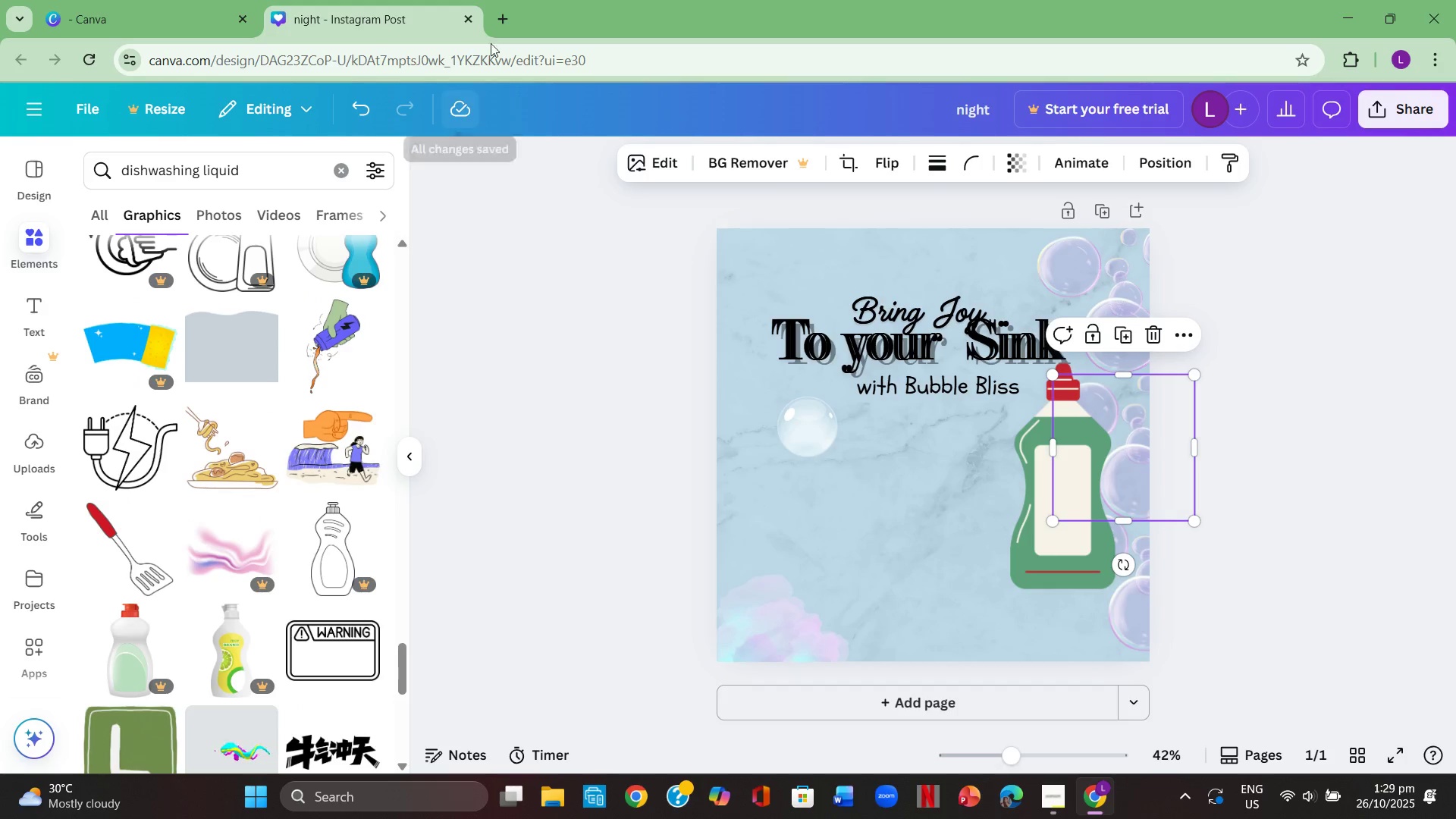 
left_click([513, 20])
 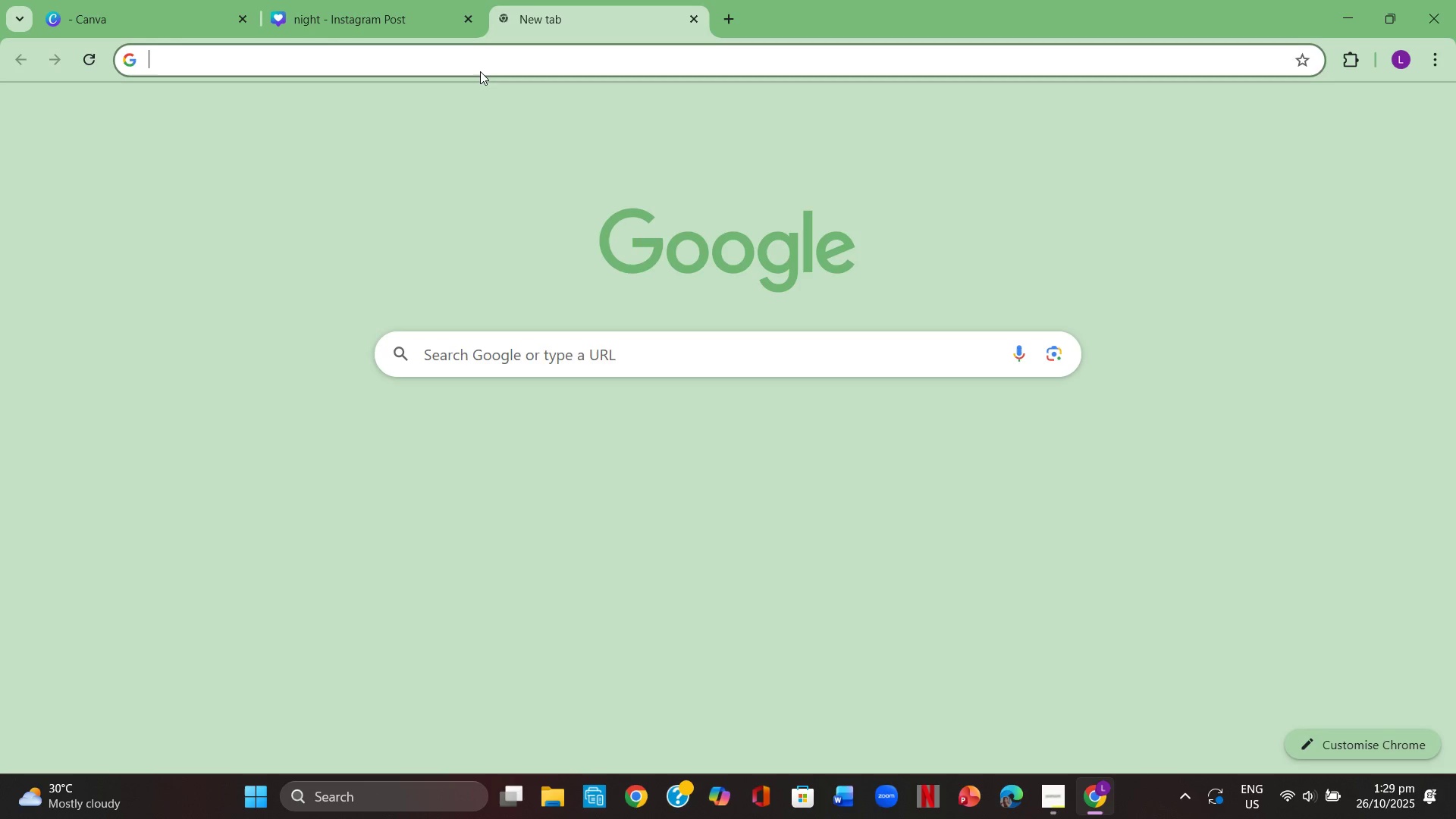 
left_click([480, 71])
 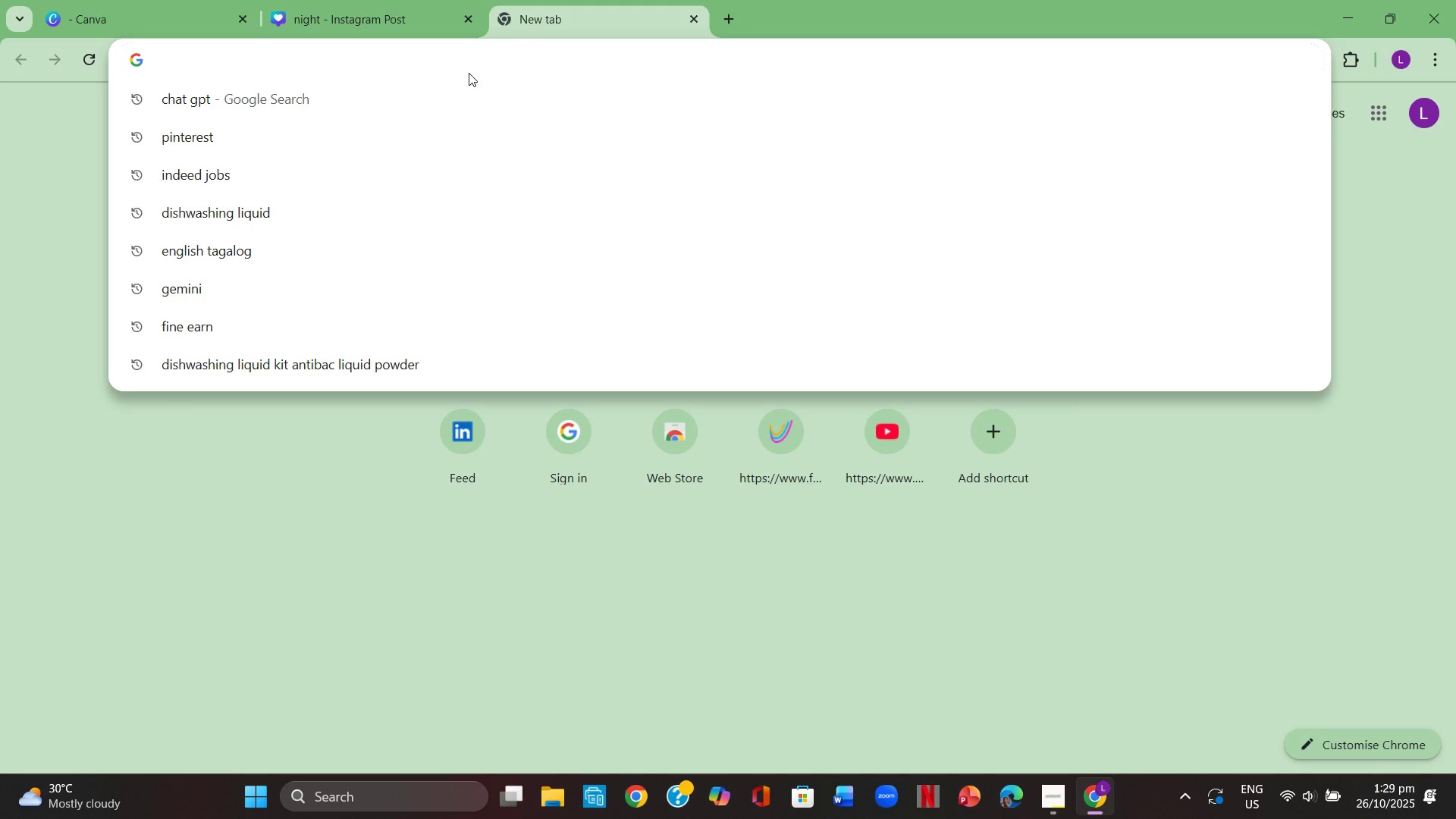 
type(dishwashing )
 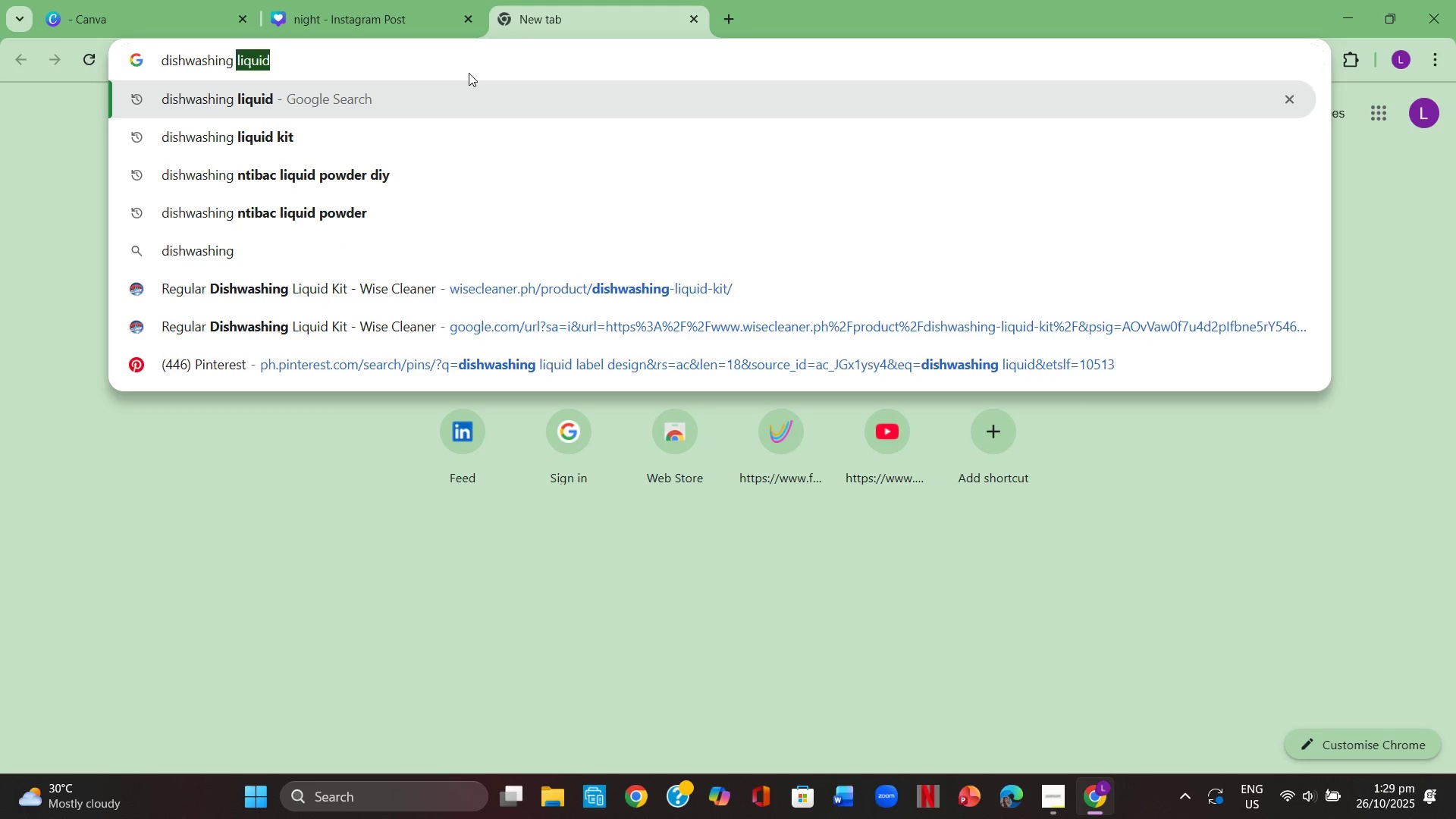 
hold_key(key=Enter, duration=6.77)
 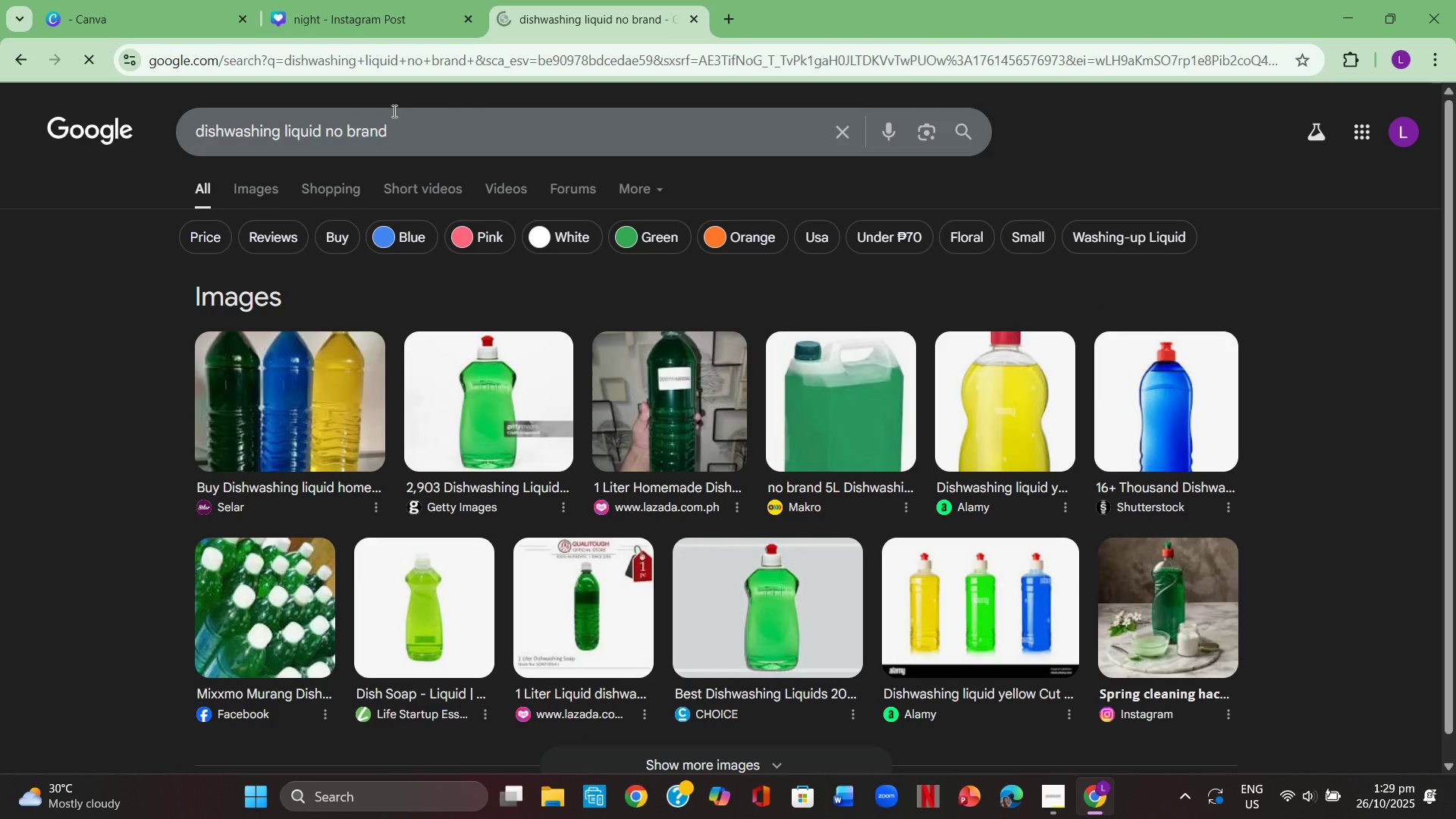 
scroll: coordinate [597, 425], scroll_direction: down, amount: 1.0
 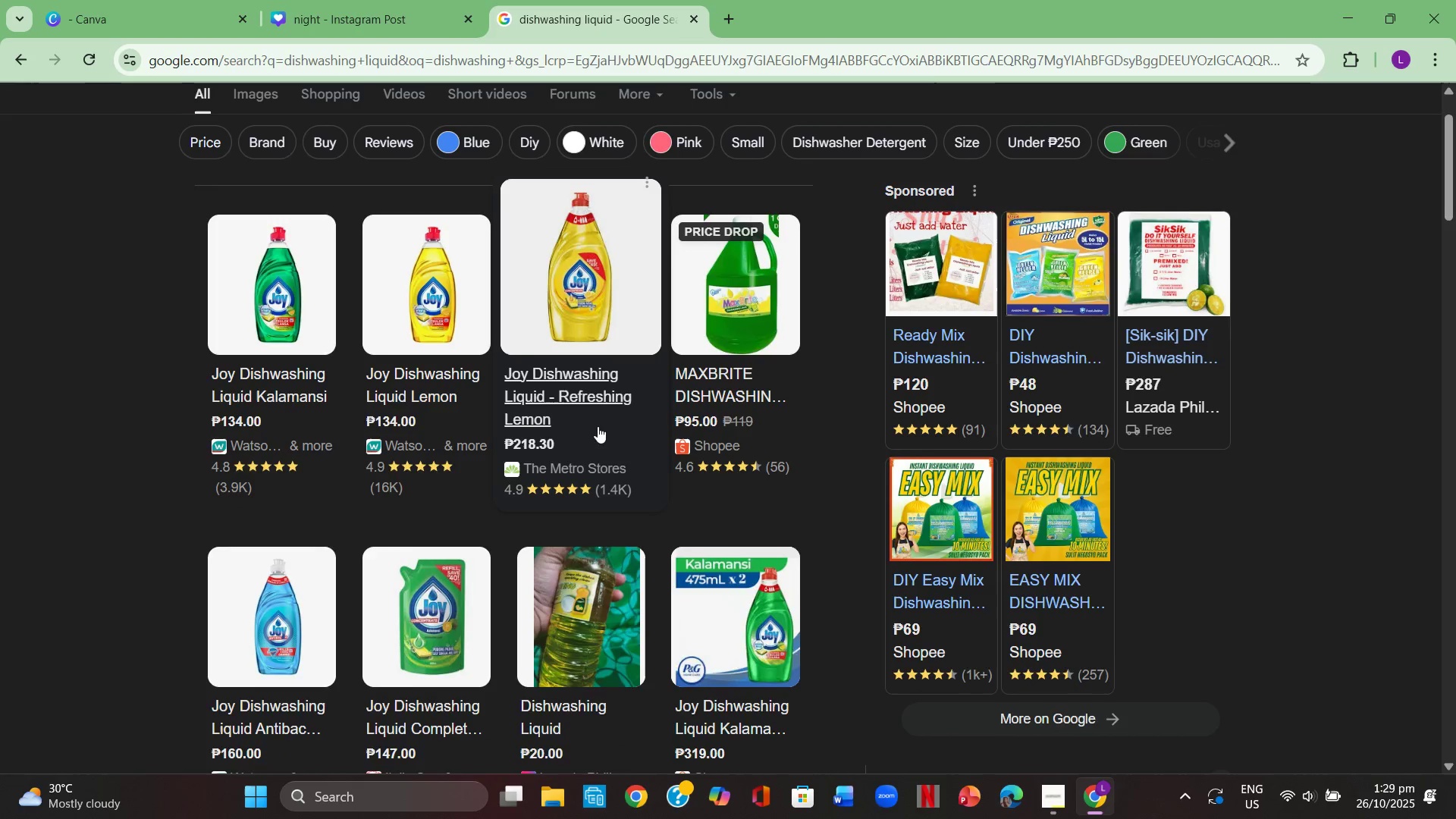 
scroll: coordinate [598, 425], scroll_direction: up, amount: 1.0
 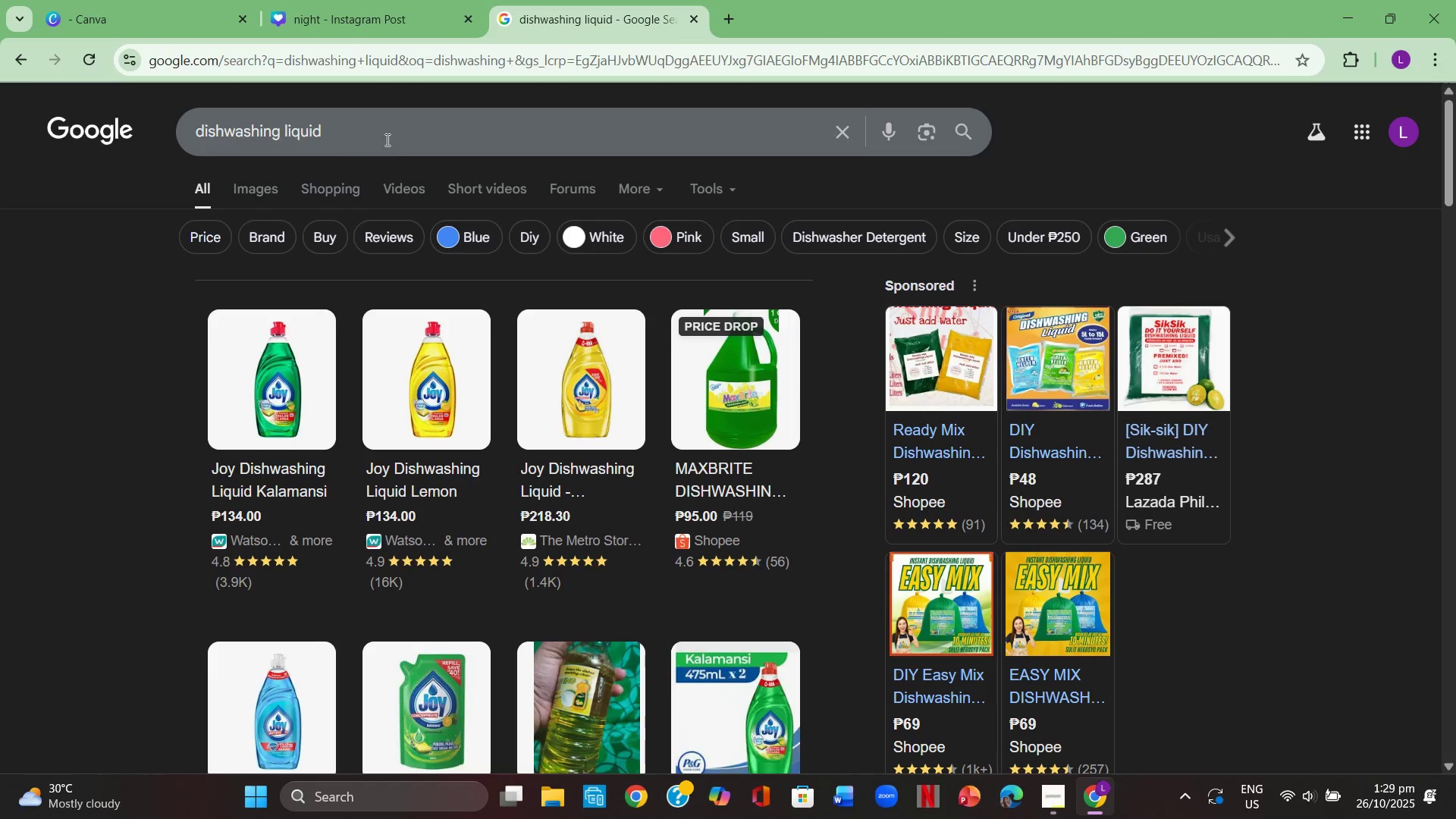 
left_click([388, 133])
 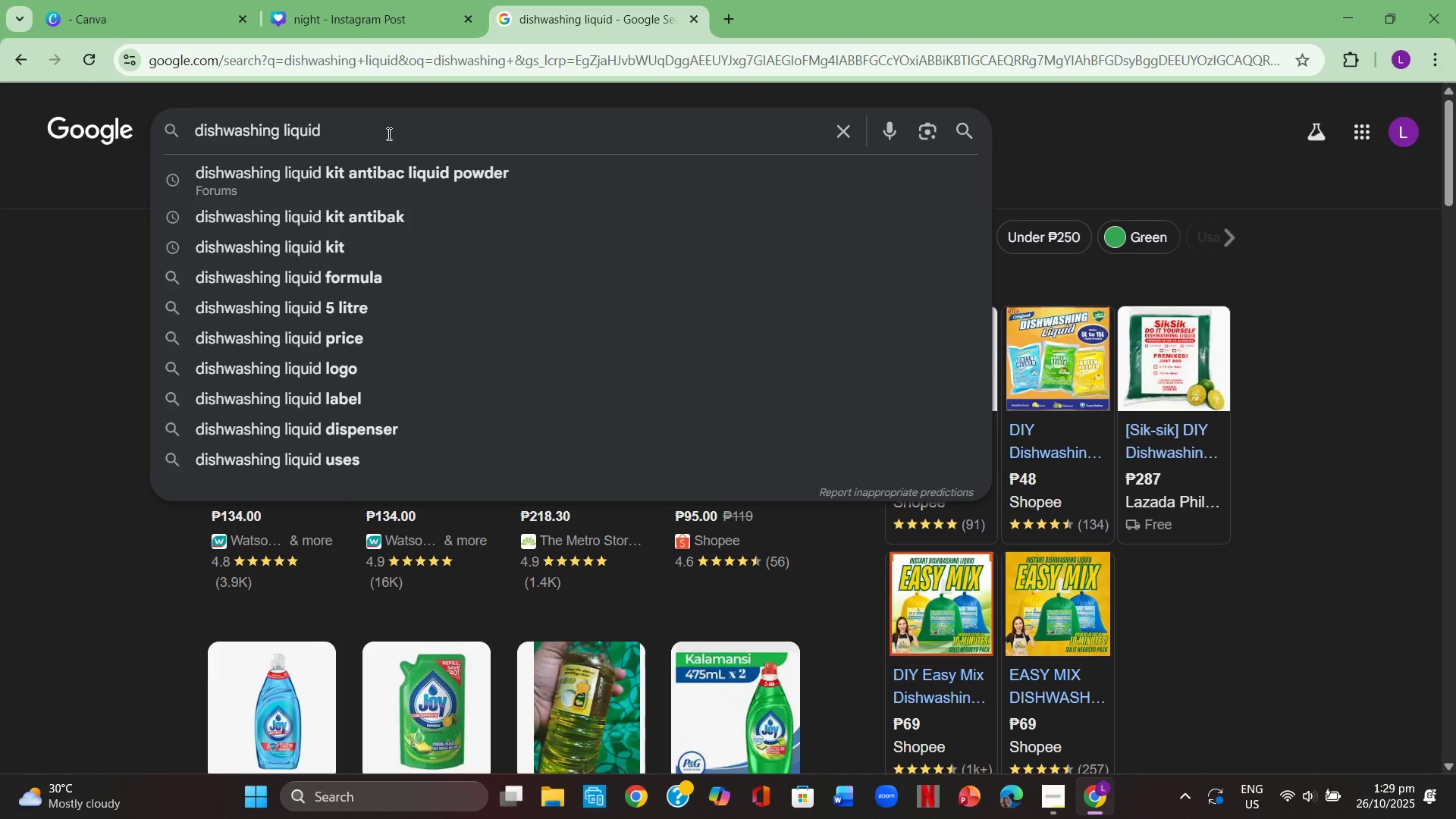 
type( no brand )
 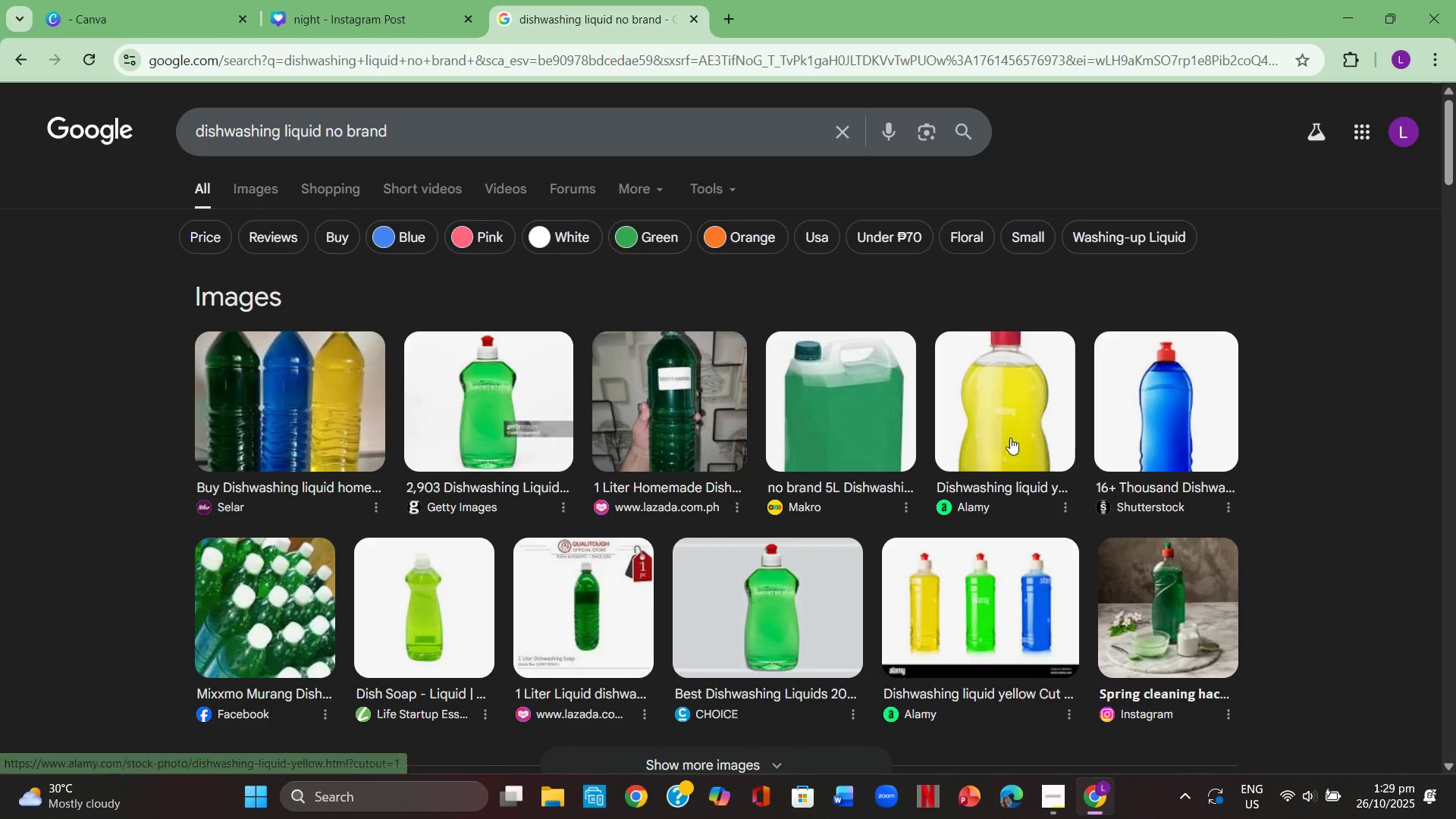 
left_click([1023, 431])
 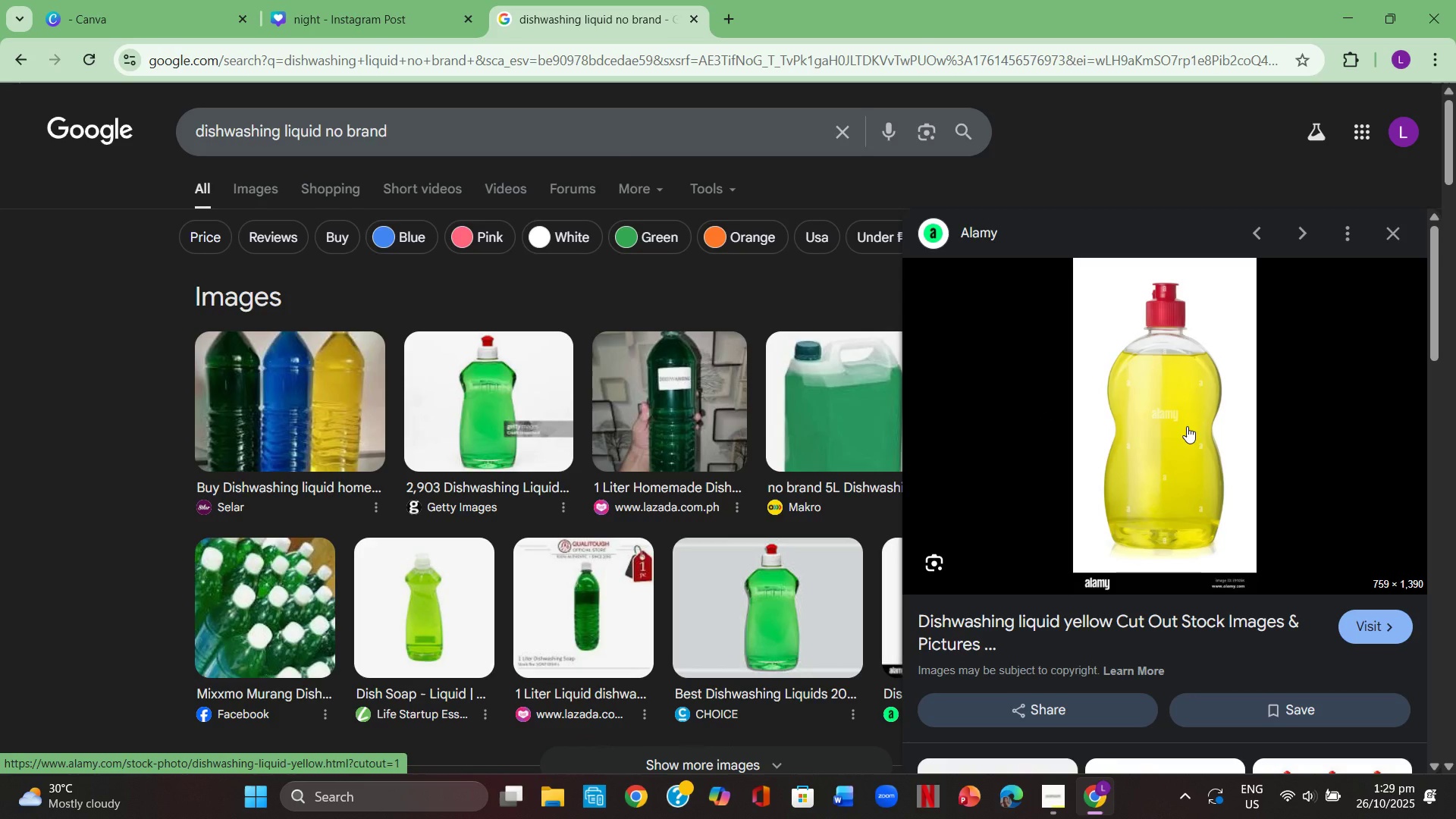 
scroll: coordinate [1185, 426], scroll_direction: down, amount: 4.0
 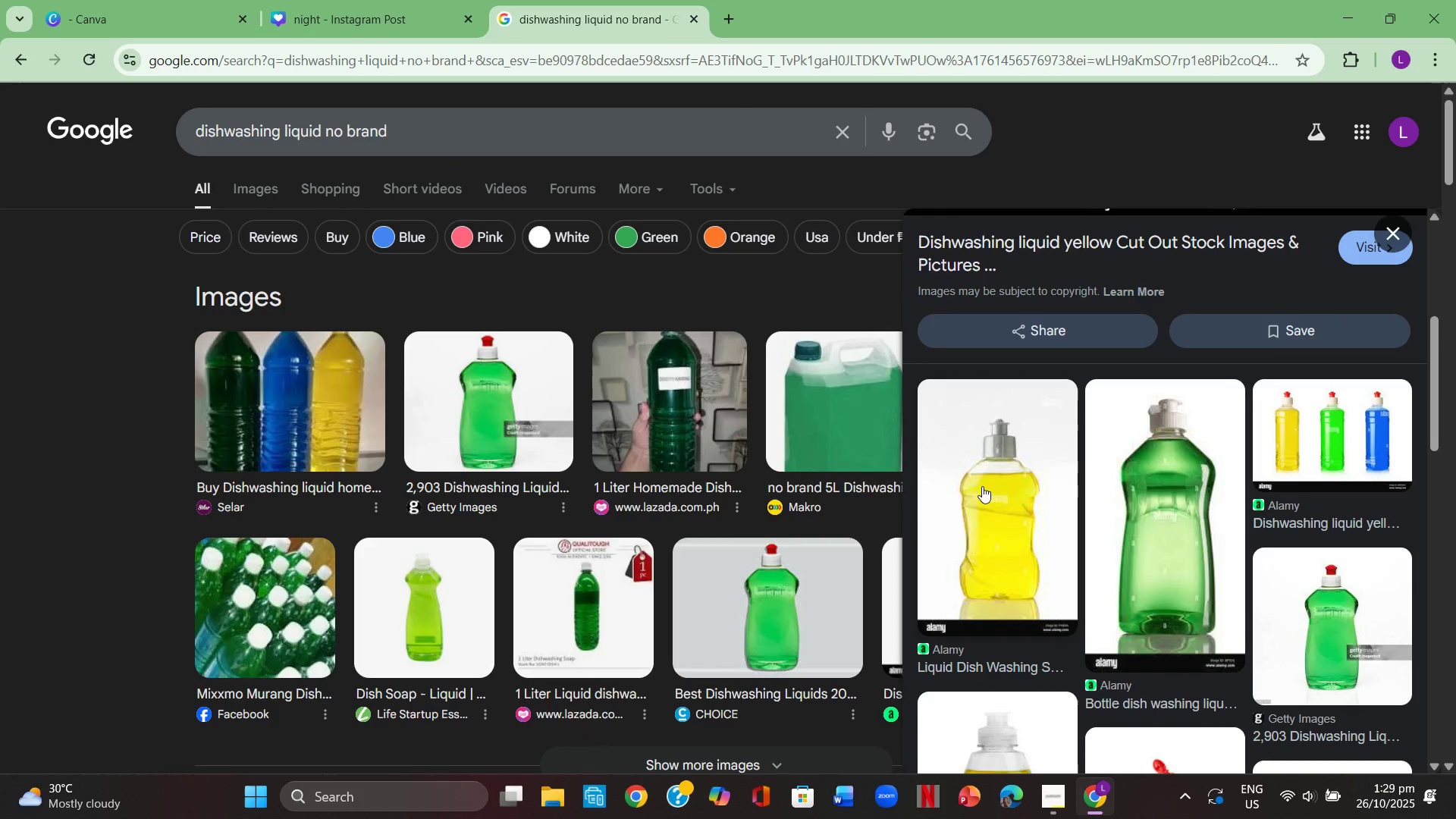 
left_click([979, 487])
 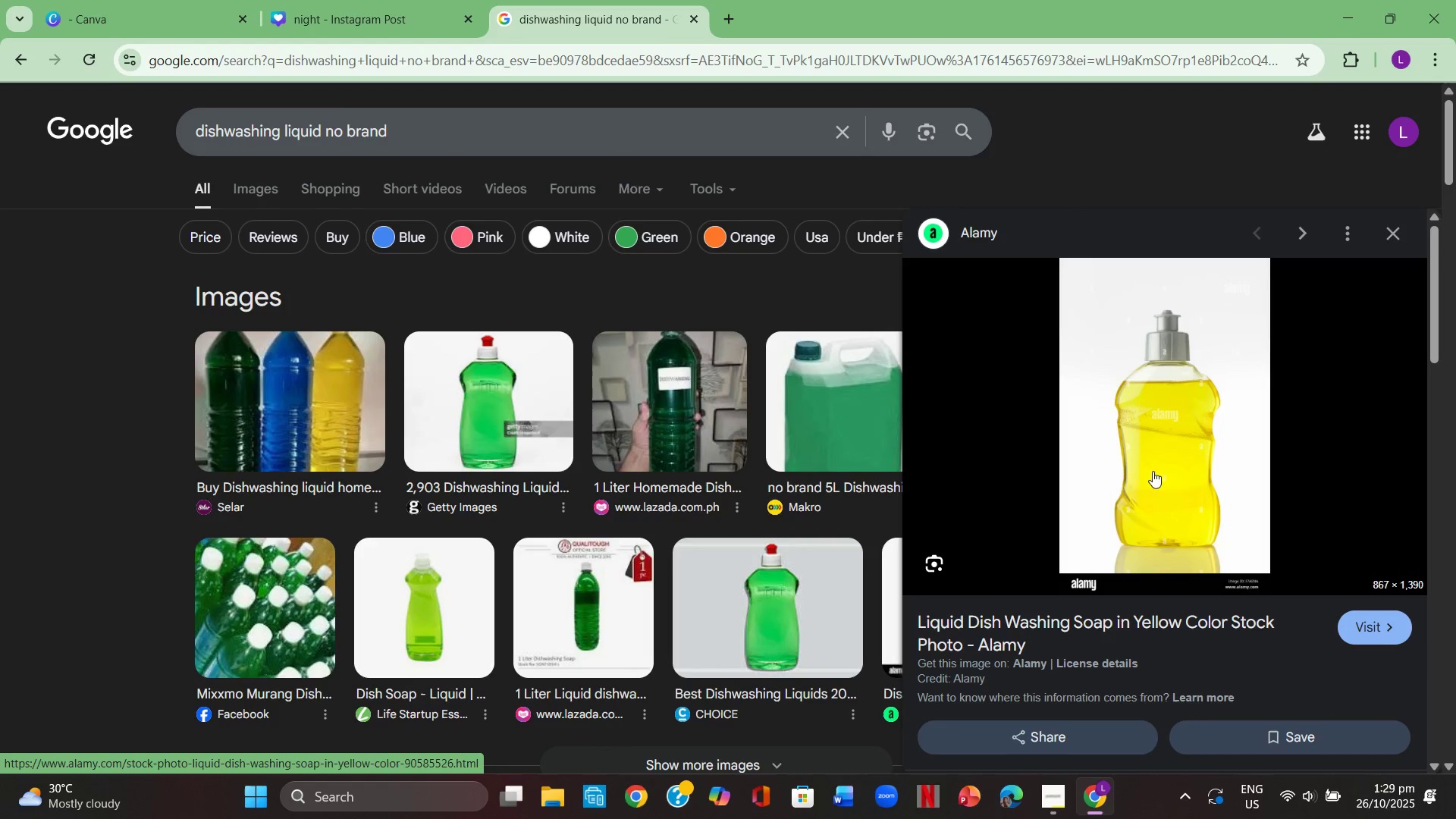 
scroll: coordinate [1185, 465], scroll_direction: down, amount: 13.0
 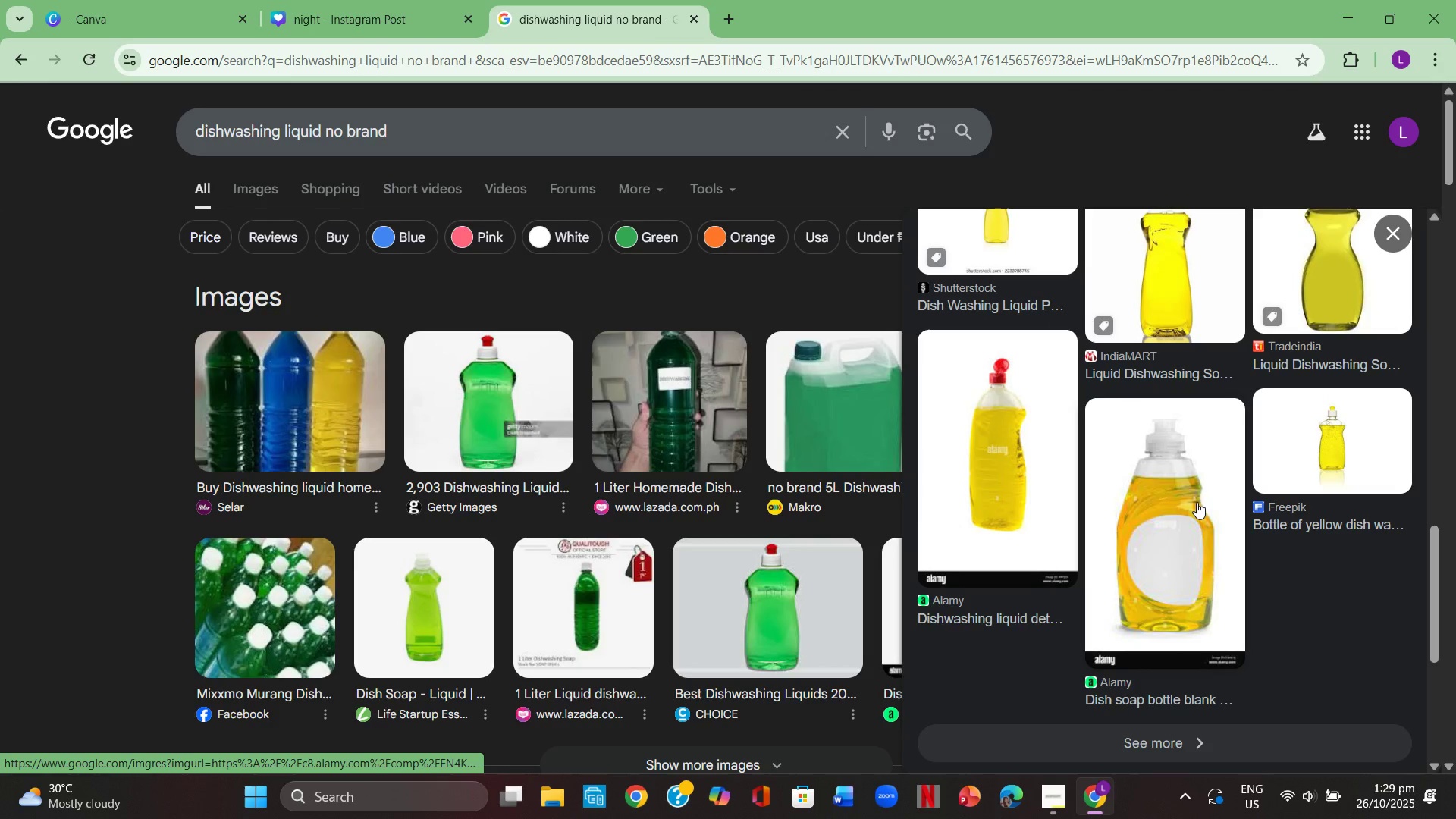 
left_click([1197, 502])
 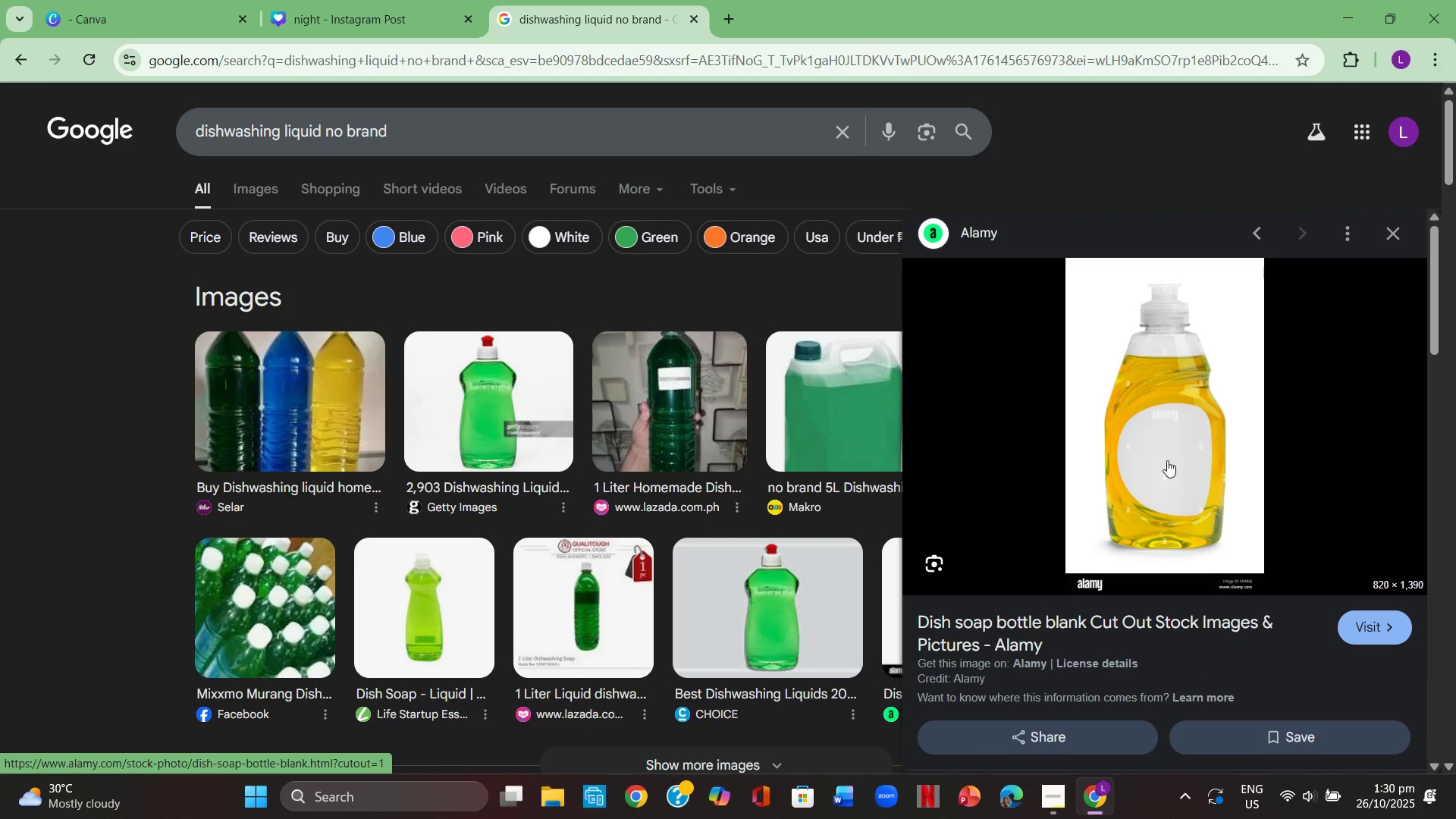 
scroll: coordinate [1167, 460], scroll_direction: down, amount: 7.0
 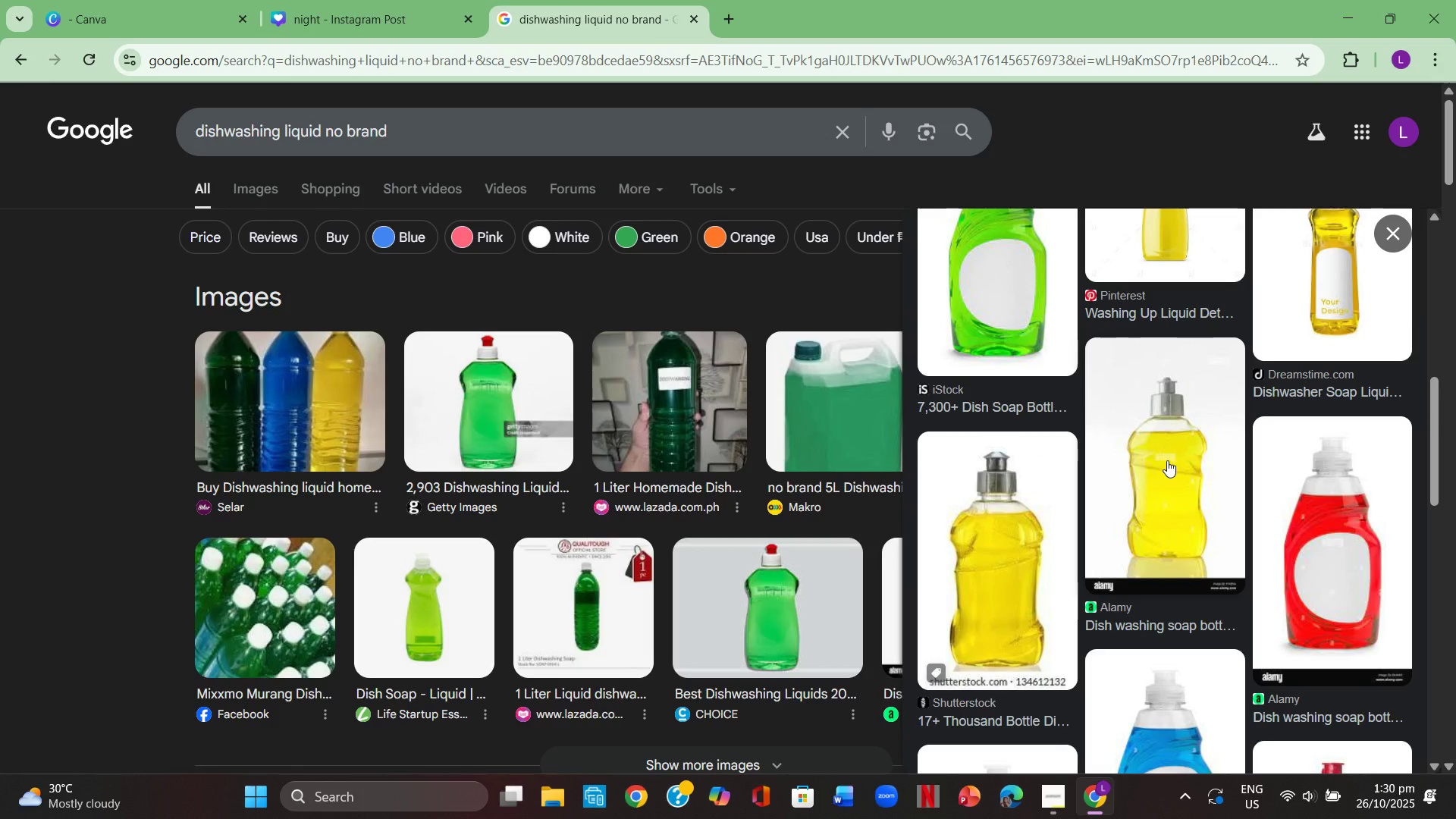 
scroll: coordinate [1167, 460], scroll_direction: up, amount: 8.0
 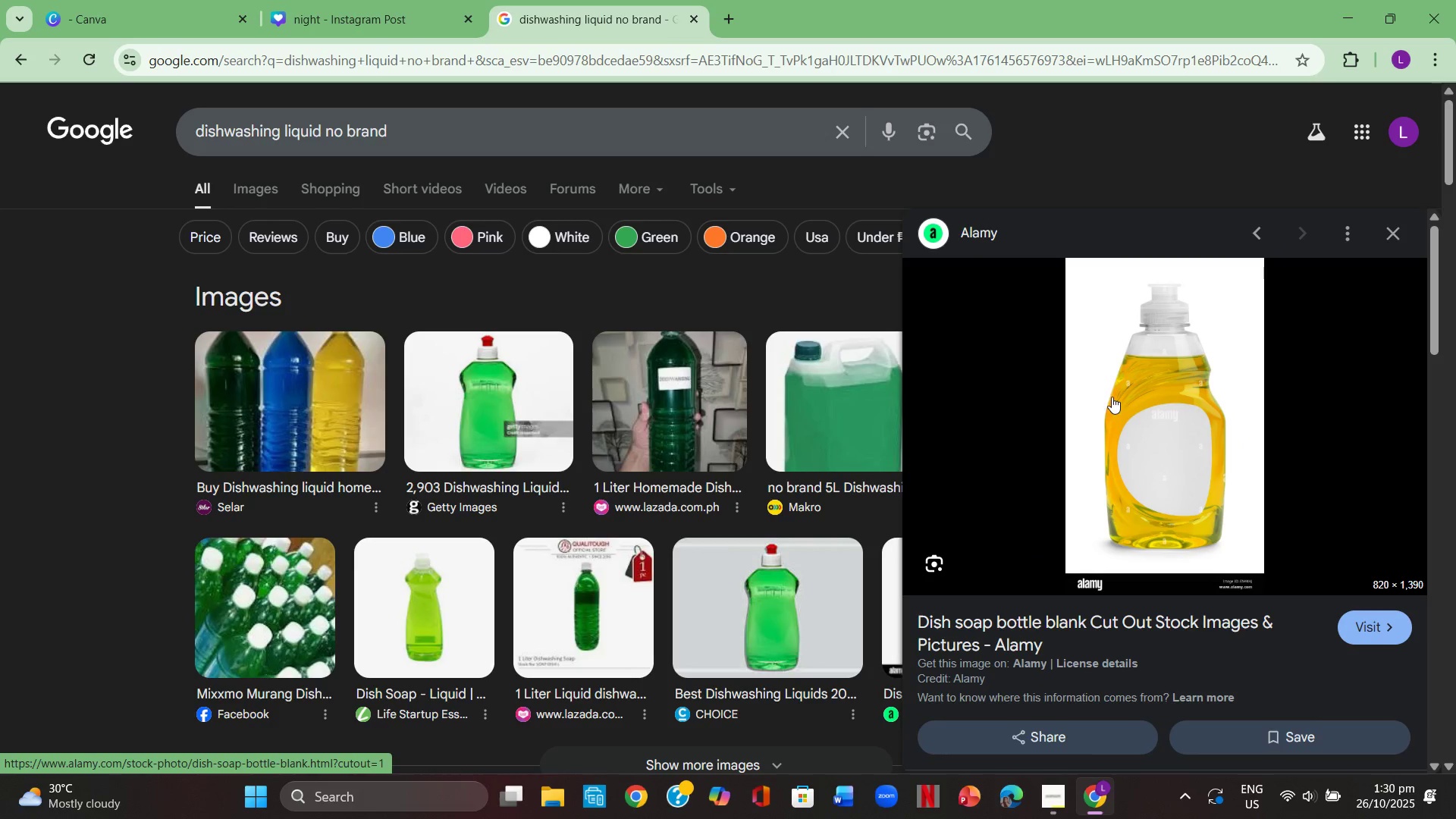 
mouse_move([1137, 384])
 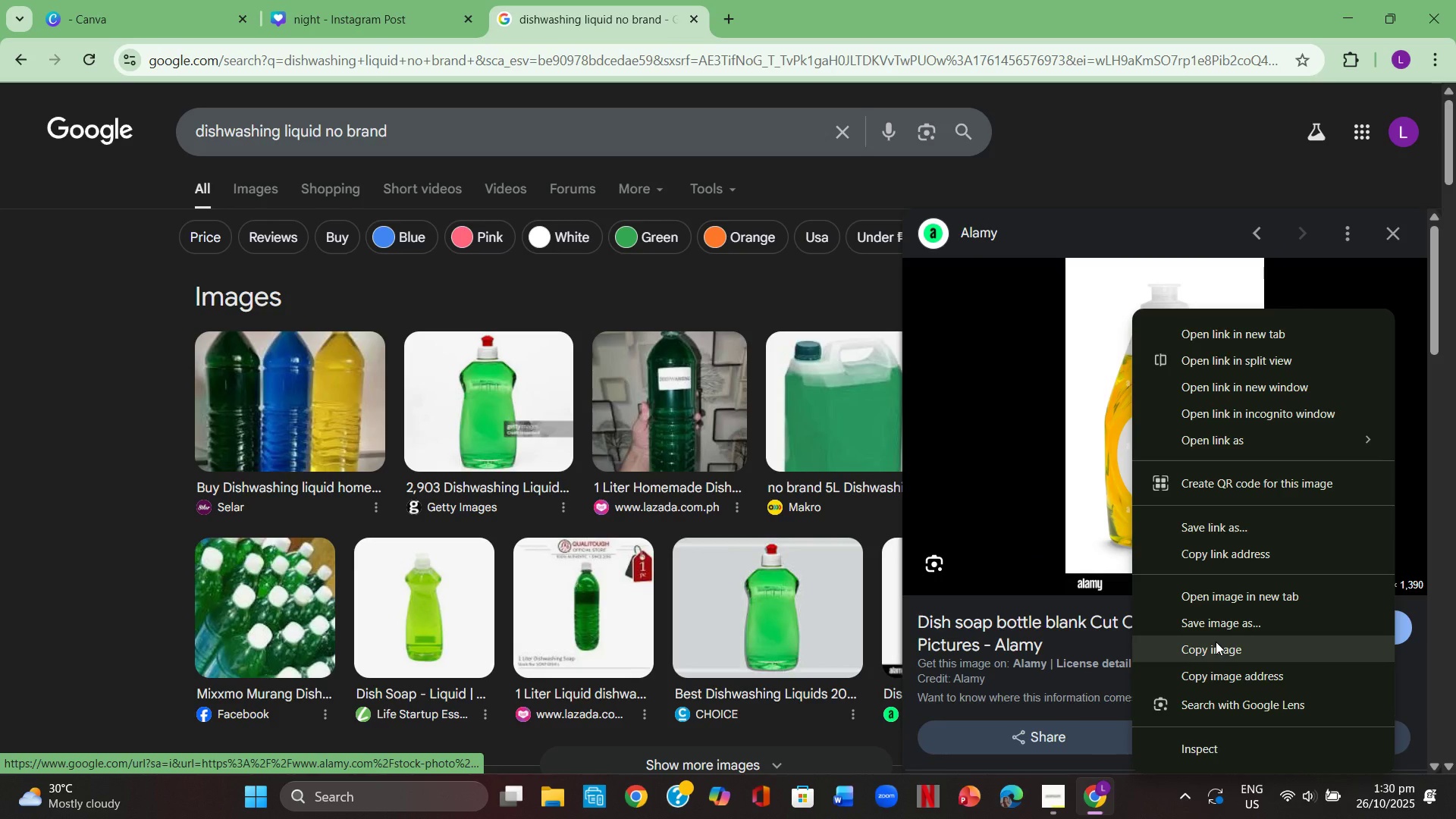 
left_click([1216, 642])
 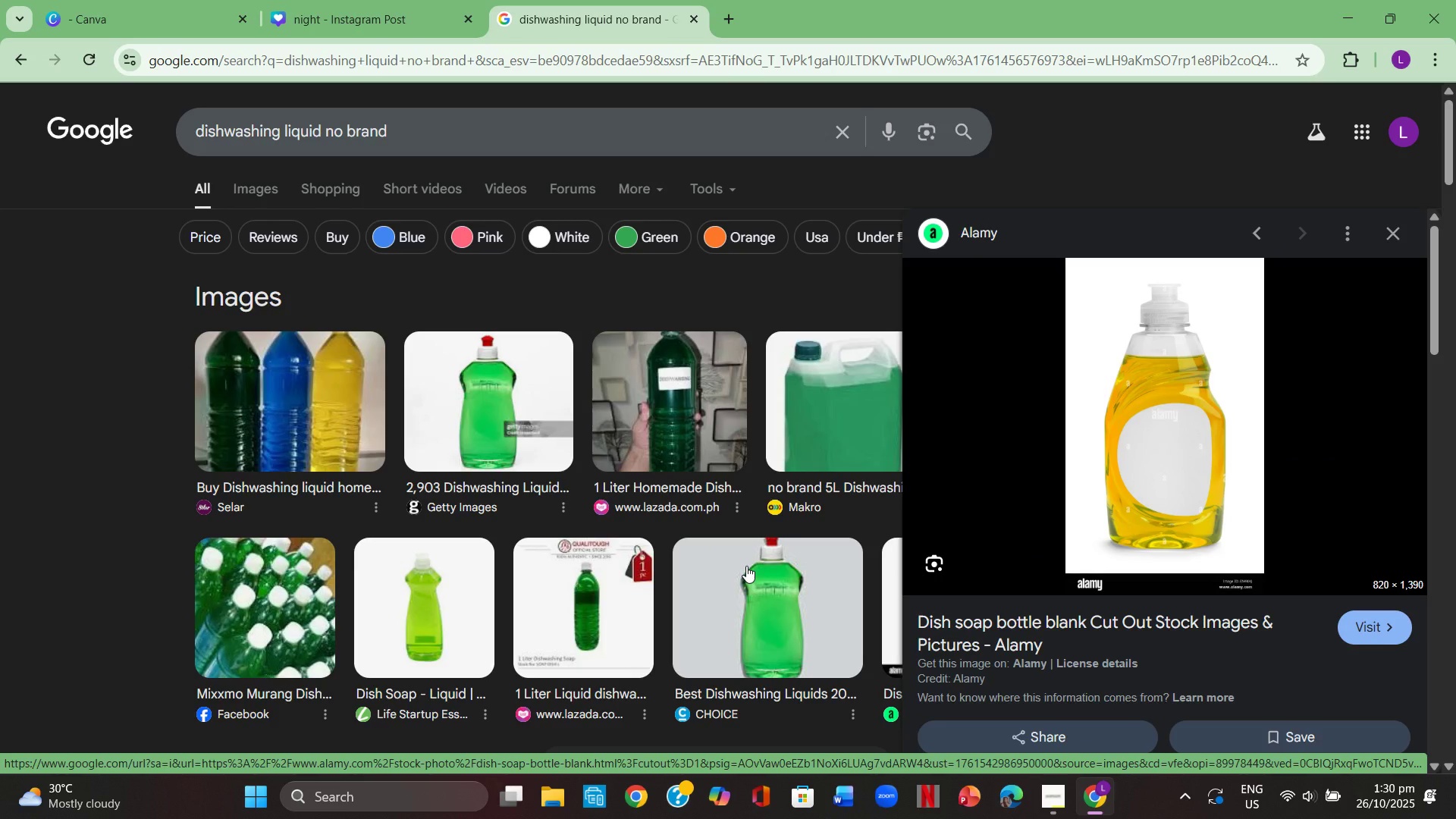 
wait(10.4)
 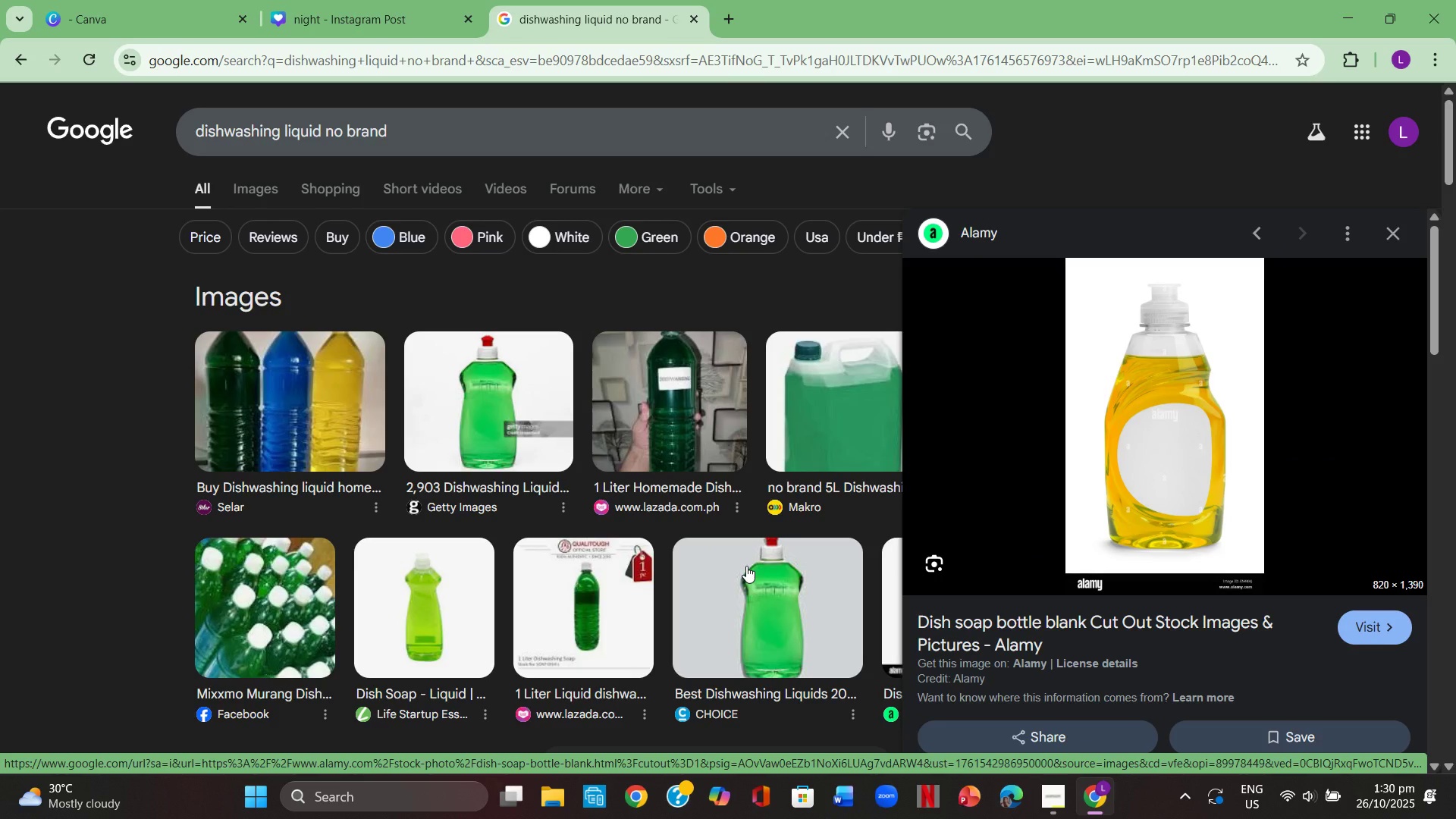 
left_click([378, 27])
 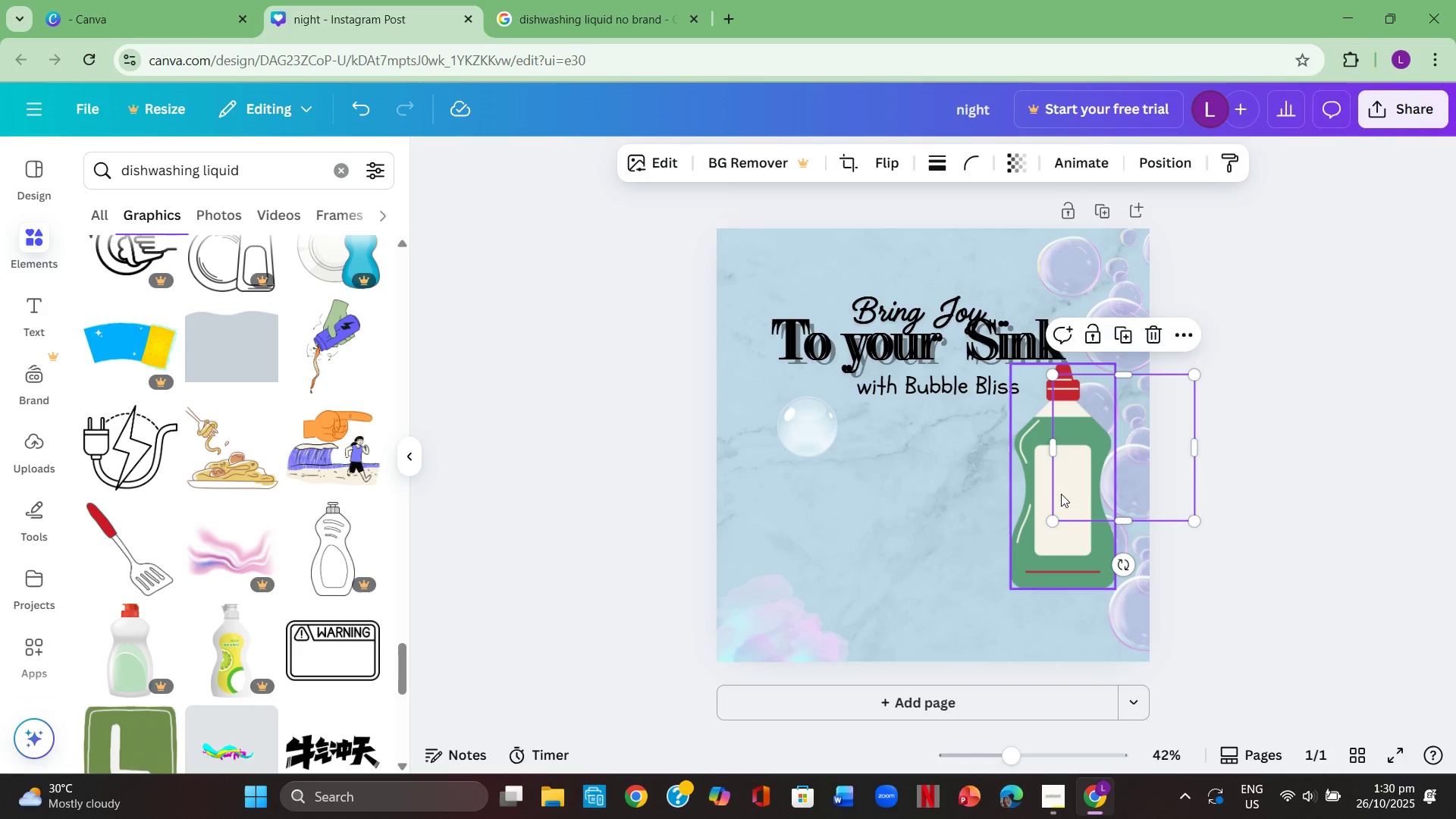 
left_click([1053, 535])
 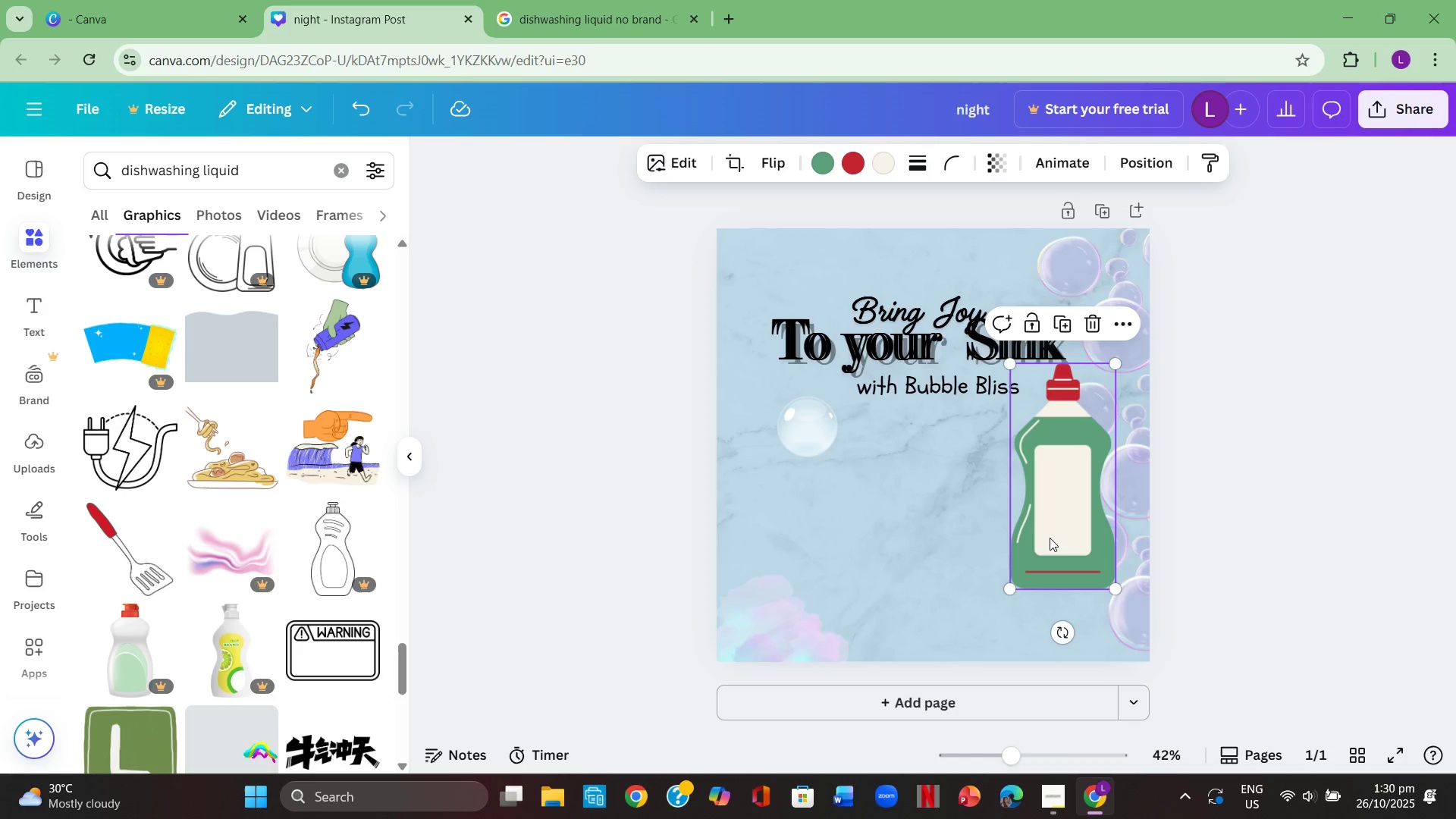 
key(Backspace)
 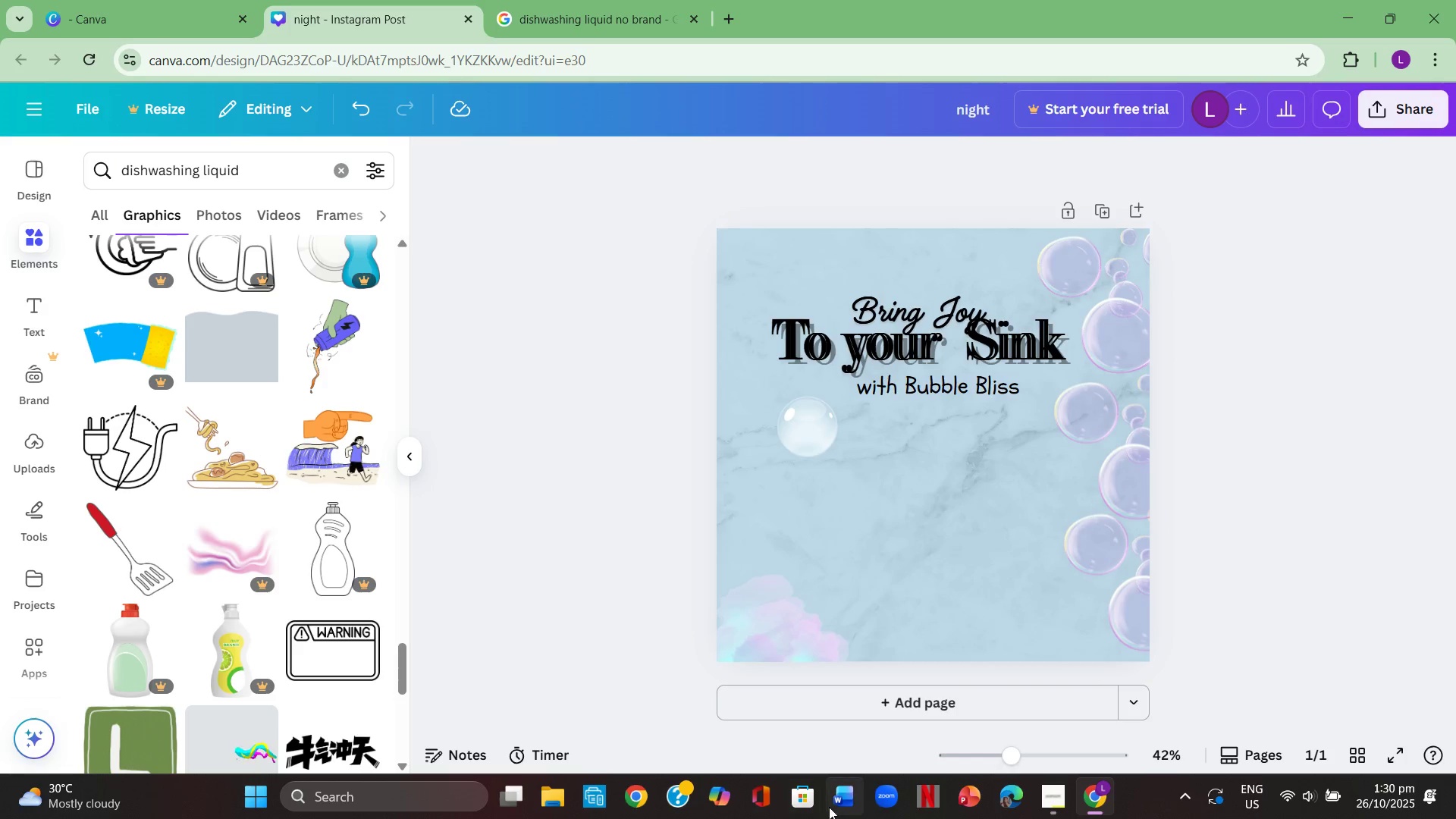 
left_click([837, 800])
 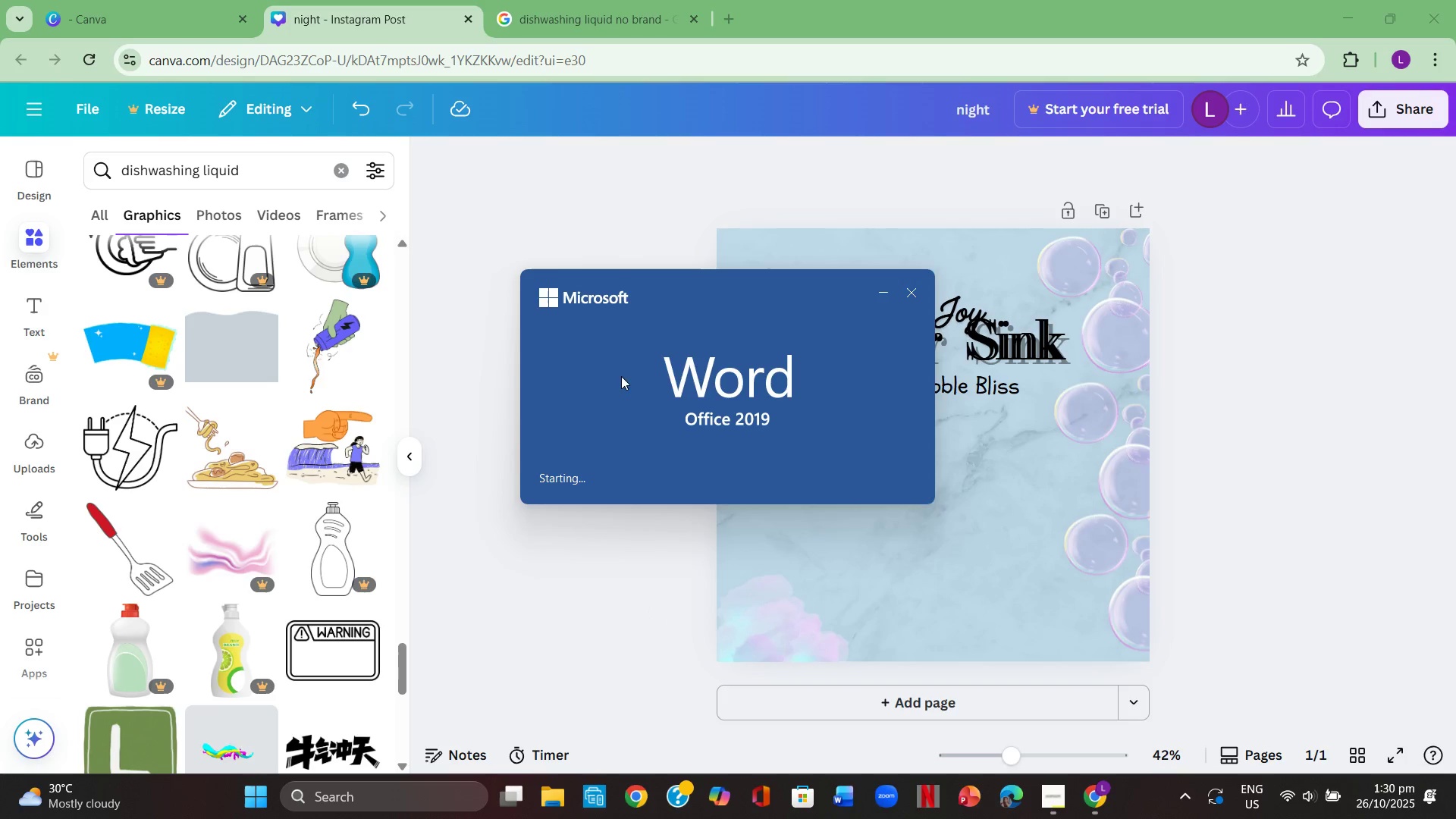 
left_click([271, 235])
 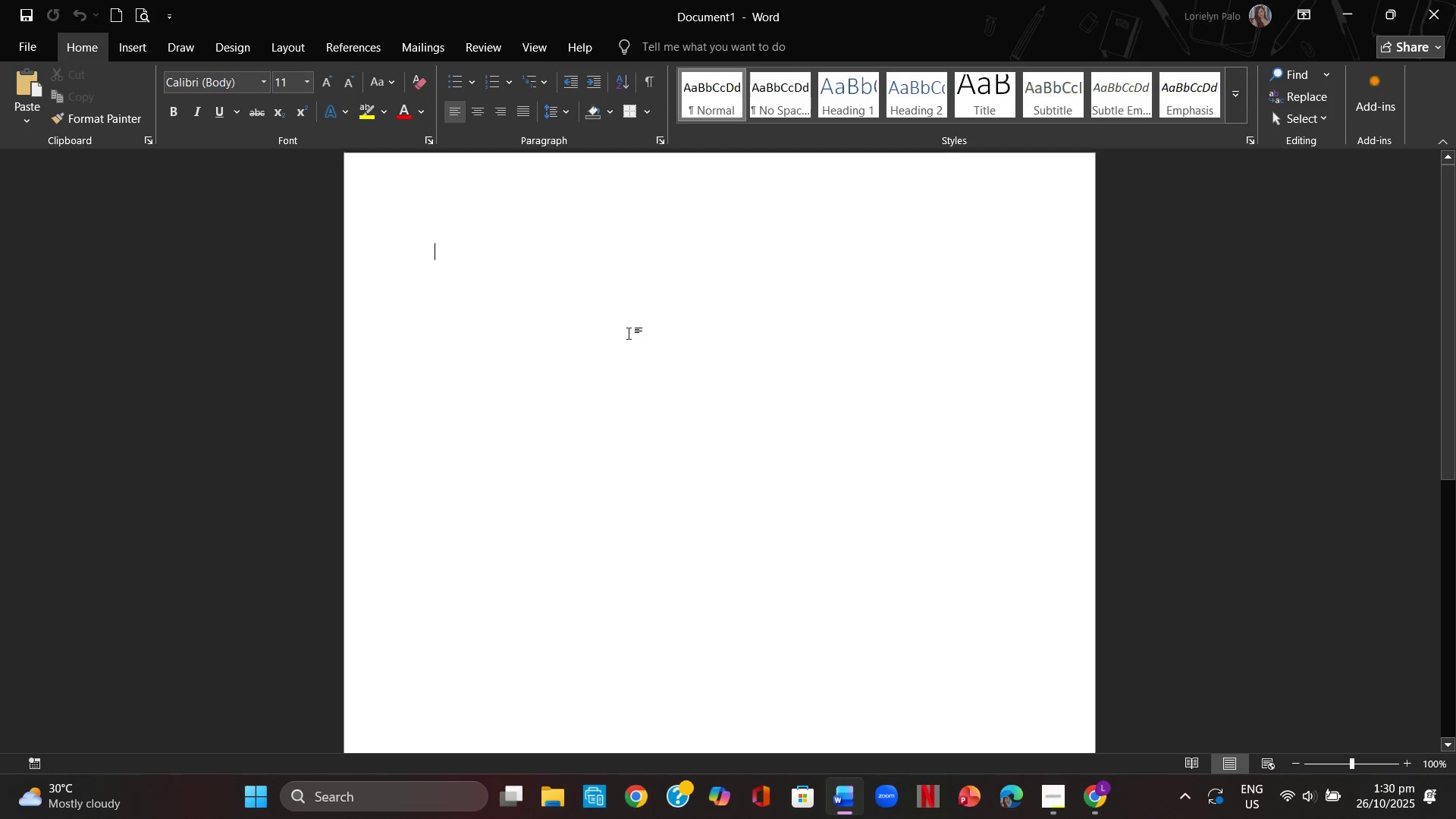 
left_click([634, 327])
 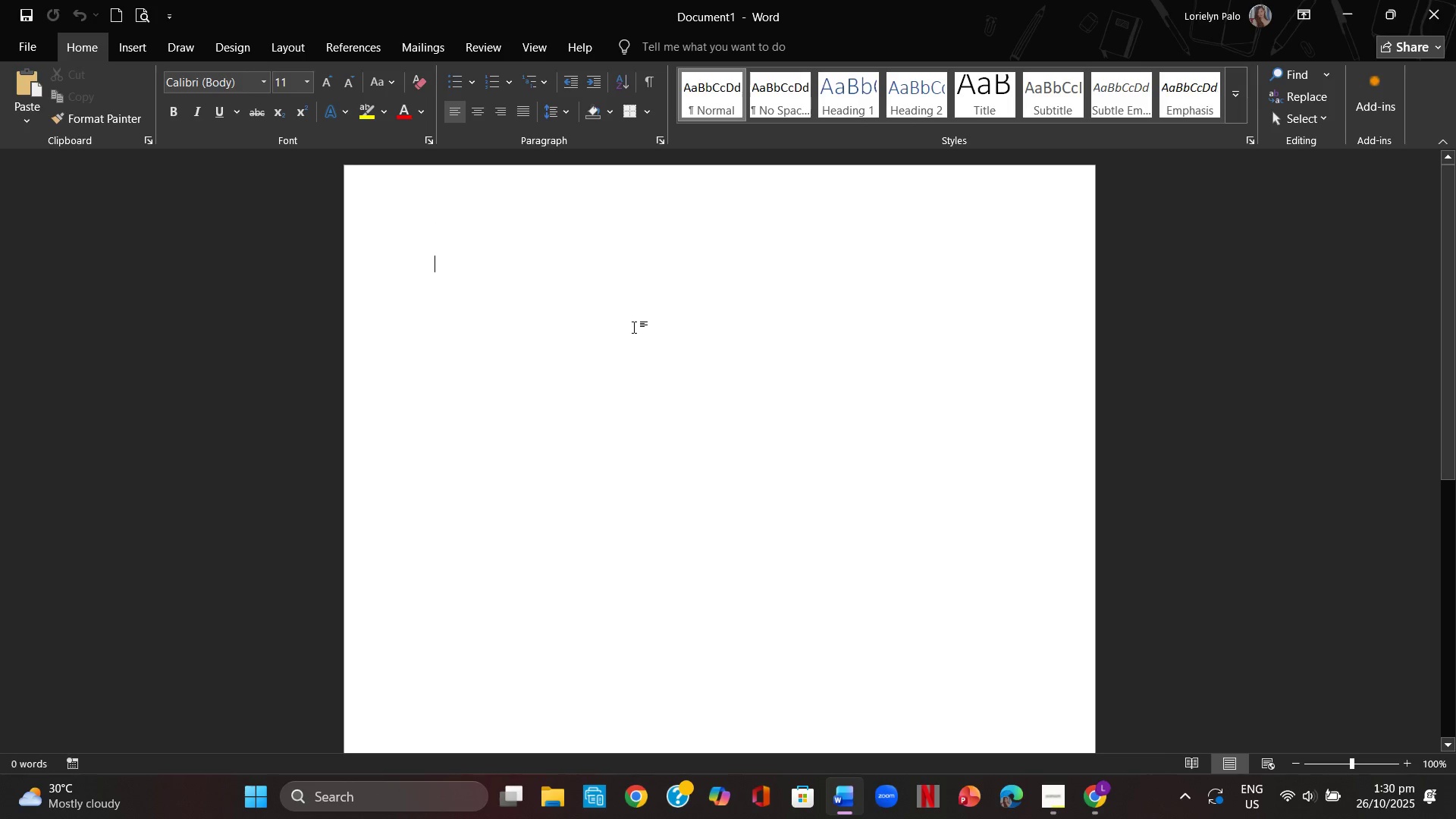 
key(Control+ControlLeft)
 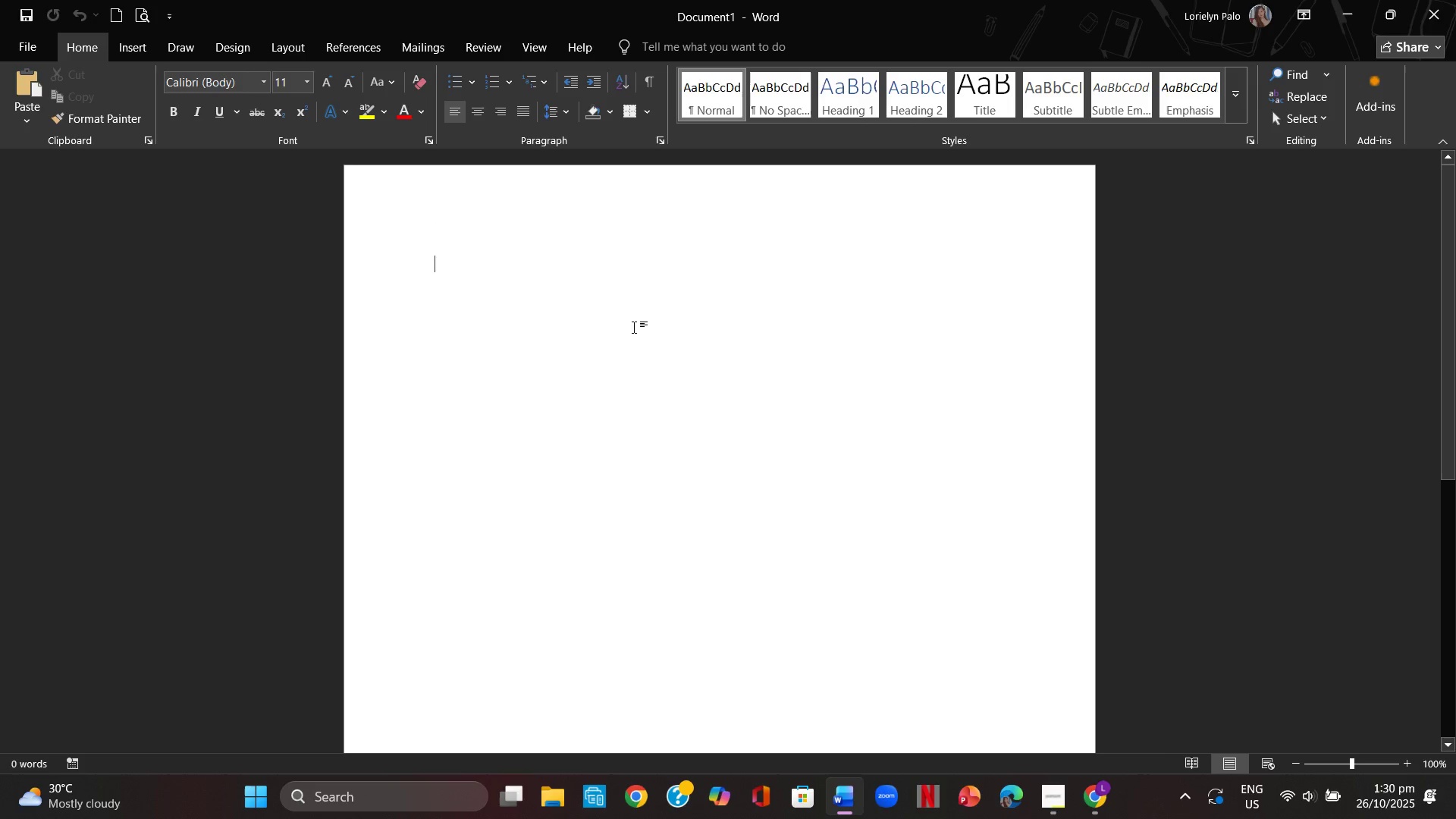 
key(Control+V)
 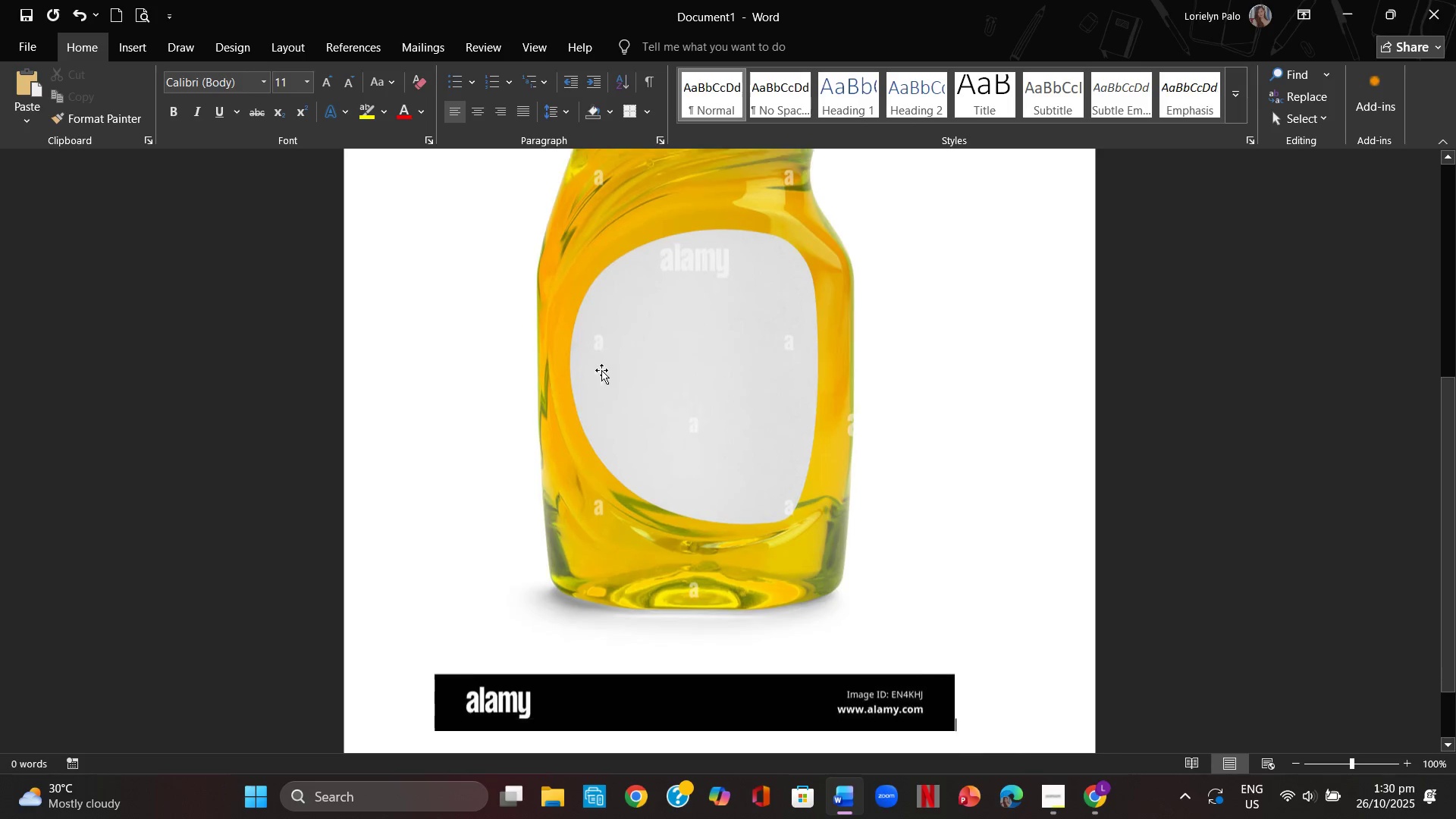 
left_click([644, 369])
 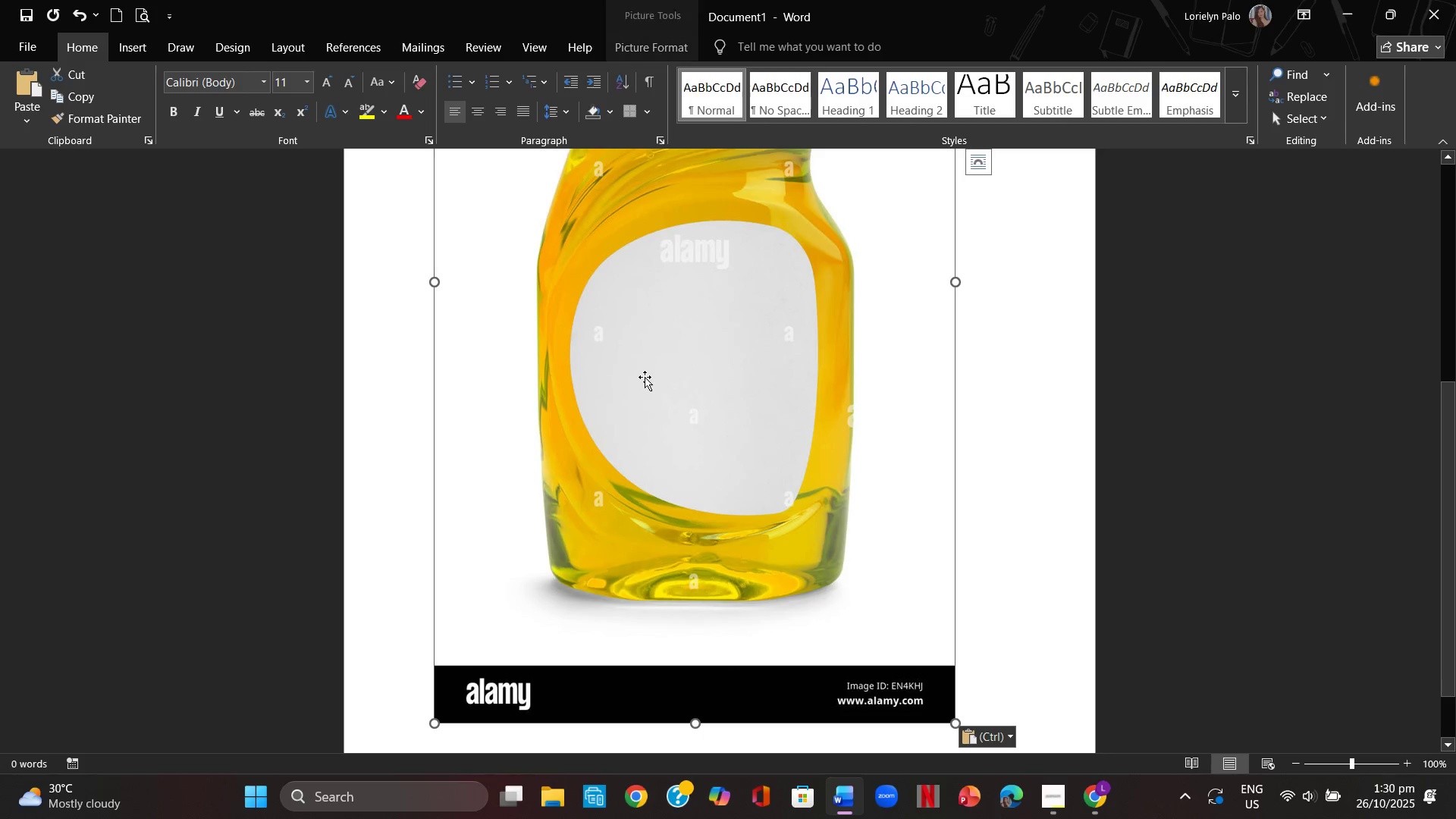 
scroll: coordinate [613, 362], scroll_direction: up, amount: 8.0
 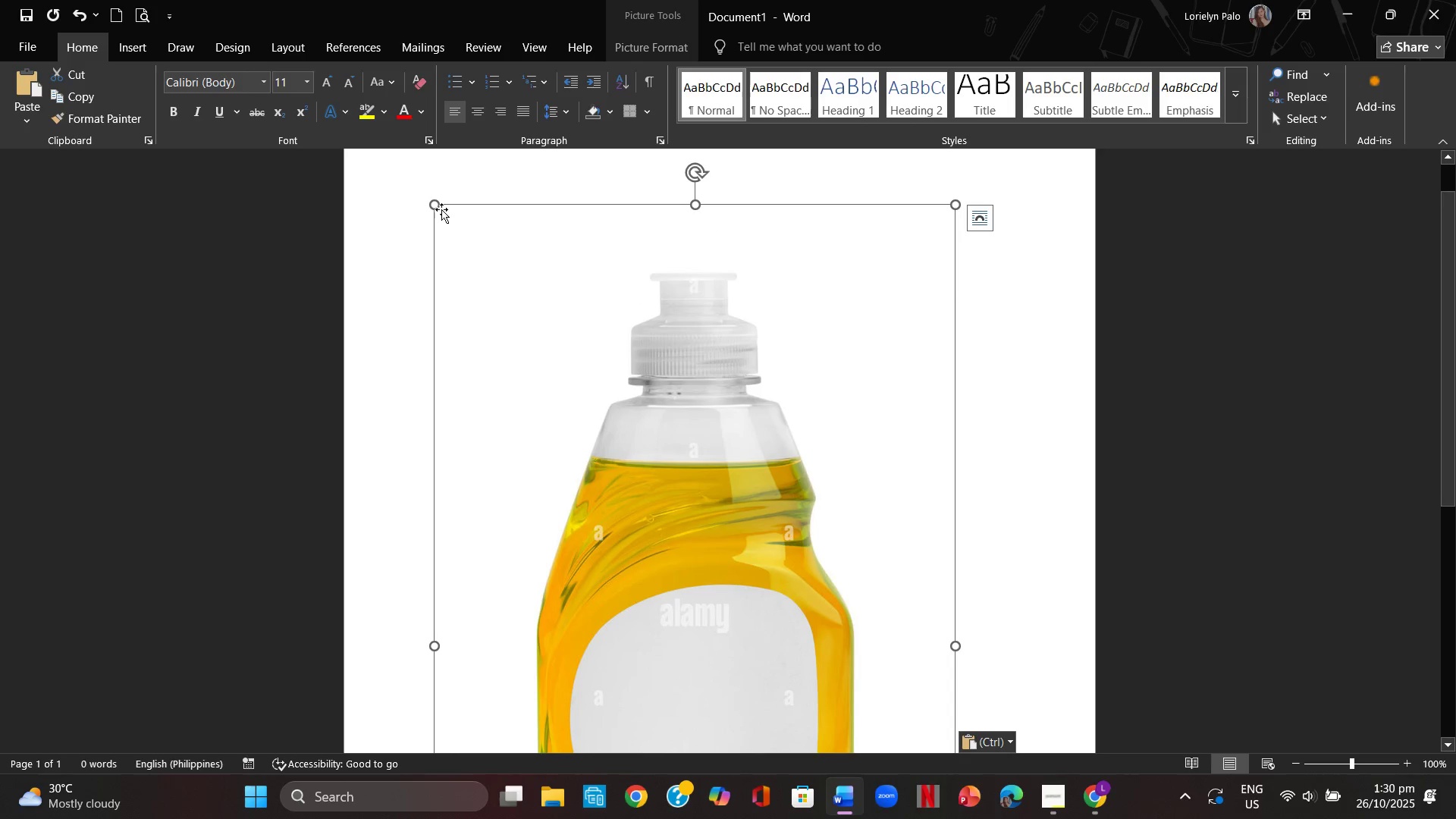 
left_click_drag(start_coordinate=[438, 202], to_coordinate=[636, 501])
 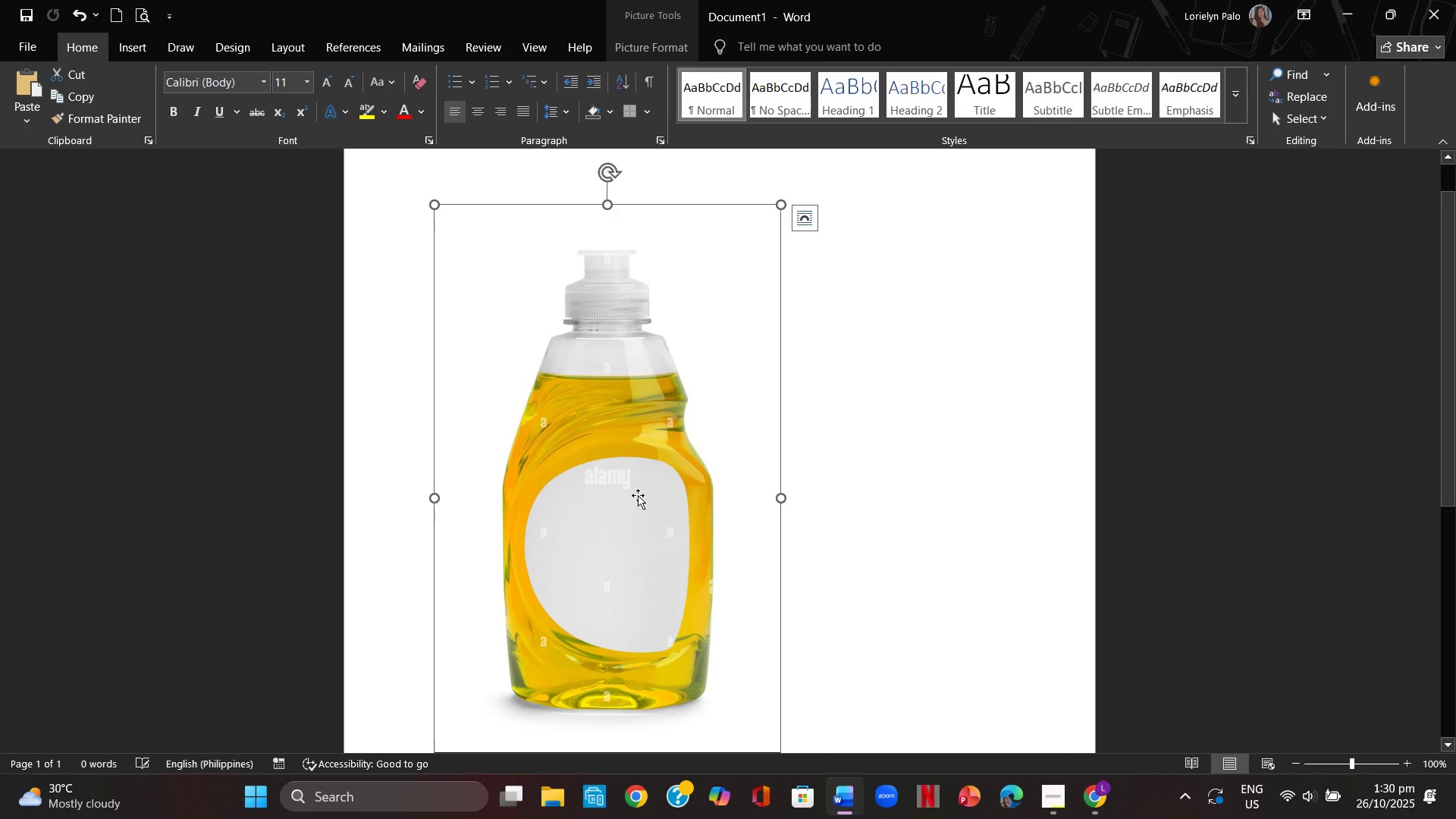 
left_click([638, 496])
 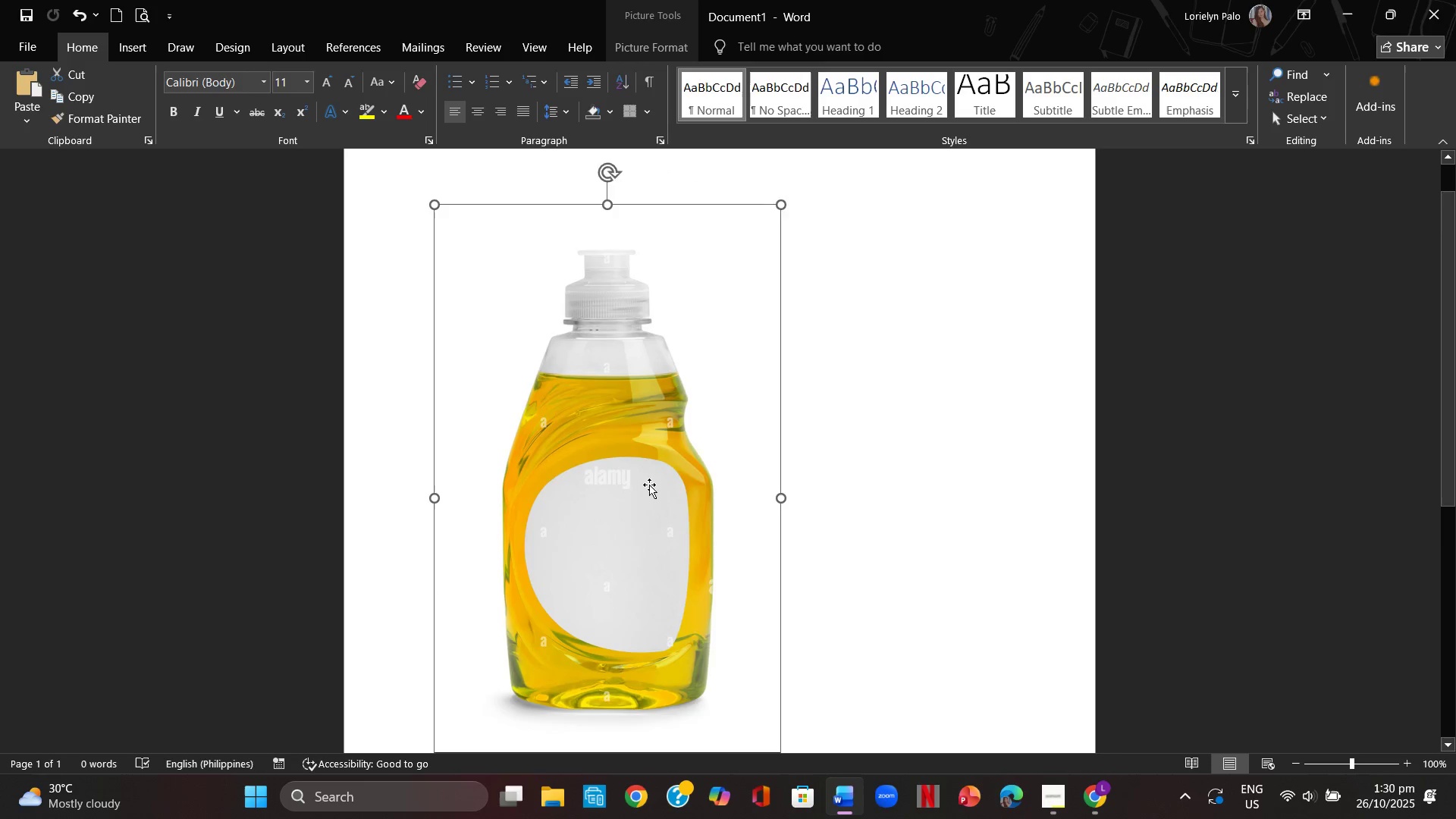 
scroll: coordinate [651, 481], scroll_direction: none, amount: 0.0
 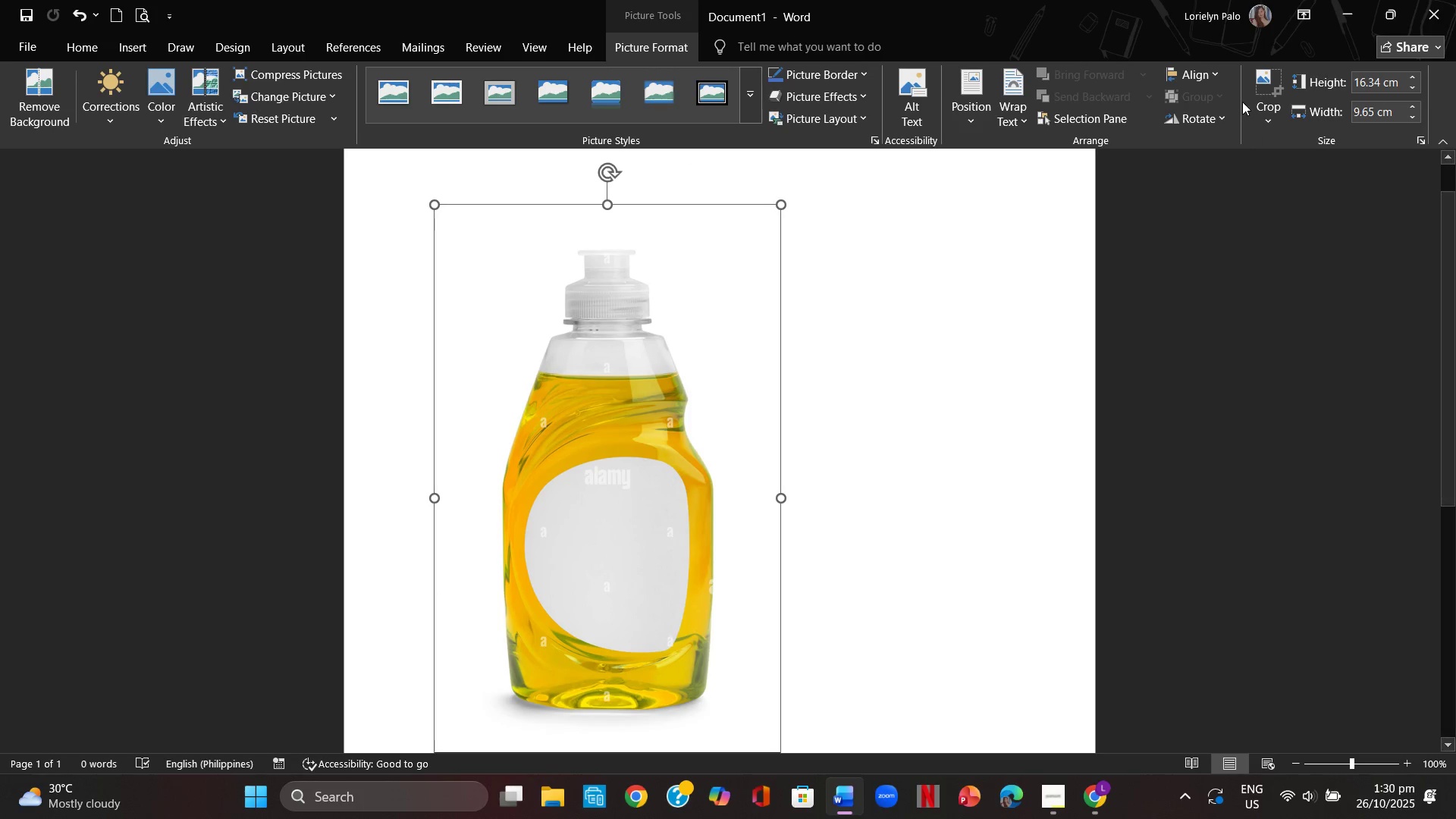 
left_click([1266, 77])
 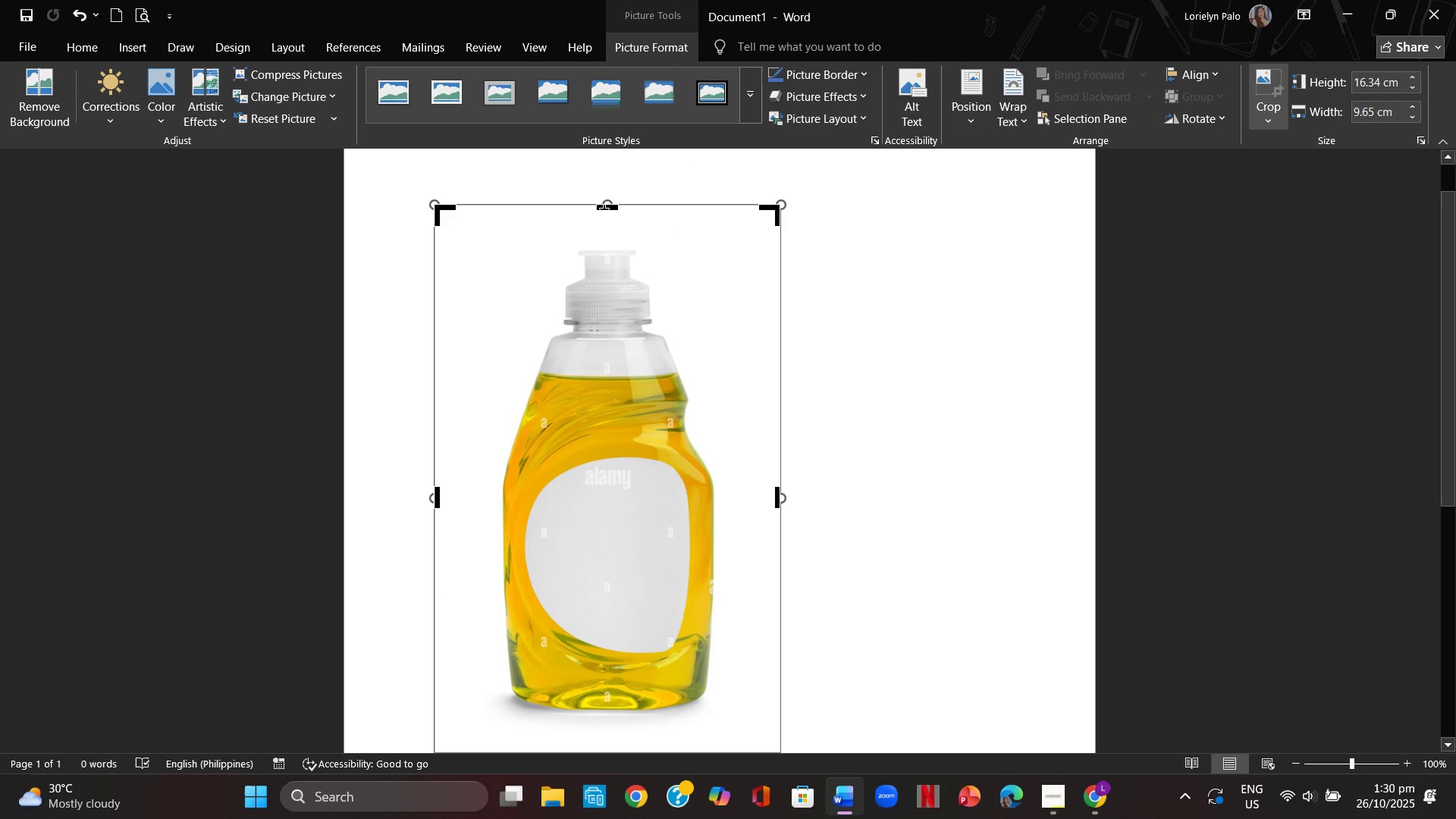 
left_click_drag(start_coordinate=[604, 209], to_coordinate=[617, 240])
 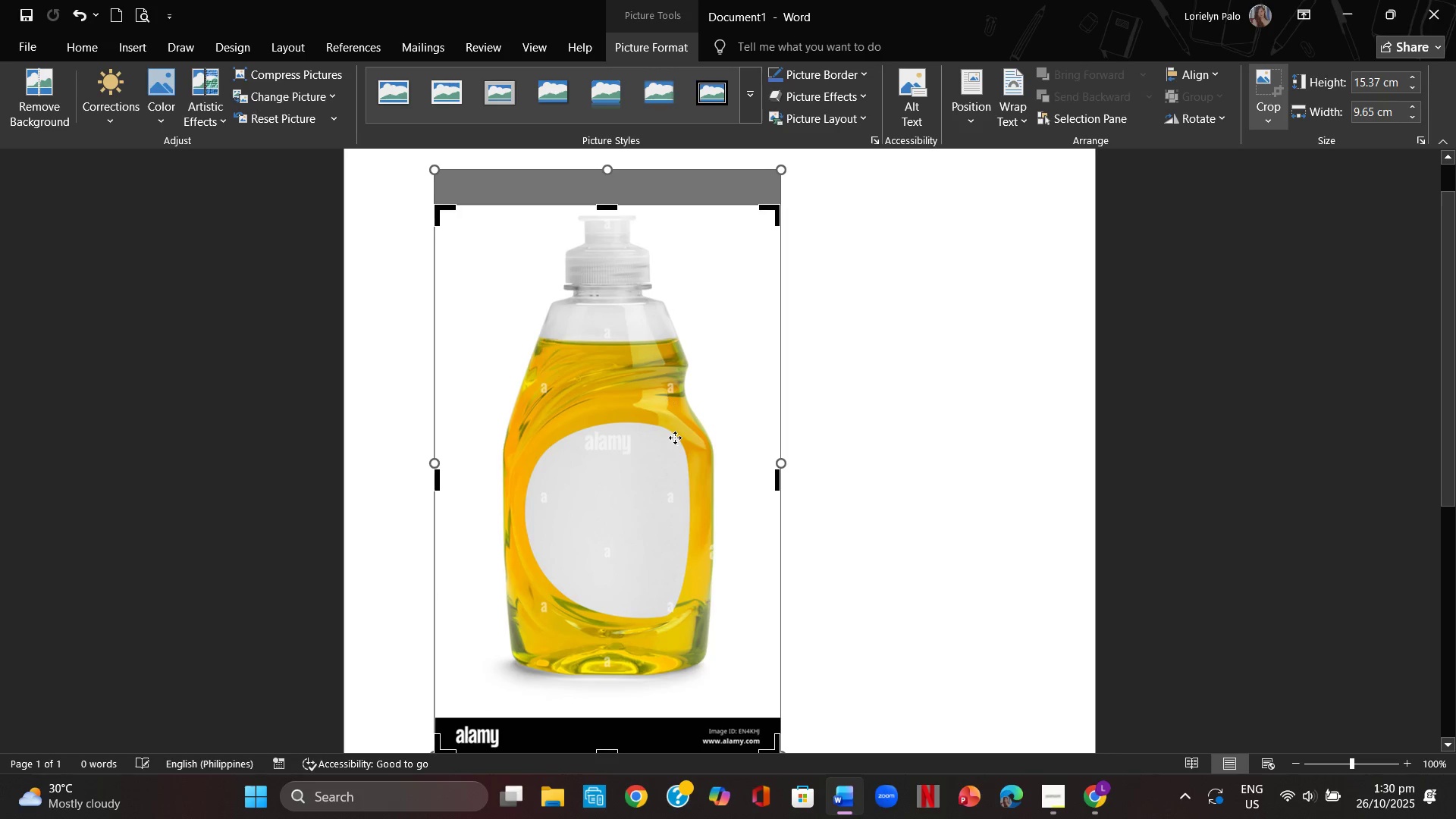 
scroll: coordinate [687, 467], scroll_direction: down, amount: 2.0
 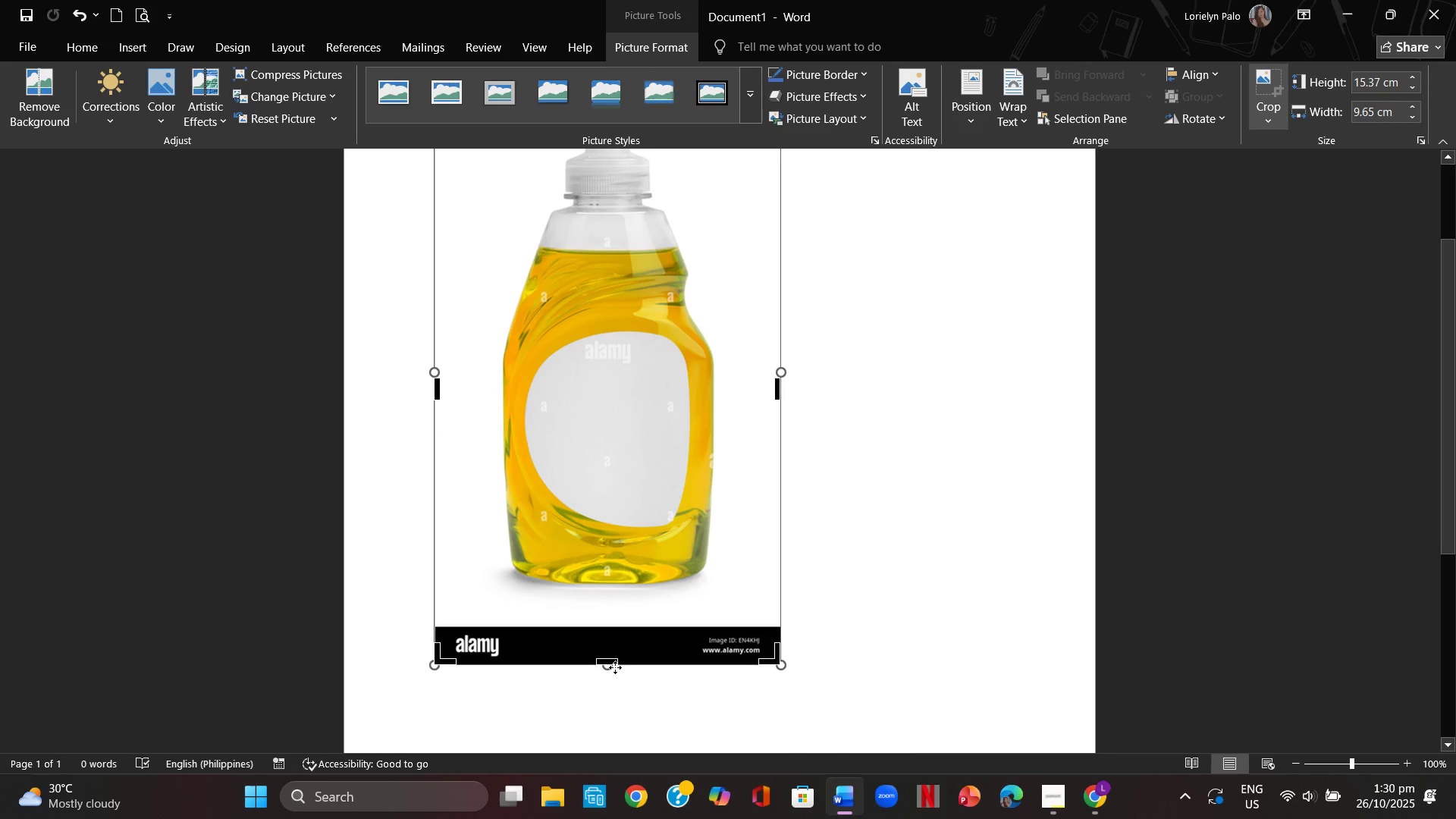 
left_click_drag(start_coordinate=[606, 664], to_coordinate=[601, 598])
 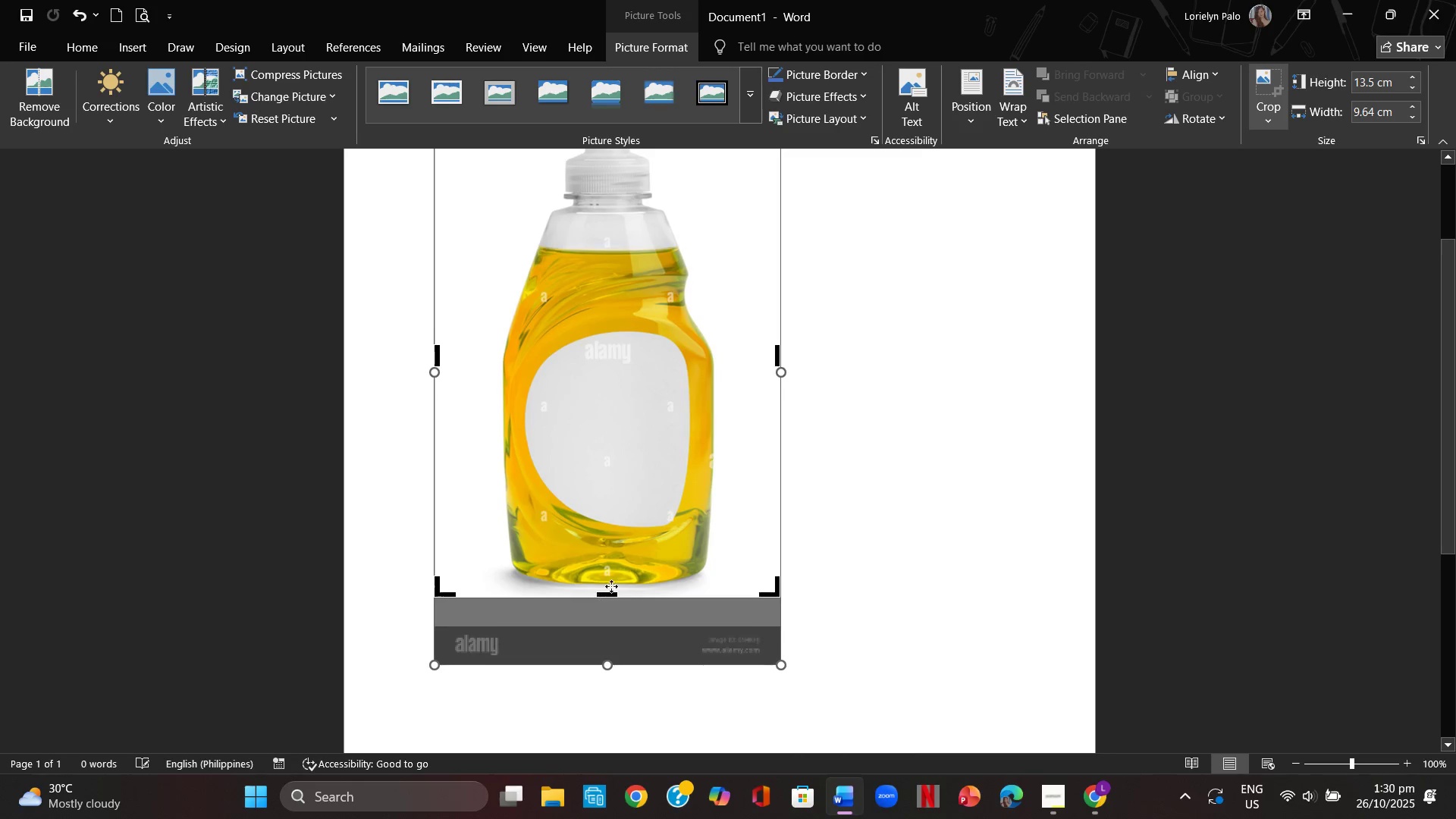 
scroll: coordinate [611, 586], scroll_direction: up, amount: 1.0
 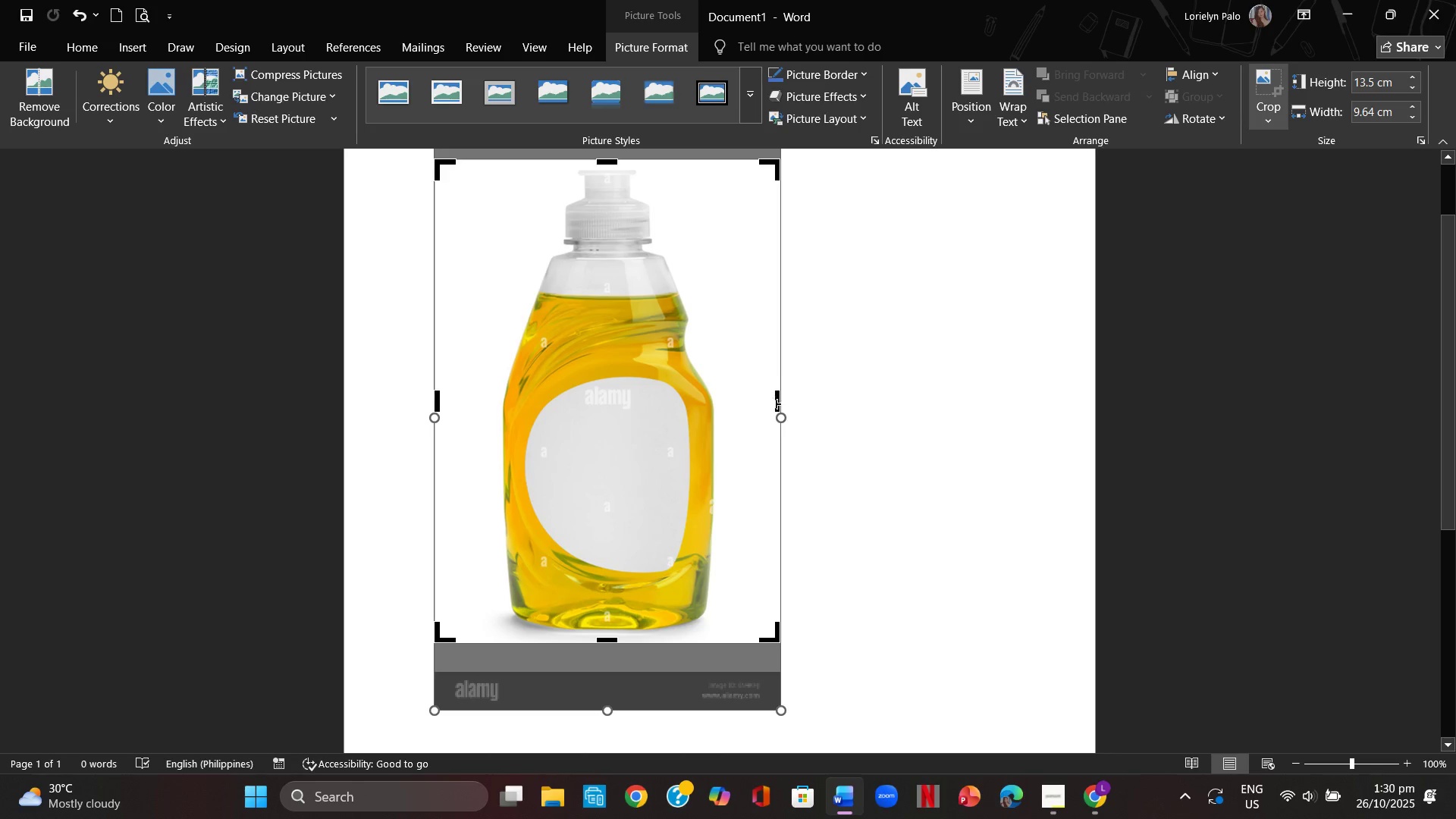 
left_click_drag(start_coordinate=[777, 404], to_coordinate=[726, 465])
 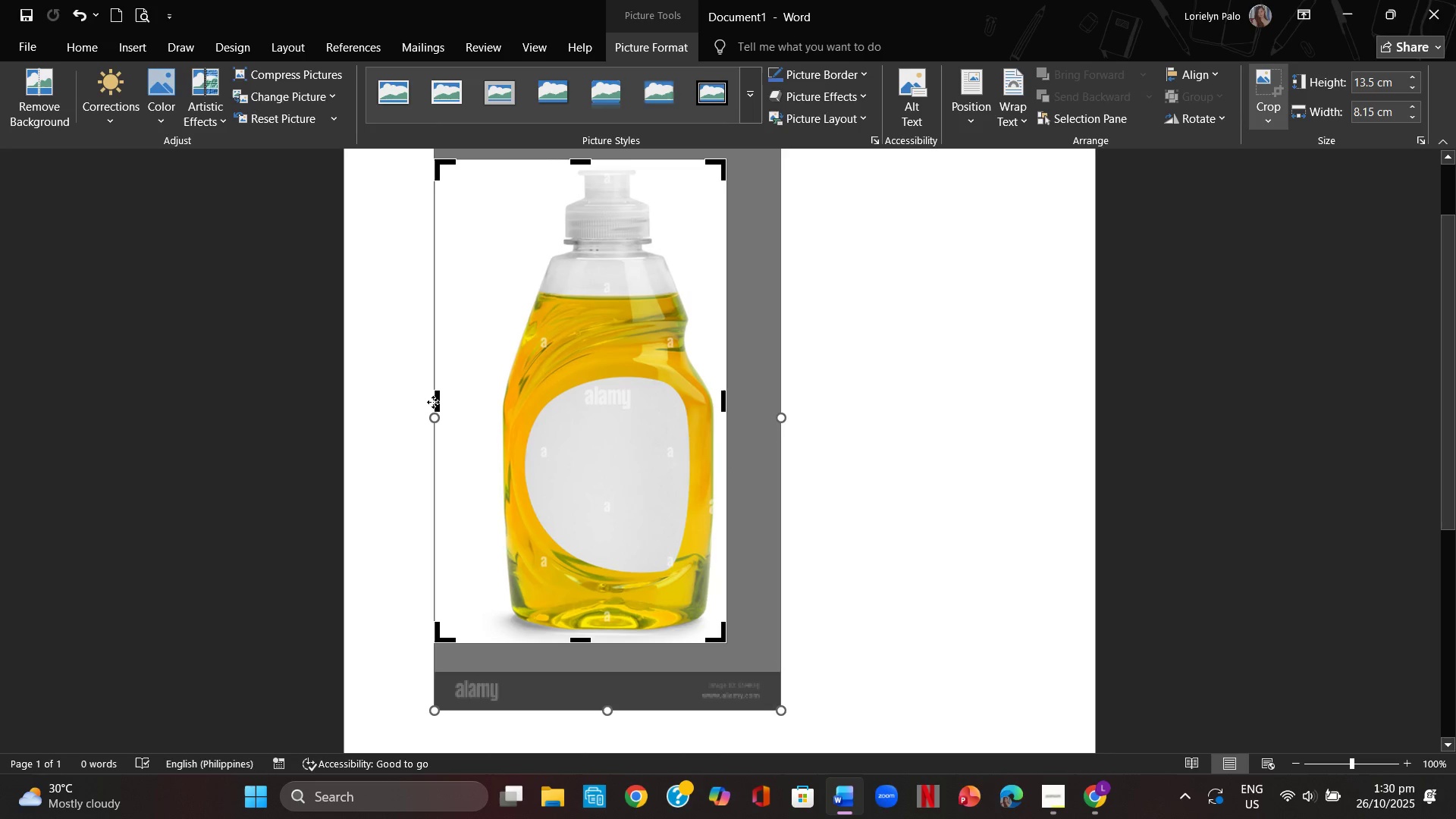 
left_click_drag(start_coordinate=[435, 402], to_coordinate=[485, 460])
 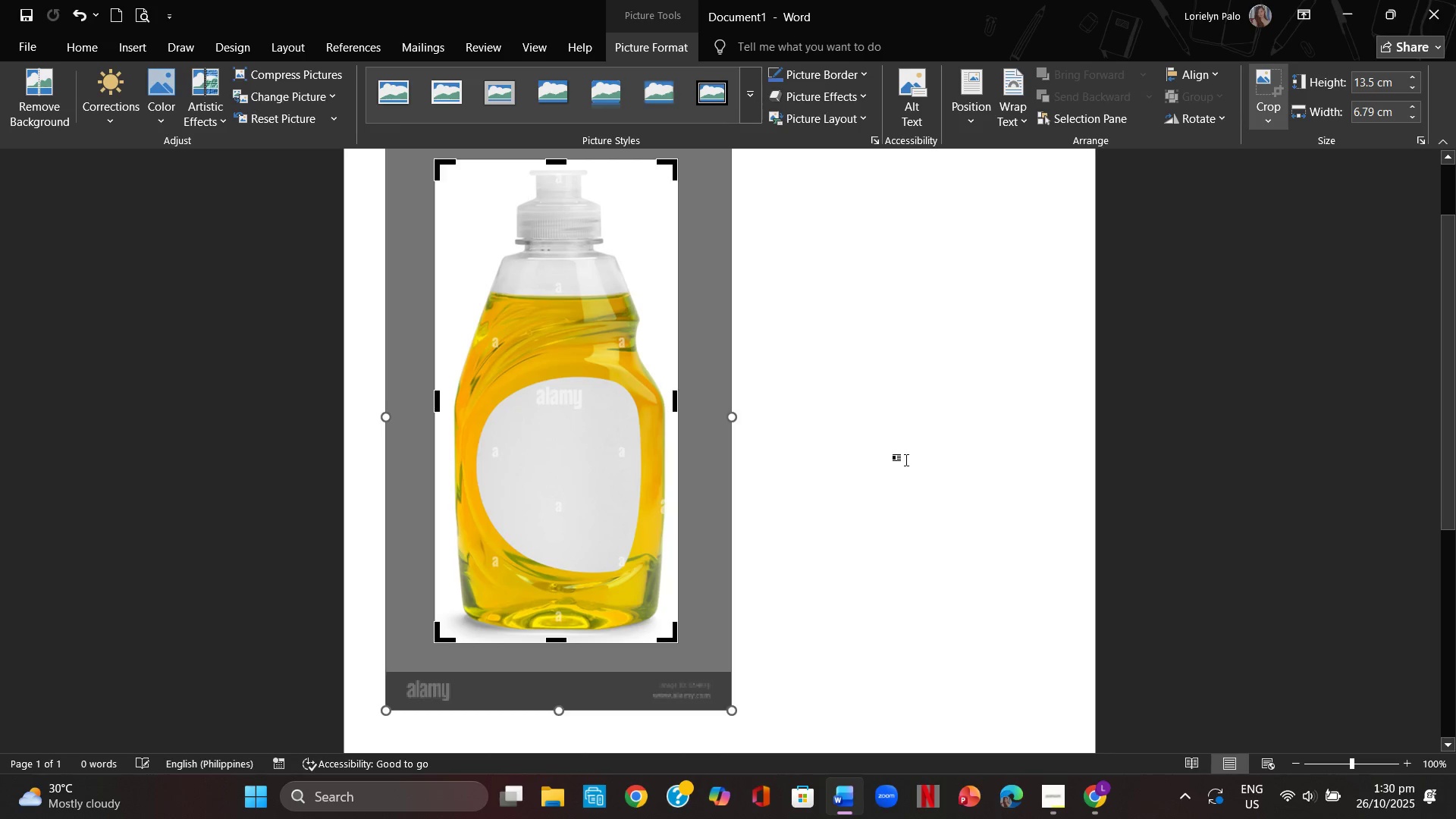 
left_click([912, 460])
 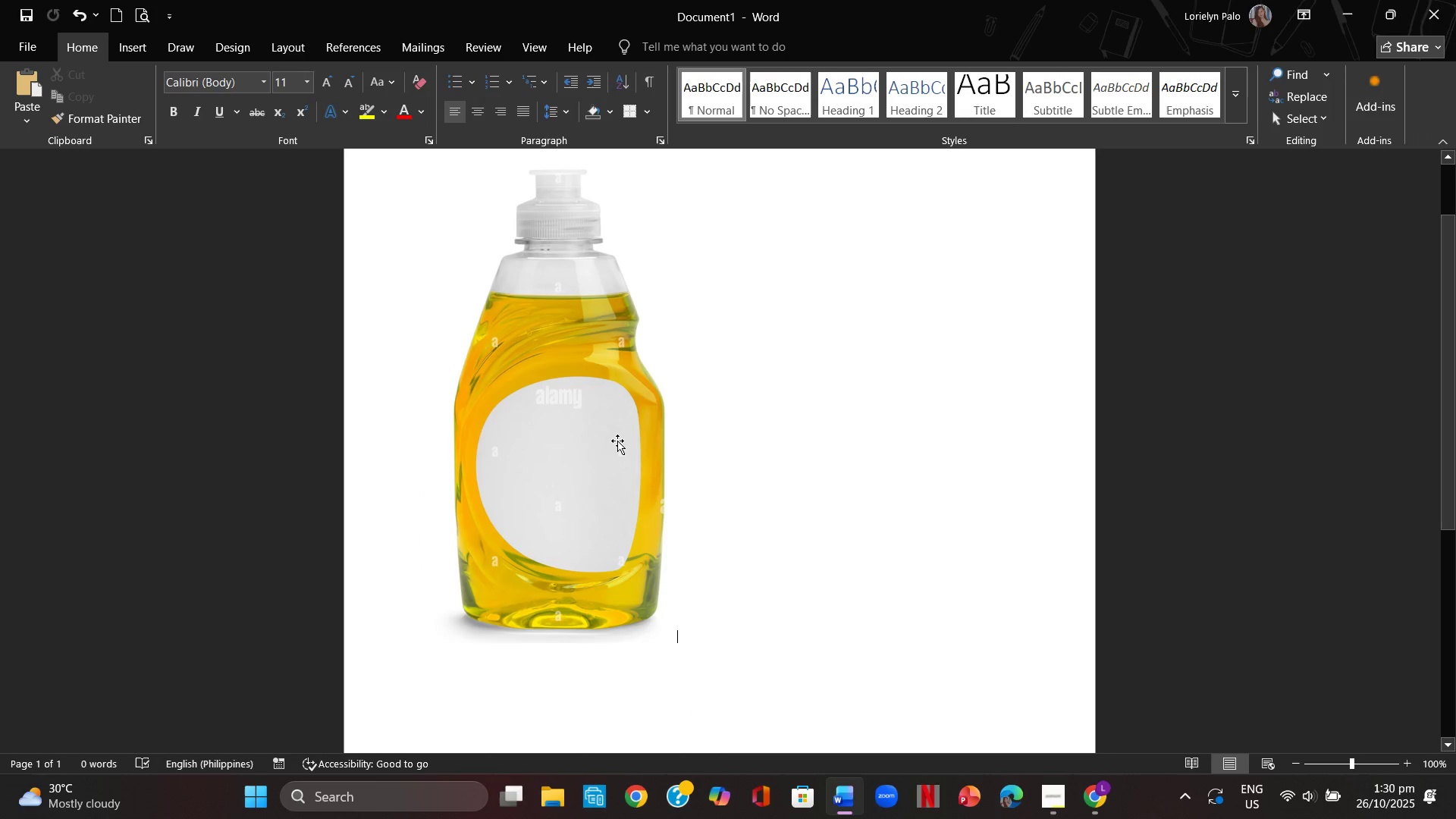 
left_click([617, 441])
 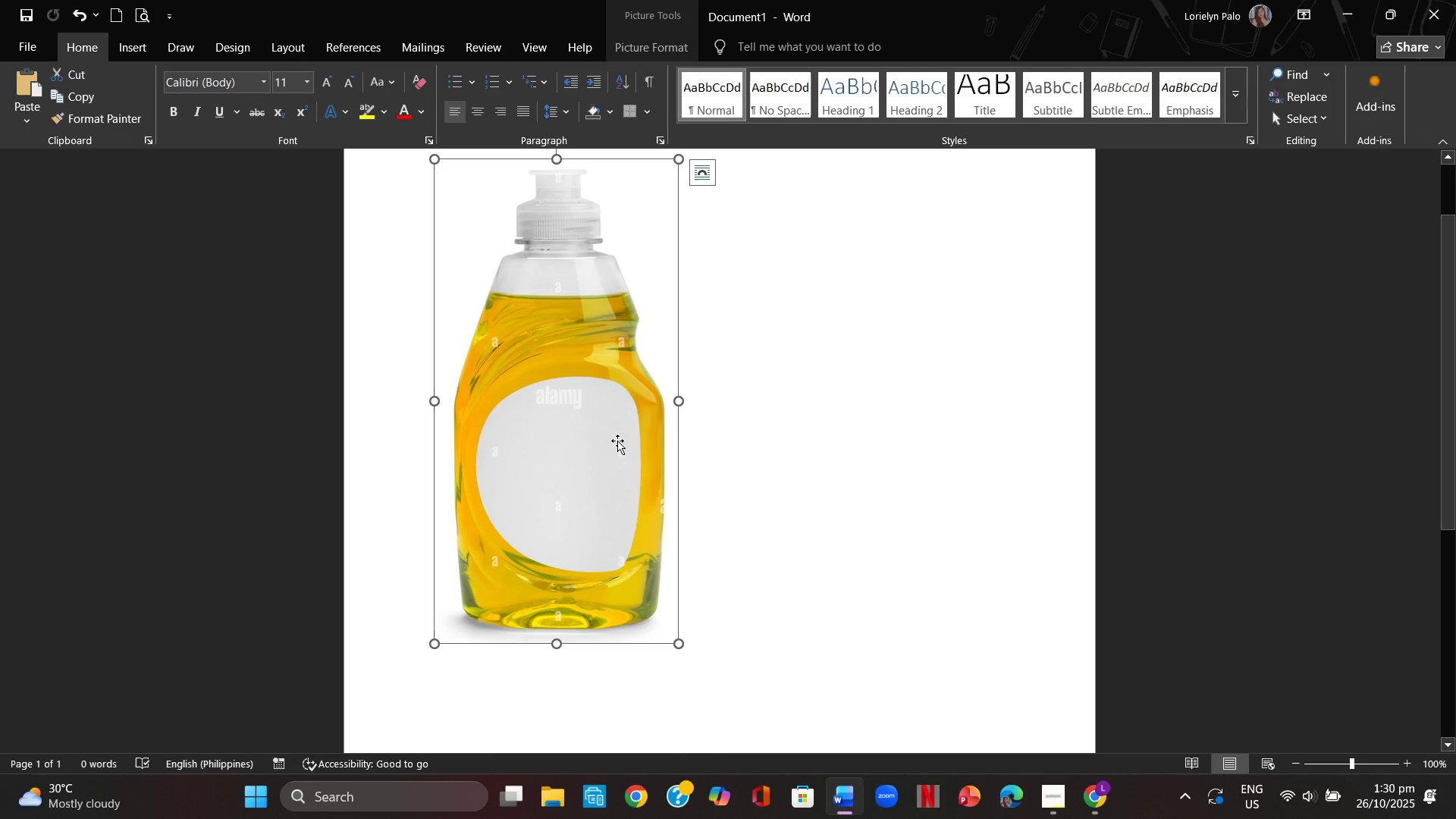 
key(Control+ControlLeft)
 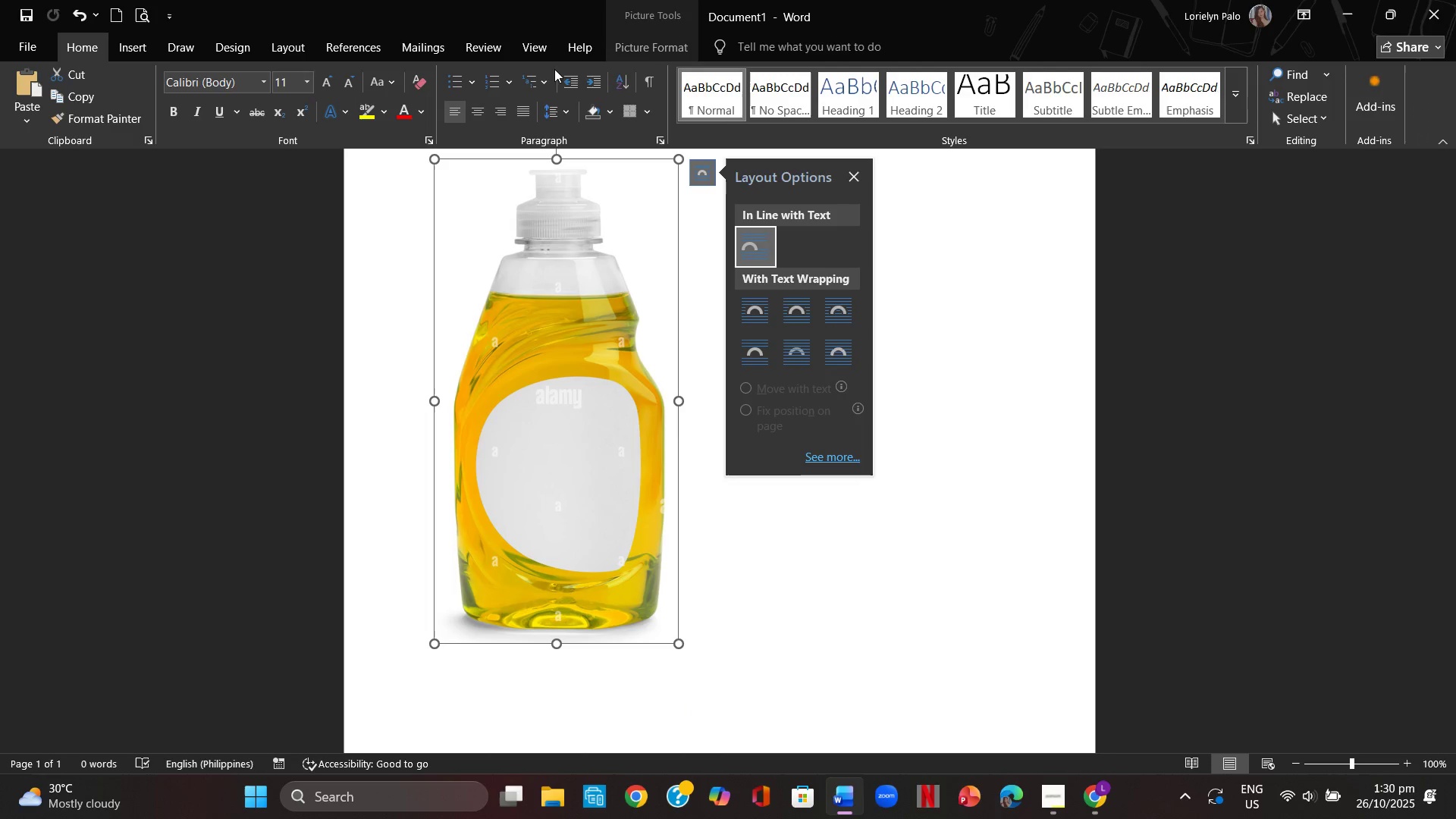 
left_click([681, 43])
 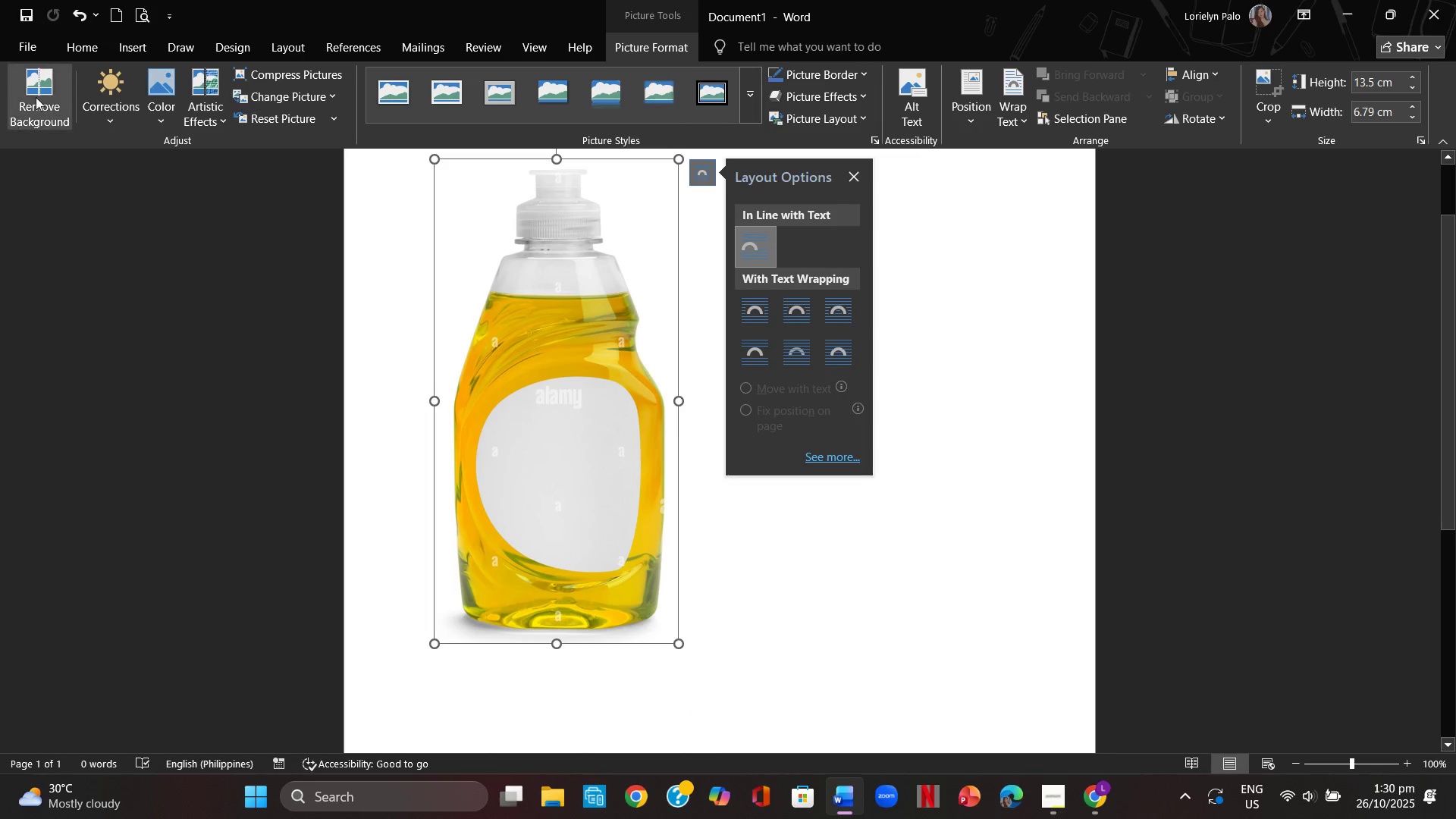 
left_click([52, 77])
 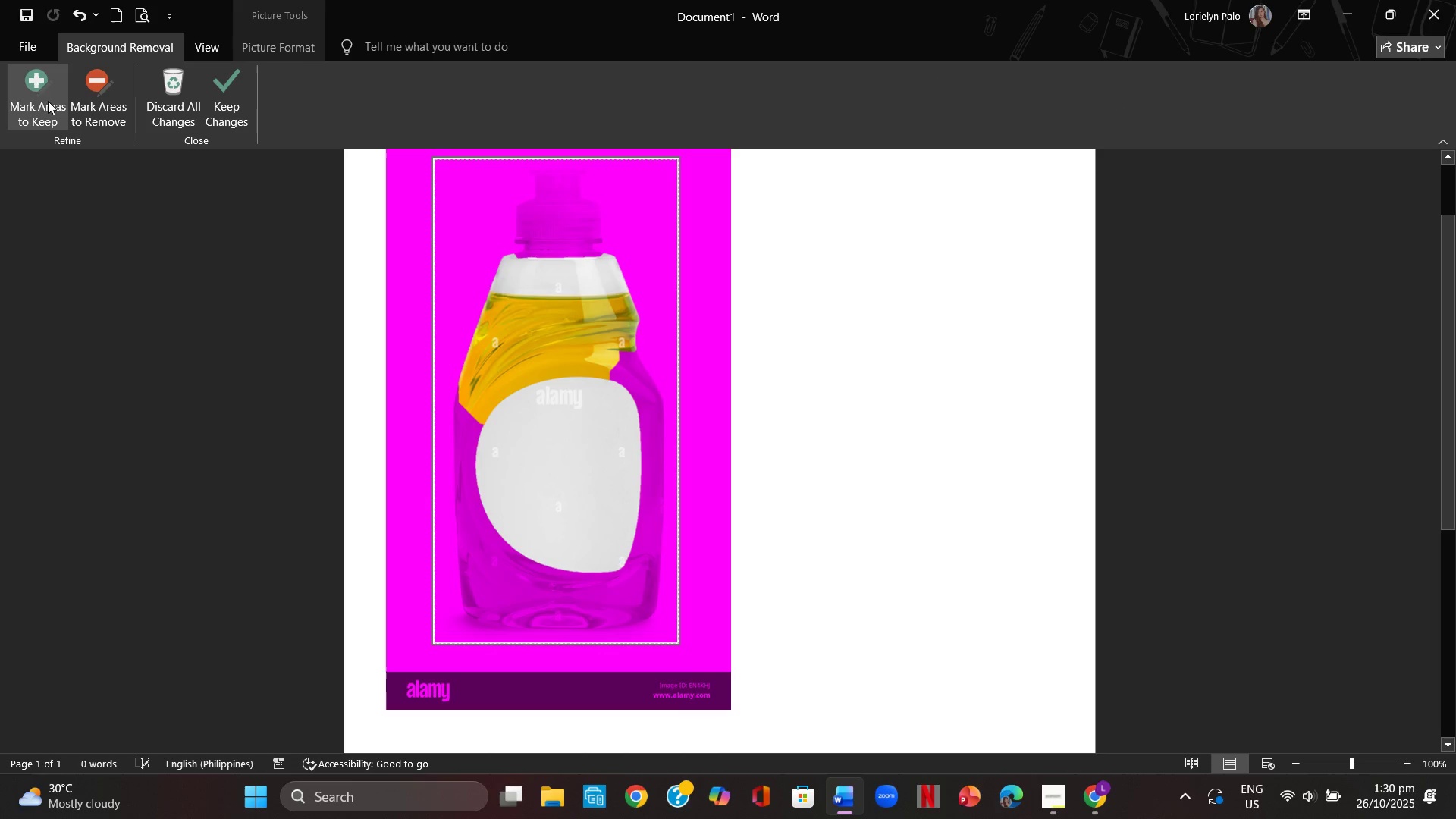 
left_click([46, 95])
 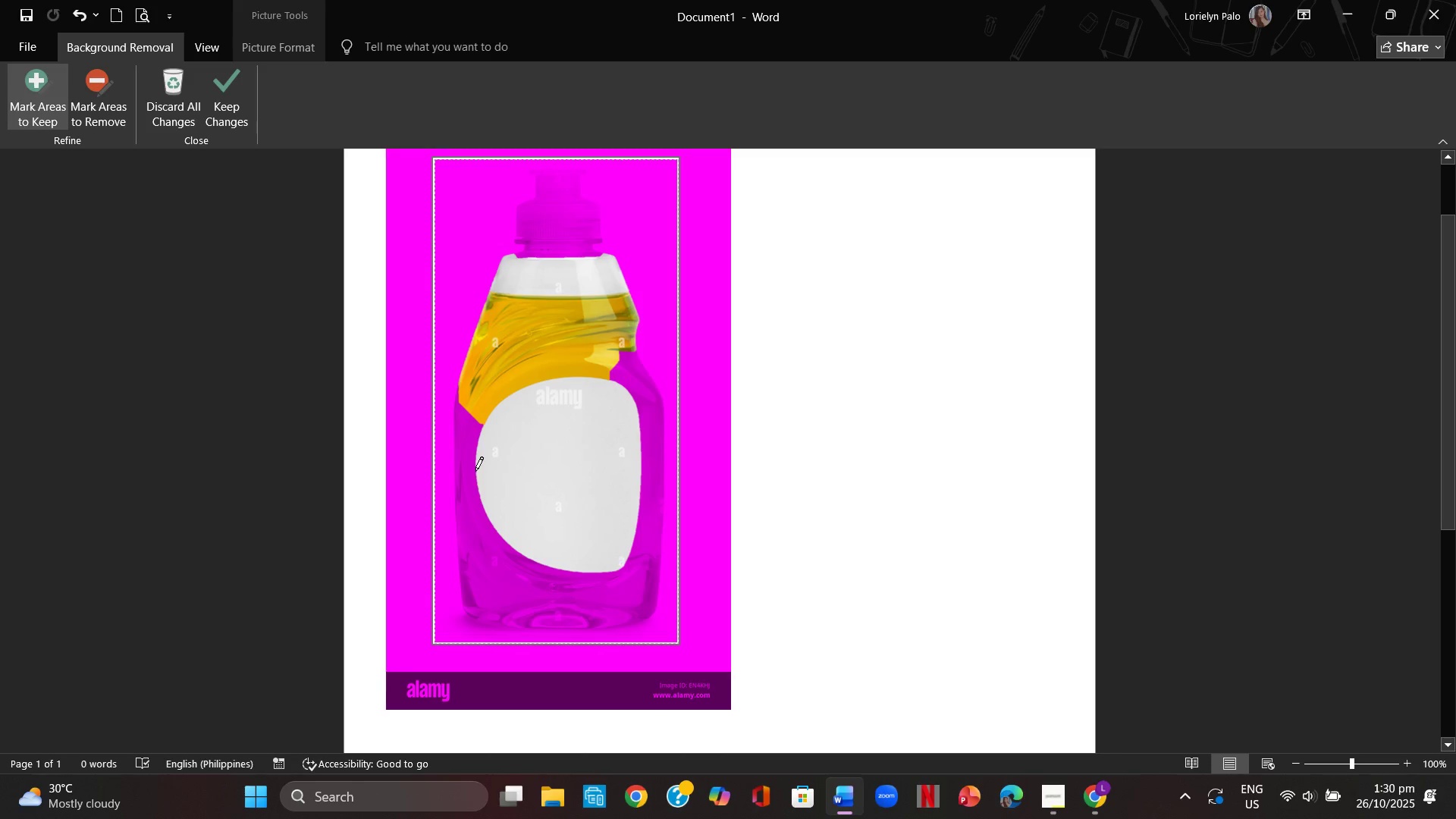 
left_click_drag(start_coordinate=[468, 460], to_coordinate=[466, 518])
 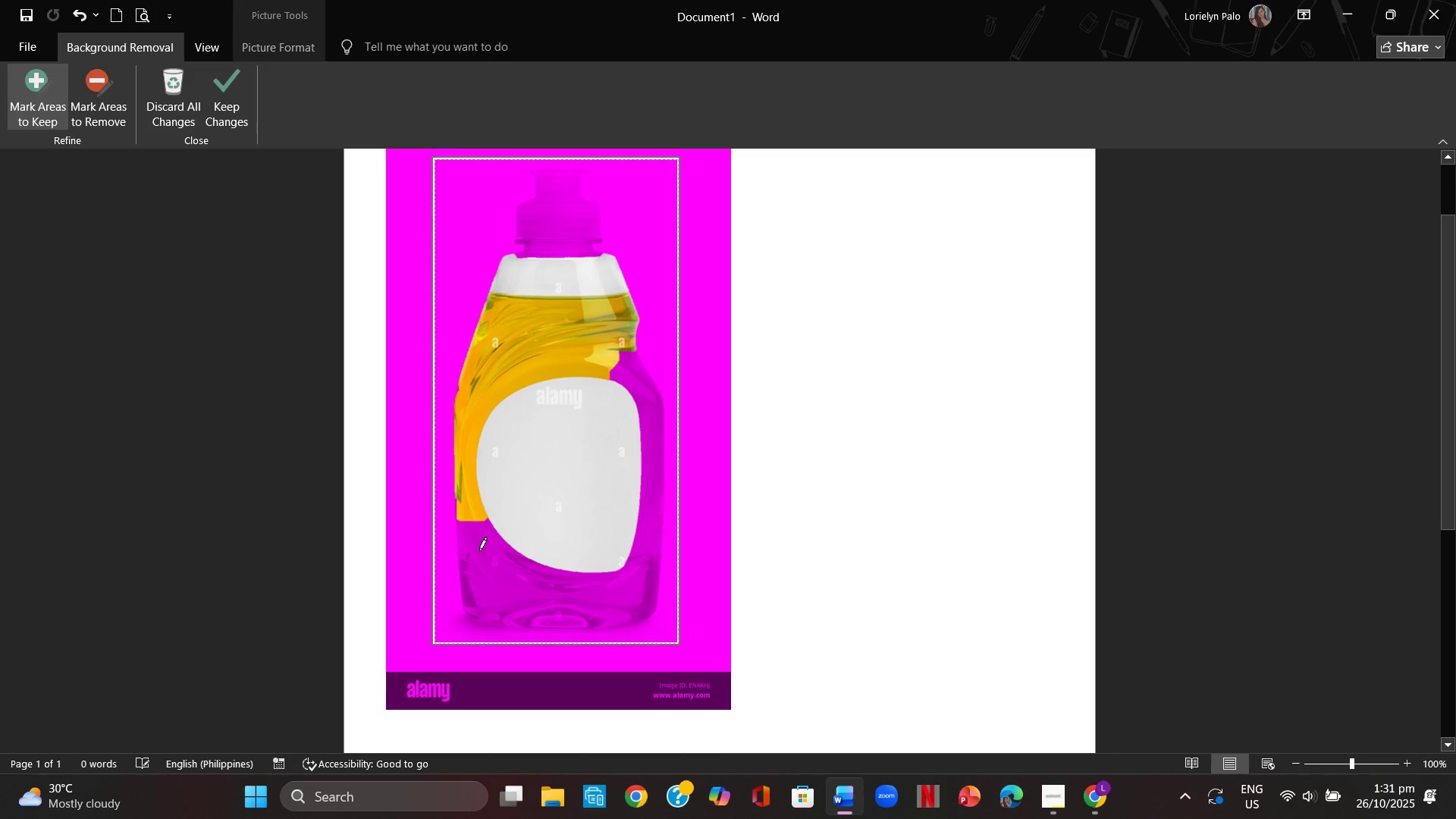 
left_click_drag(start_coordinate=[481, 552], to_coordinate=[504, 583])
 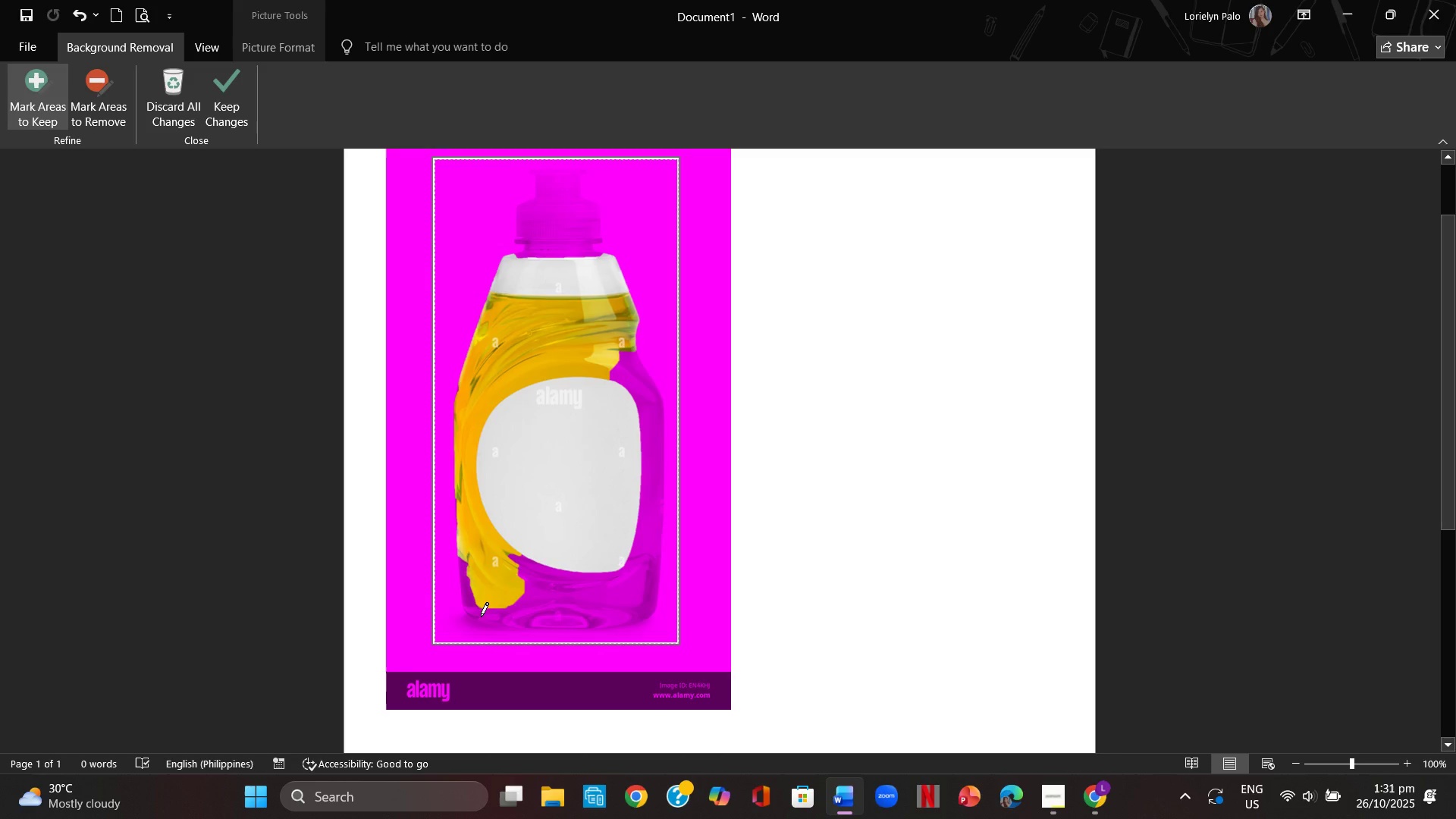 
left_click([481, 617])
 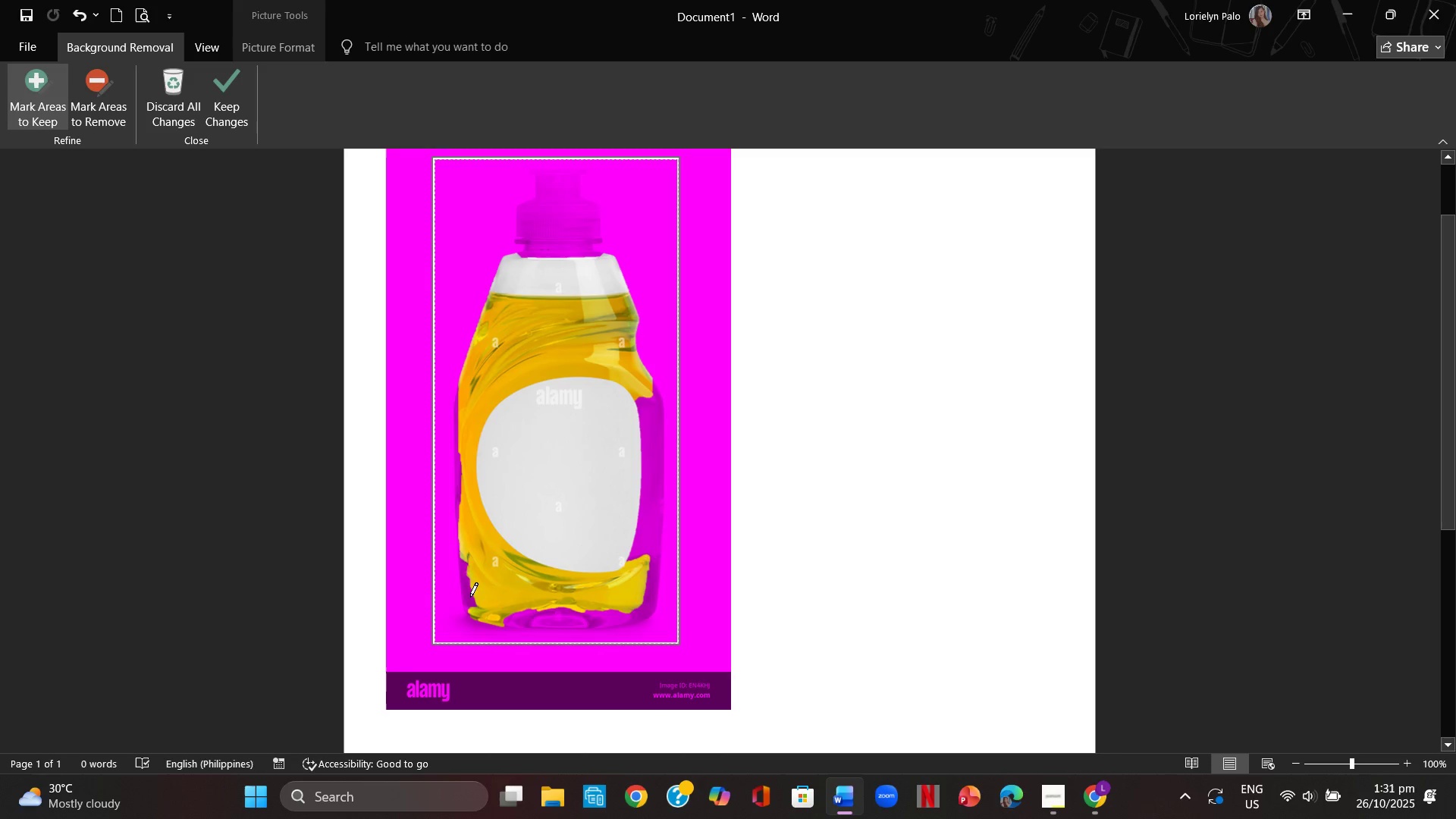 
left_click([466, 593])
 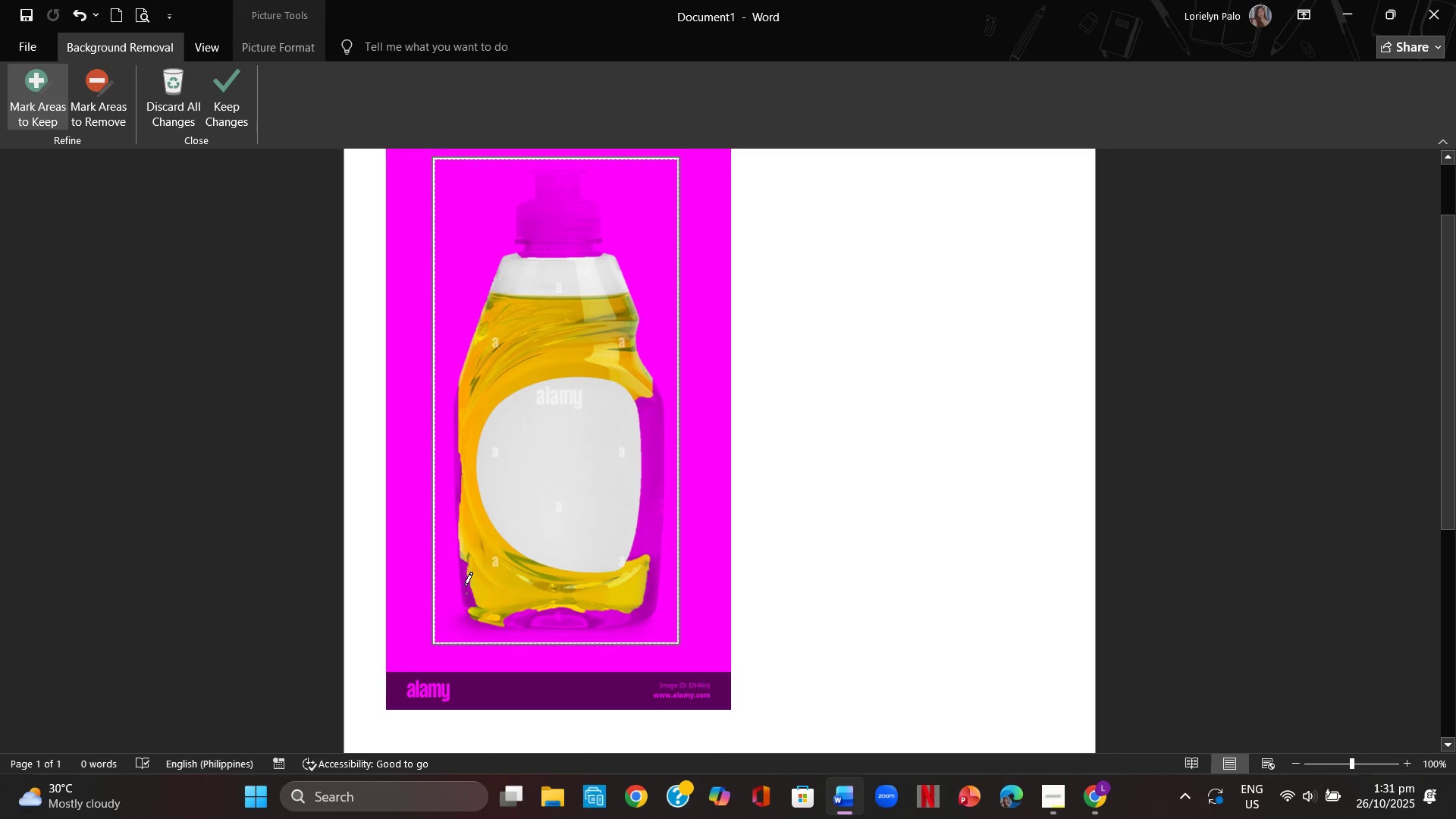 
left_click_drag(start_coordinate=[464, 584], to_coordinate=[469, 599])
 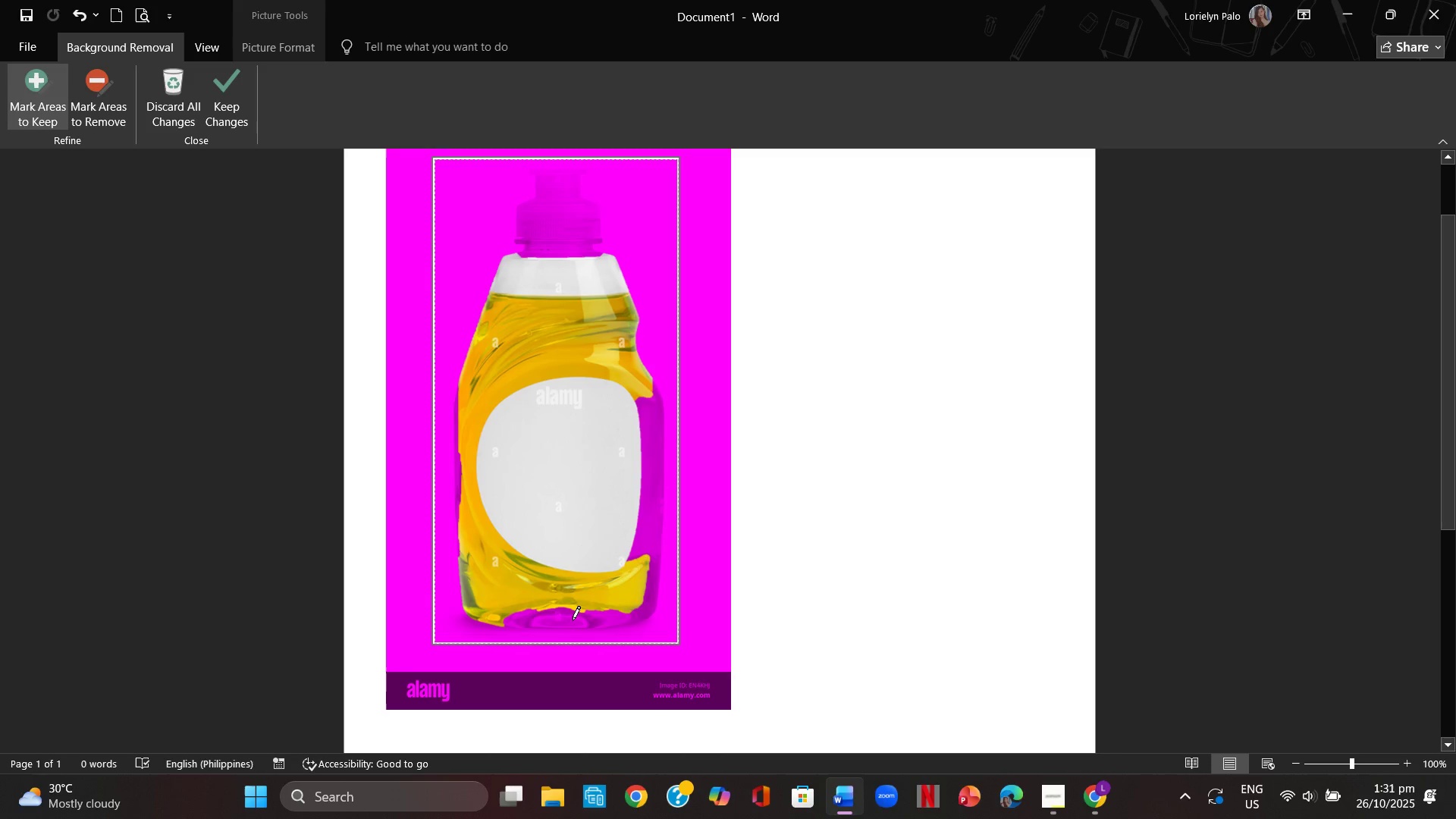 
left_click_drag(start_coordinate=[573, 624], to_coordinate=[590, 622])
 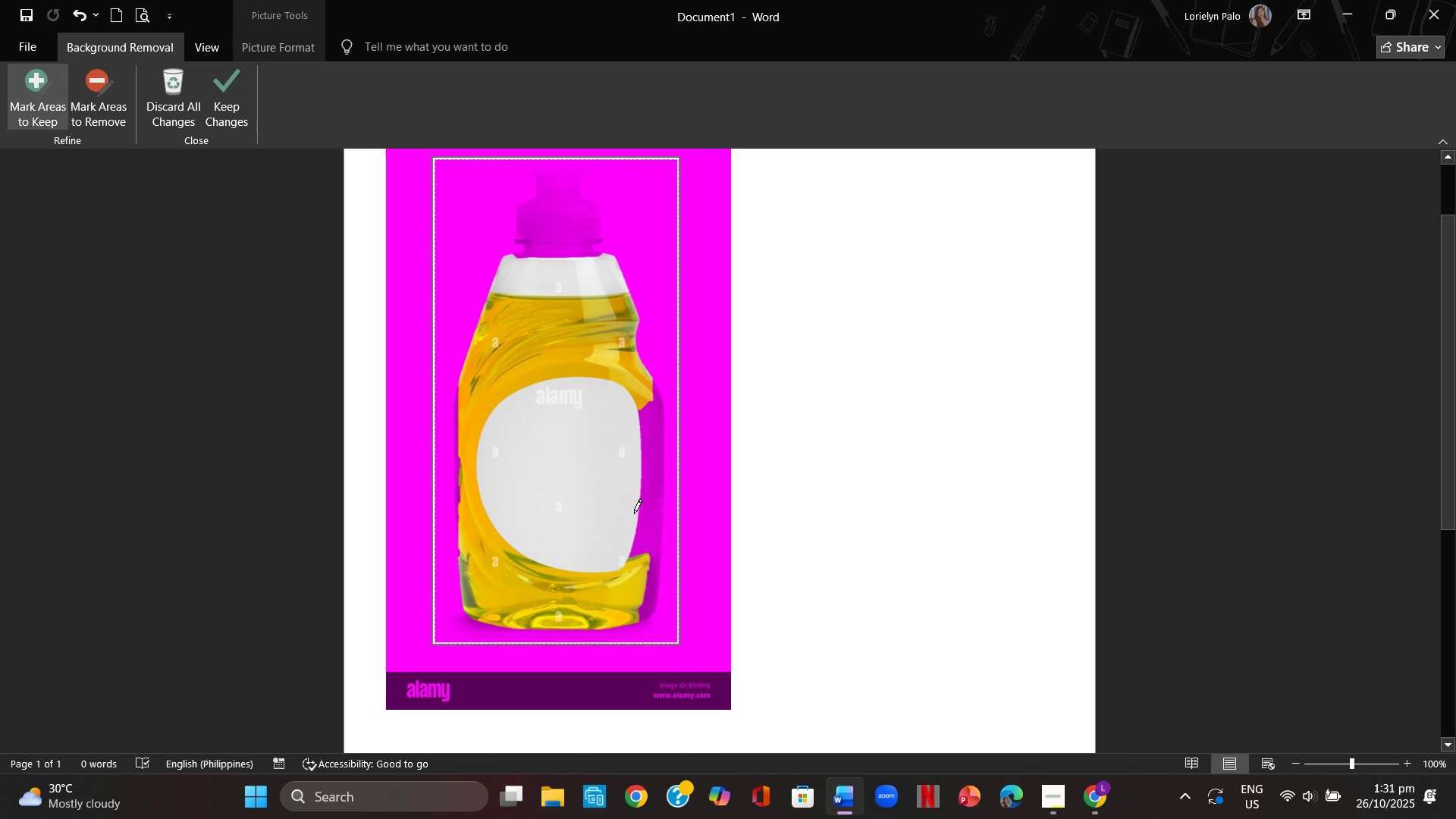 
left_click_drag(start_coordinate=[661, 484], to_coordinate=[659, 516])
 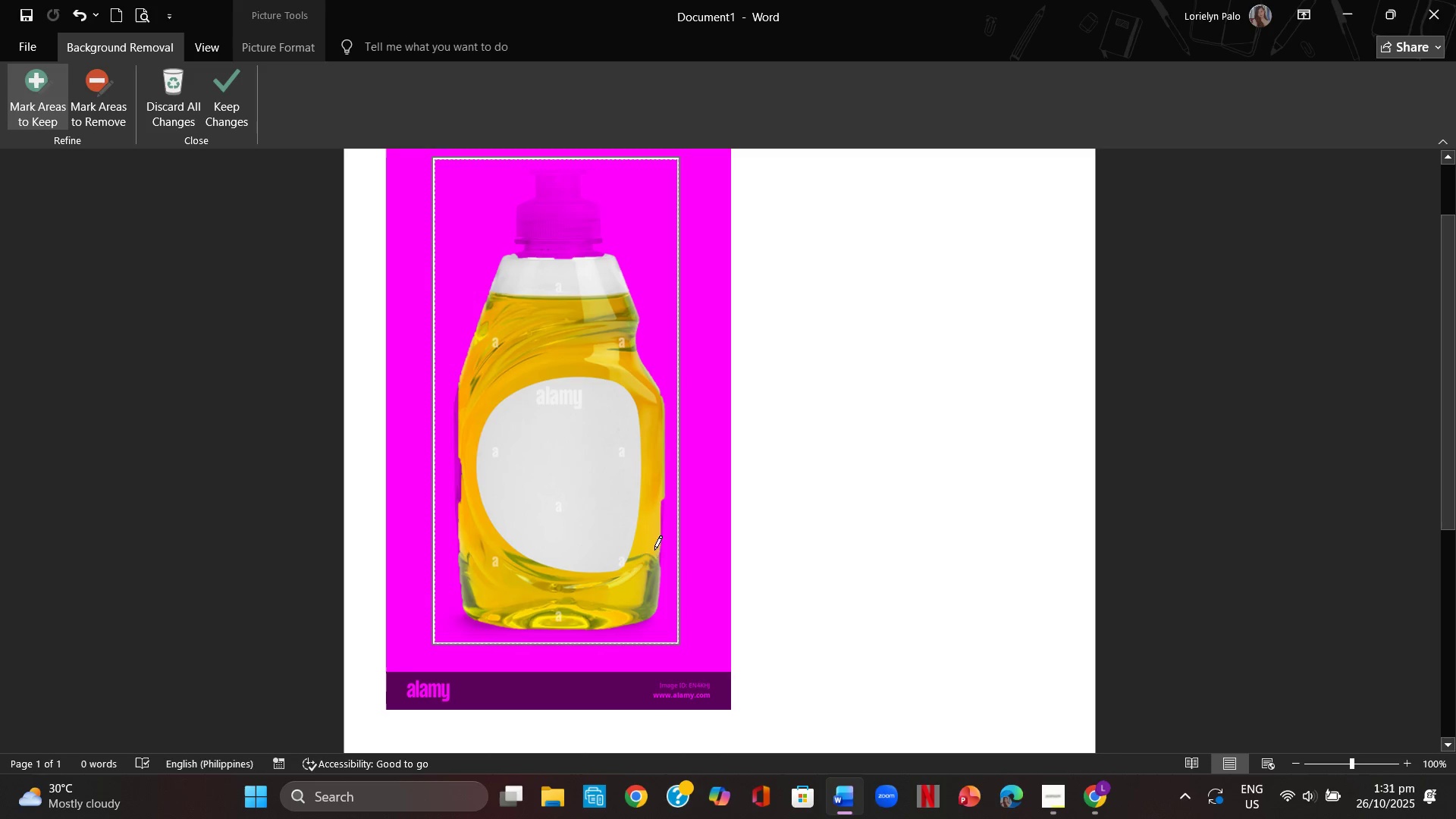 
scroll: coordinate [577, 472], scroll_direction: up, amount: 2.0
 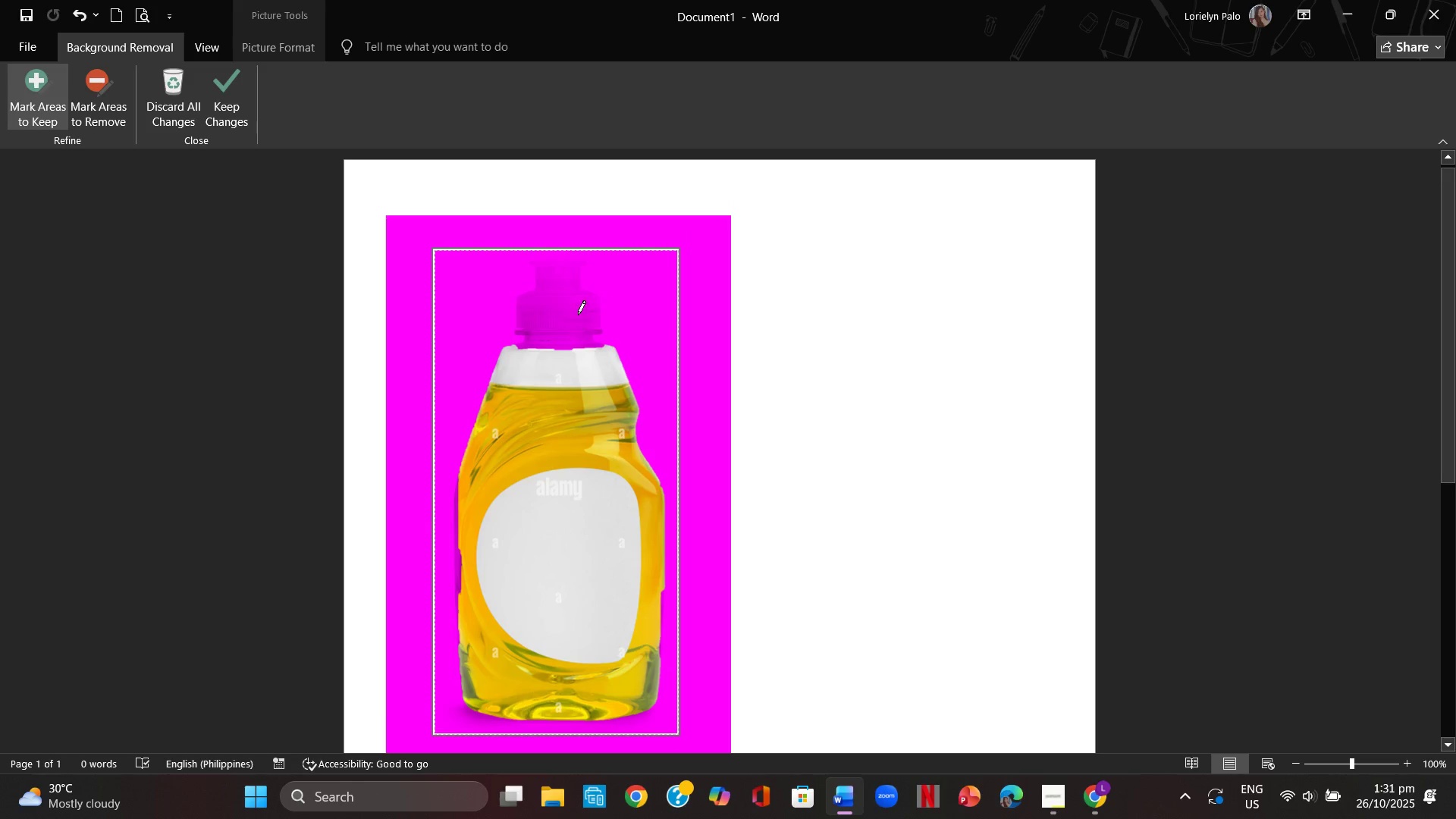 
left_click_drag(start_coordinate=[568, 300], to_coordinate=[566, 337])
 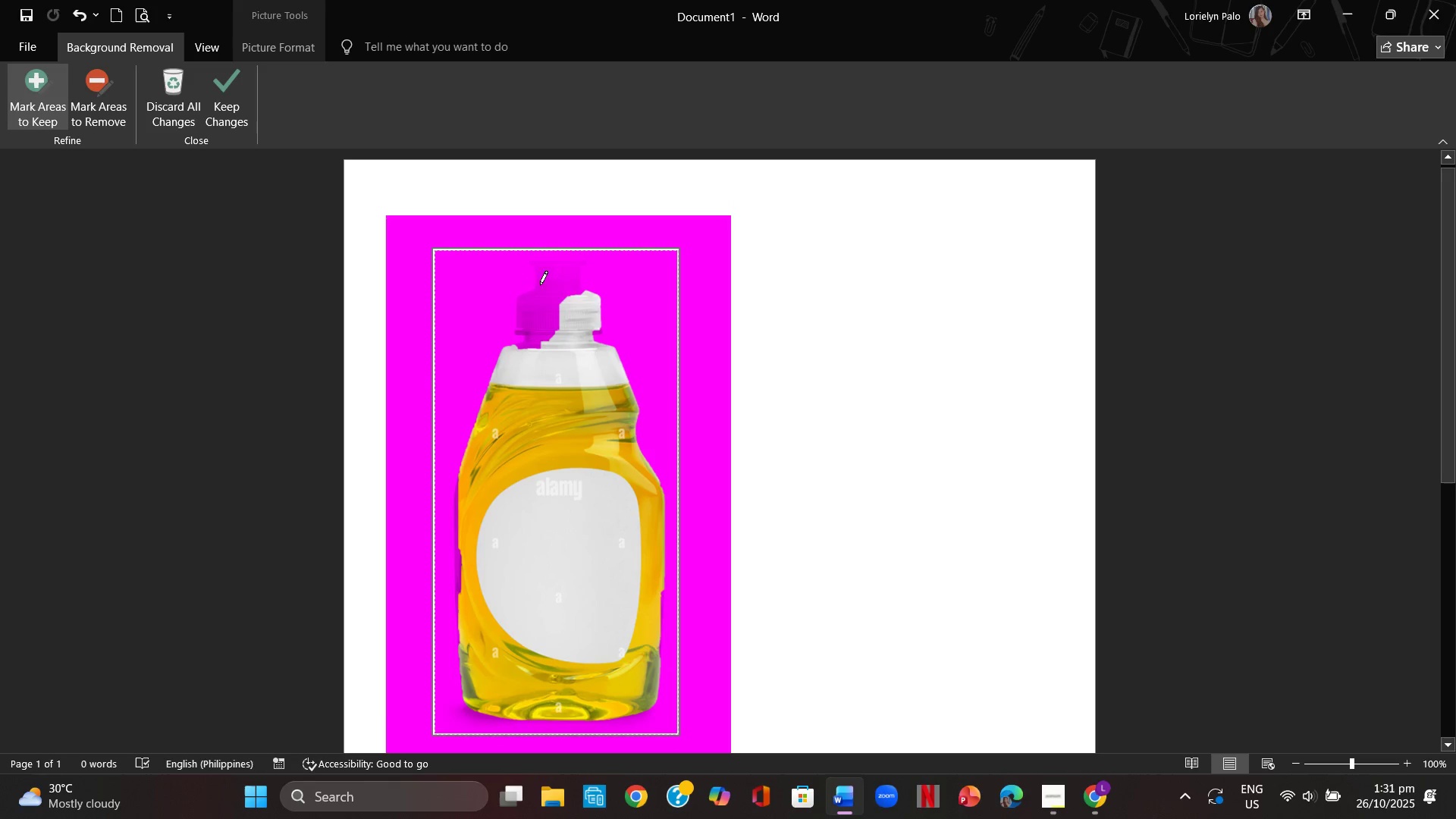 
left_click_drag(start_coordinate=[549, 284], to_coordinate=[541, 329])
 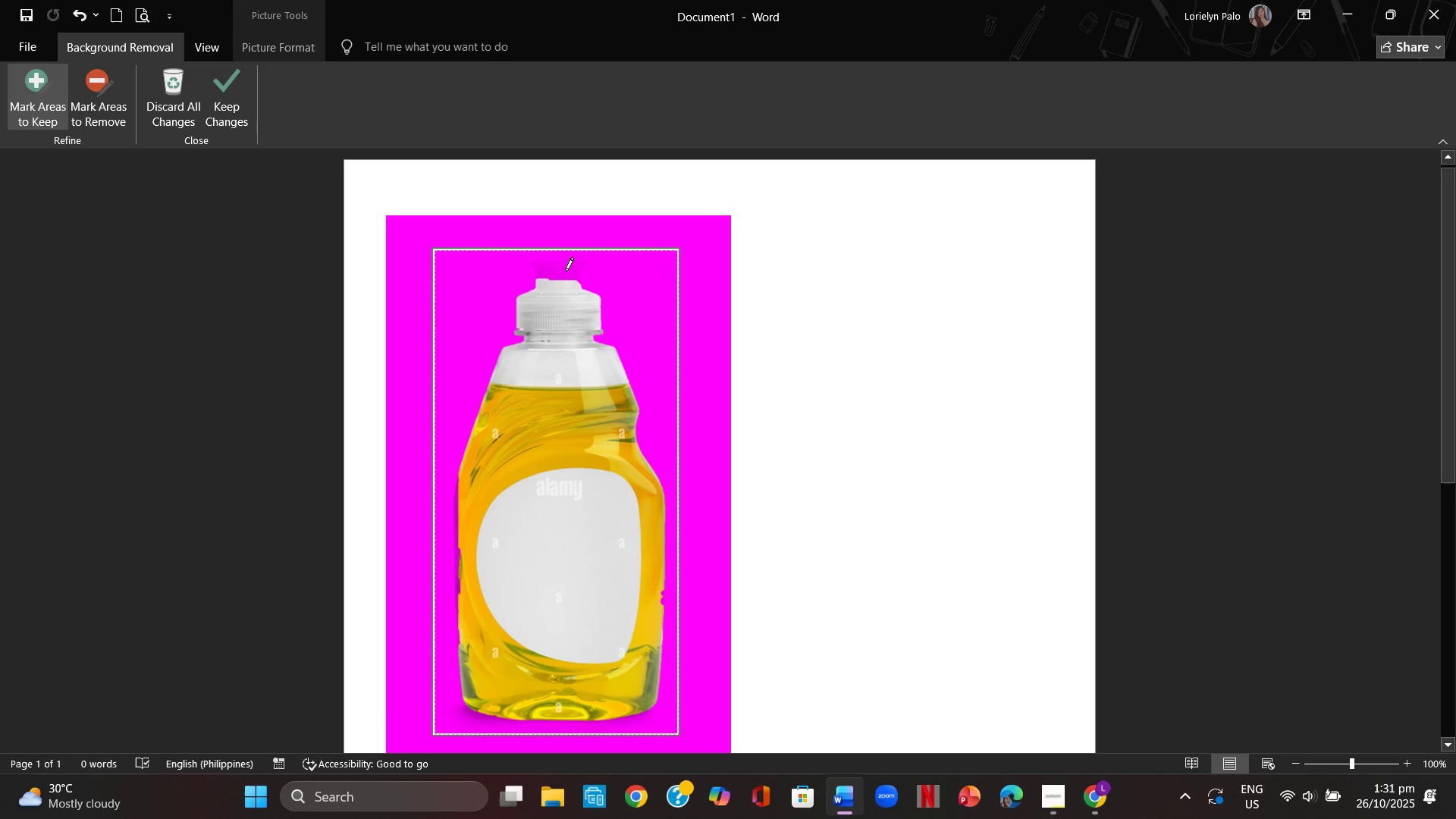 
left_click([564, 273])
 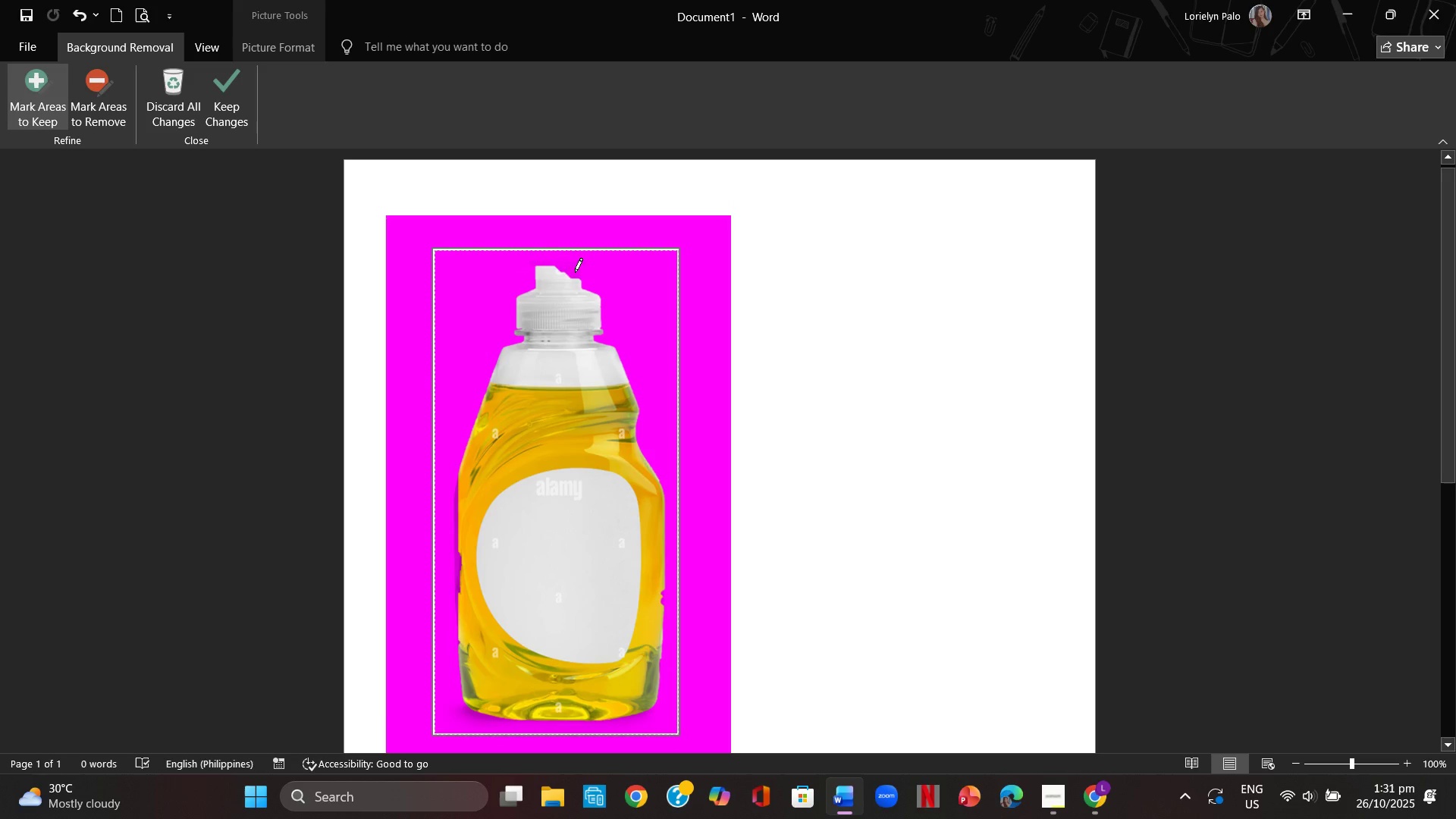 
left_click([575, 272])
 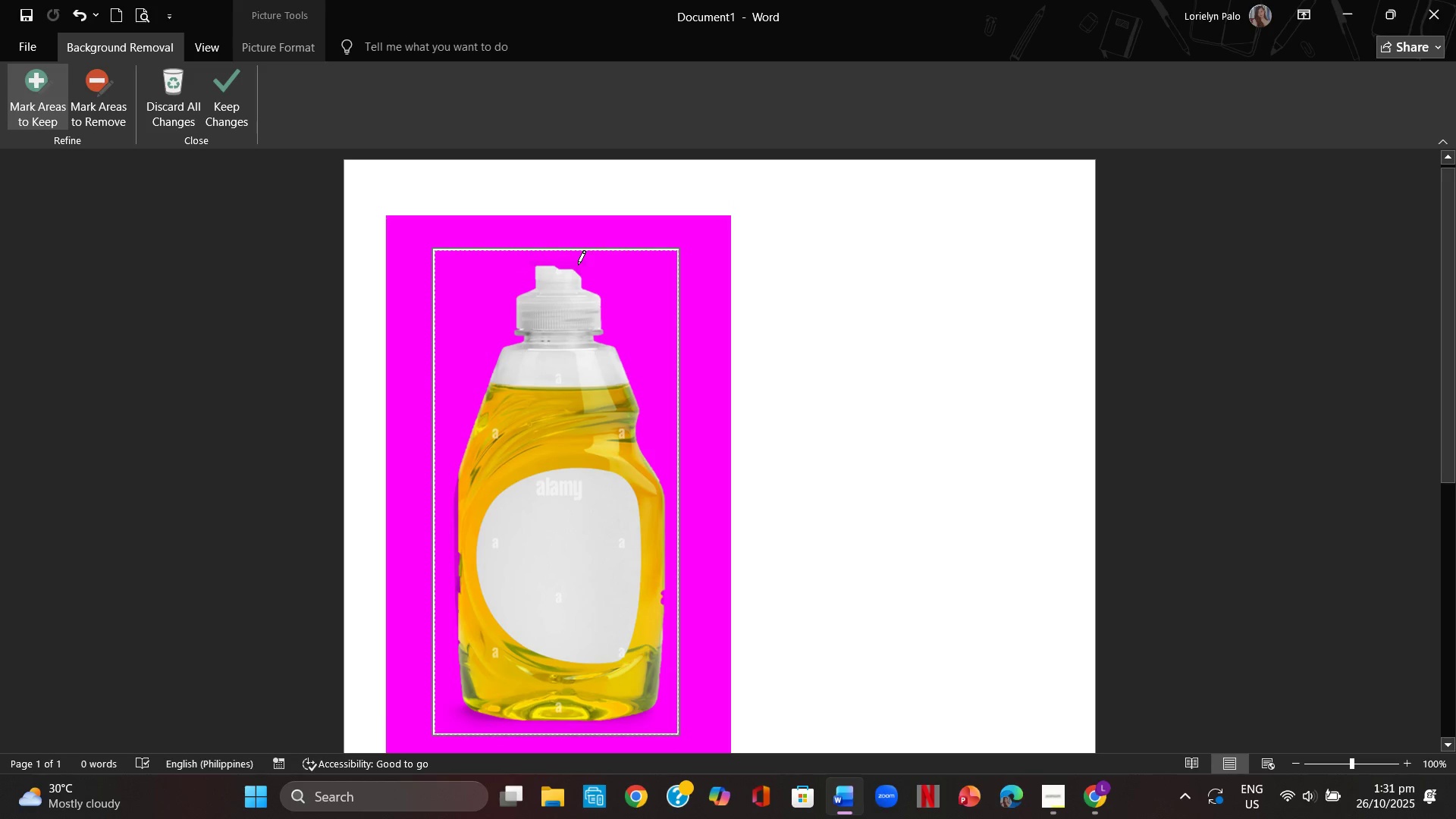 
left_click([578, 265])
 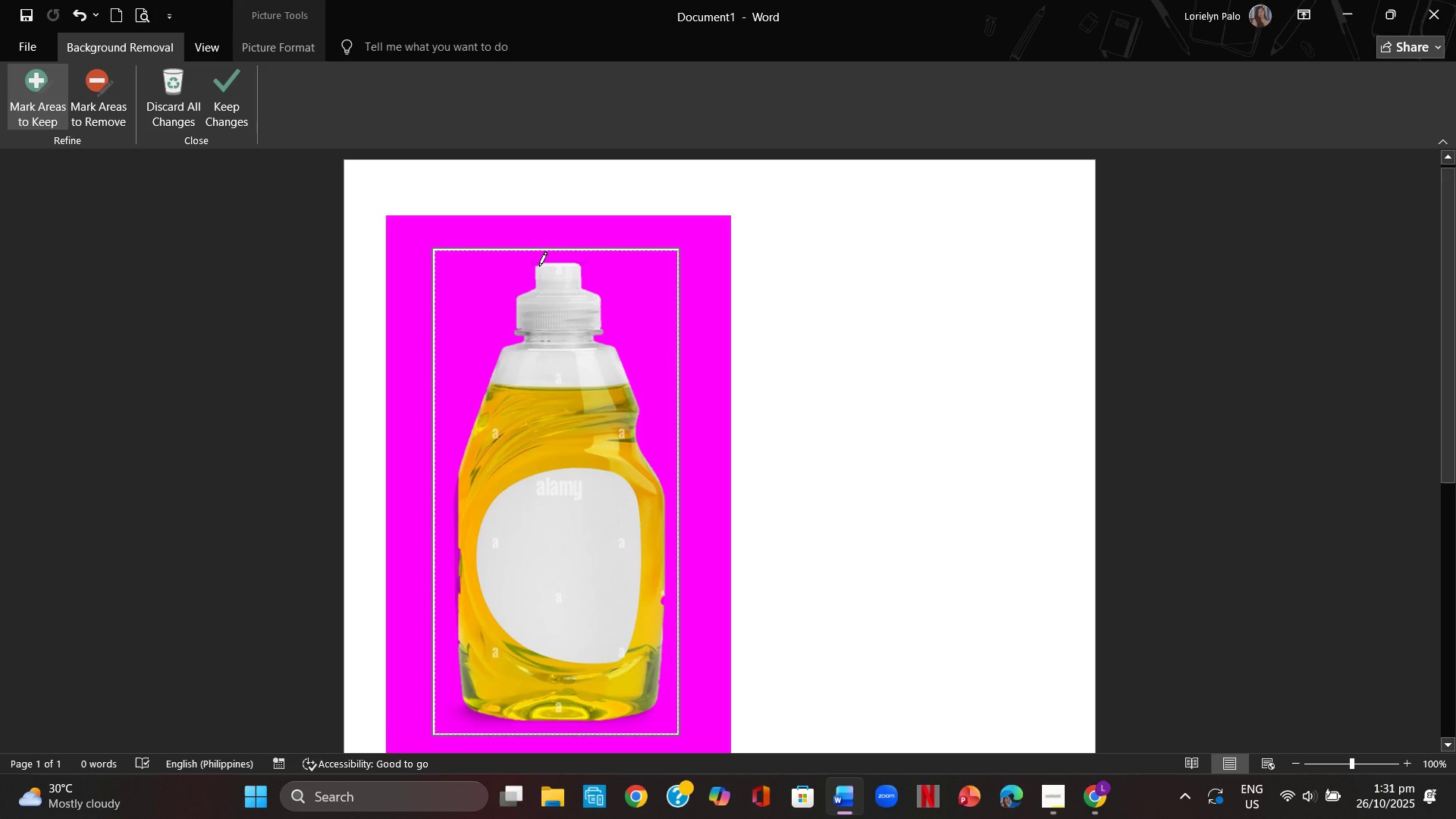 
left_click([539, 266])
 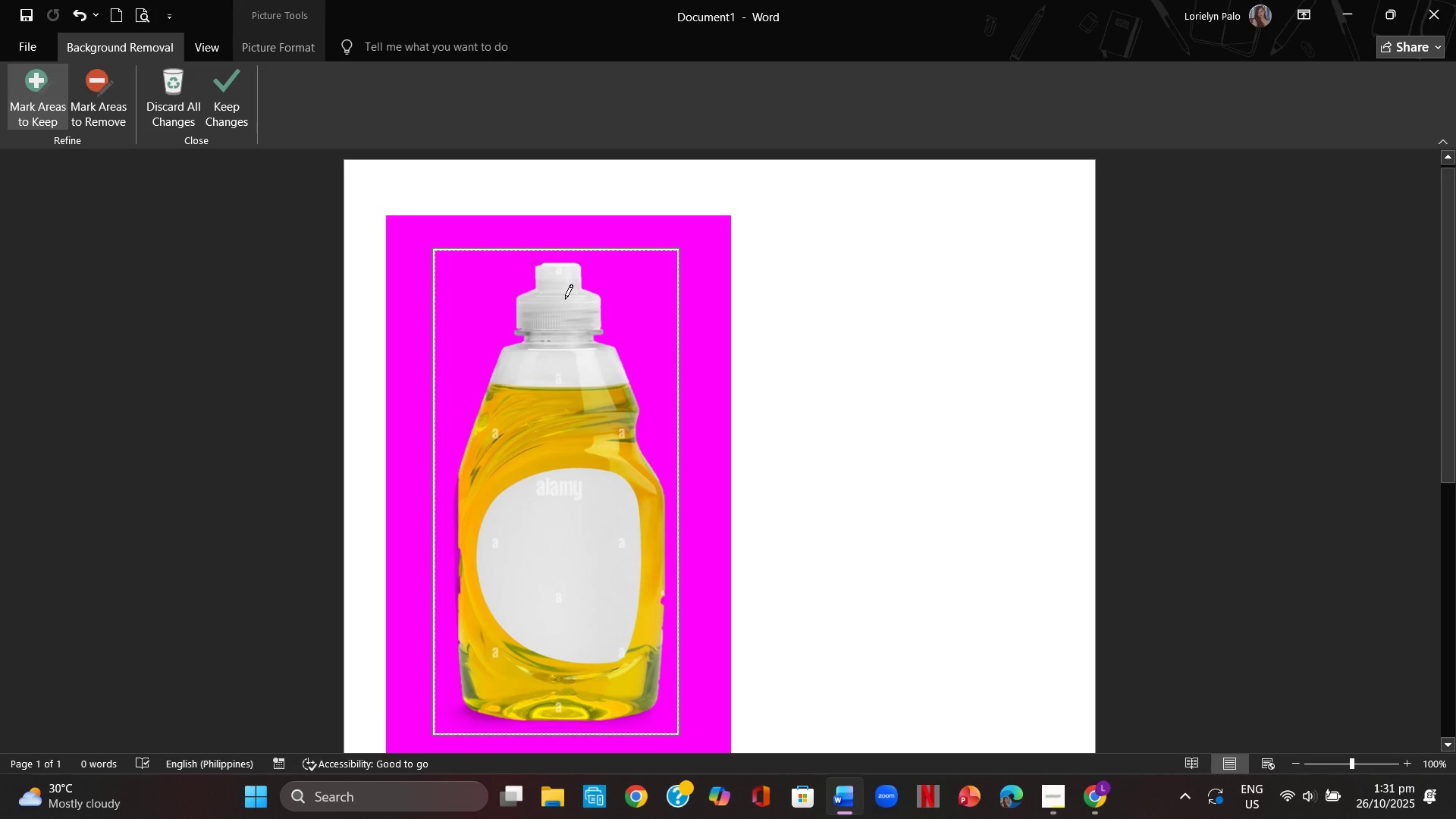 
scroll: coordinate [579, 430], scroll_direction: down, amount: 3.0
 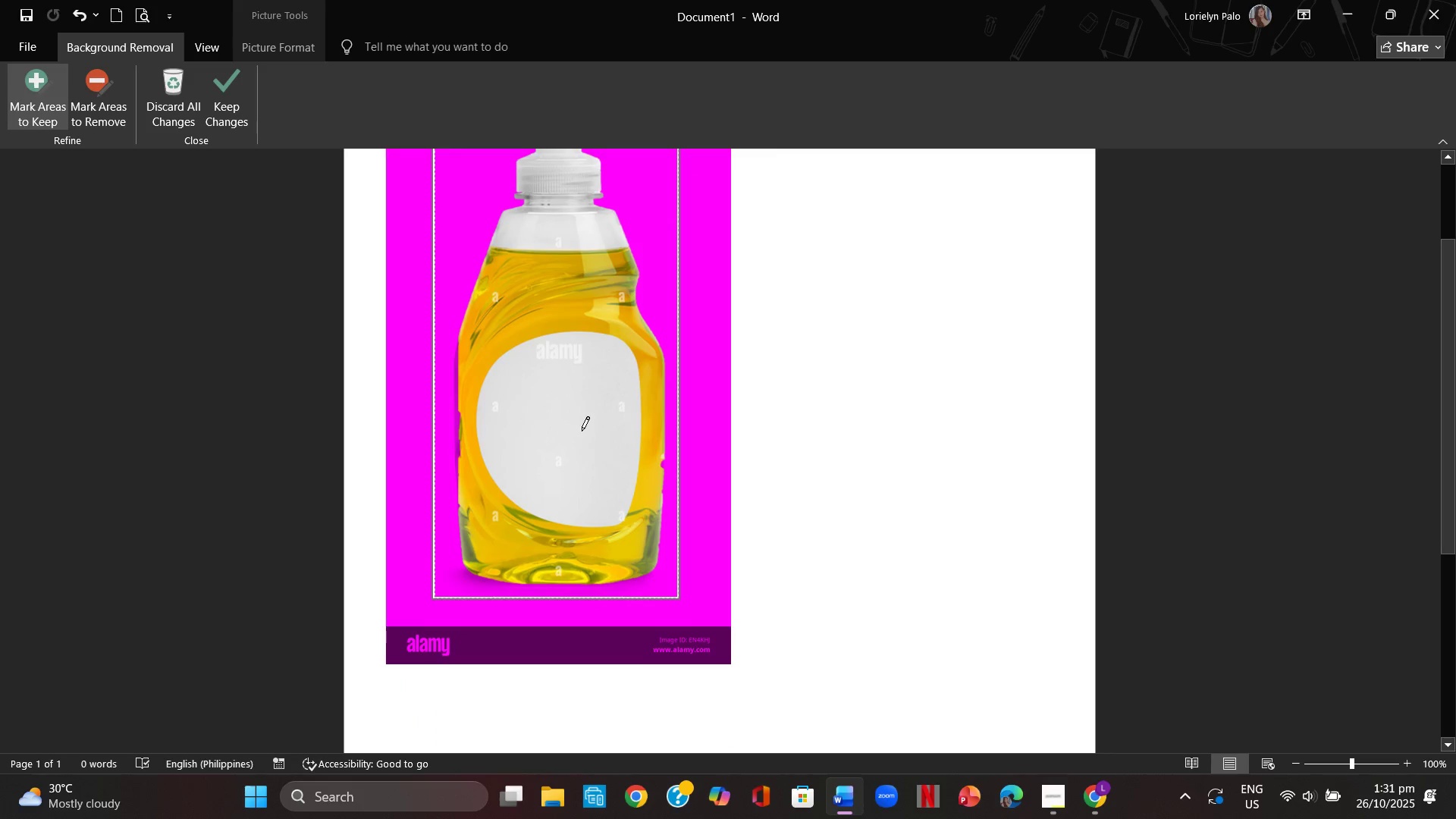 
scroll: coordinate [582, 431], scroll_direction: up, amount: 3.0
 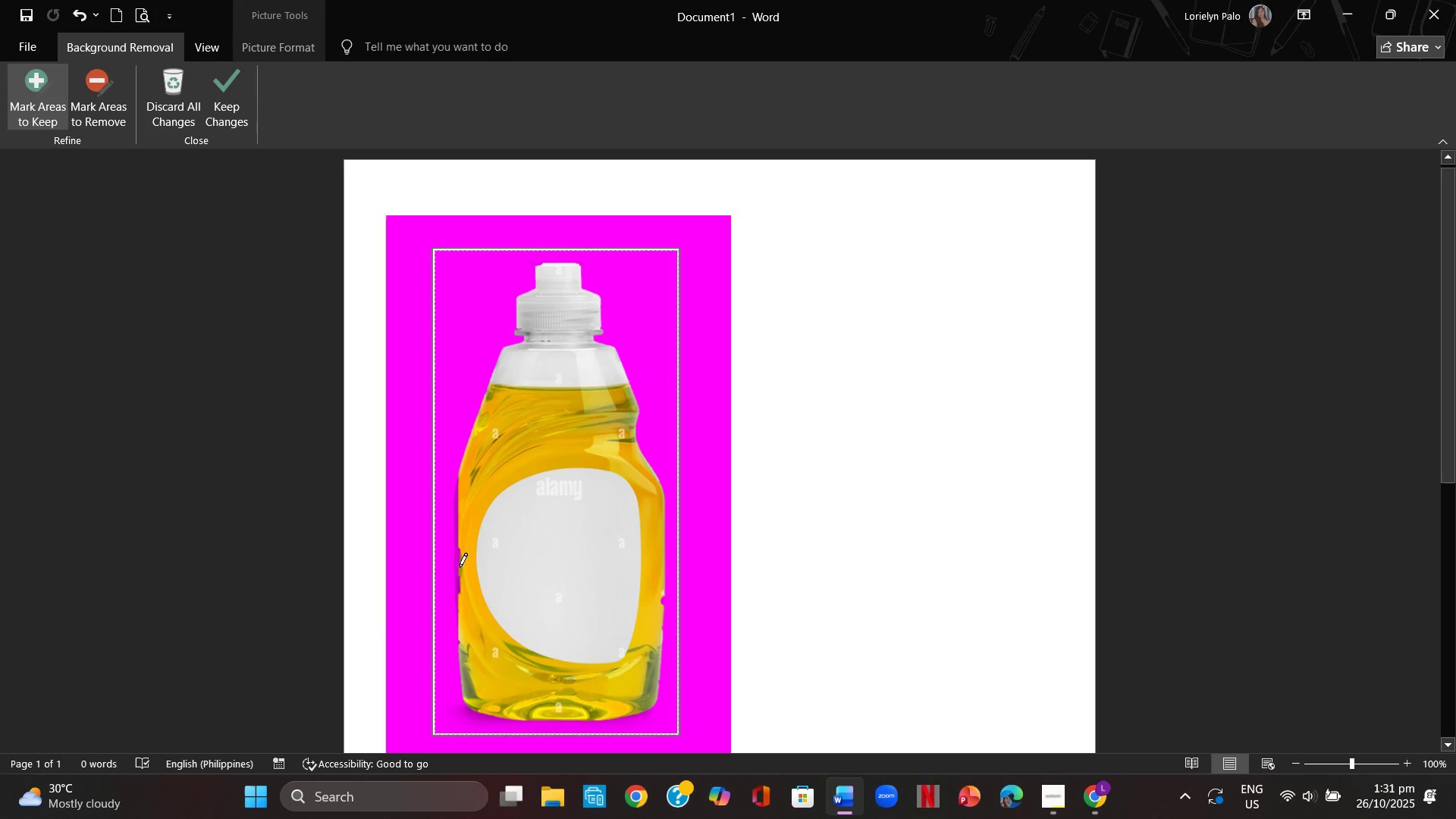 
left_click([457, 568])
 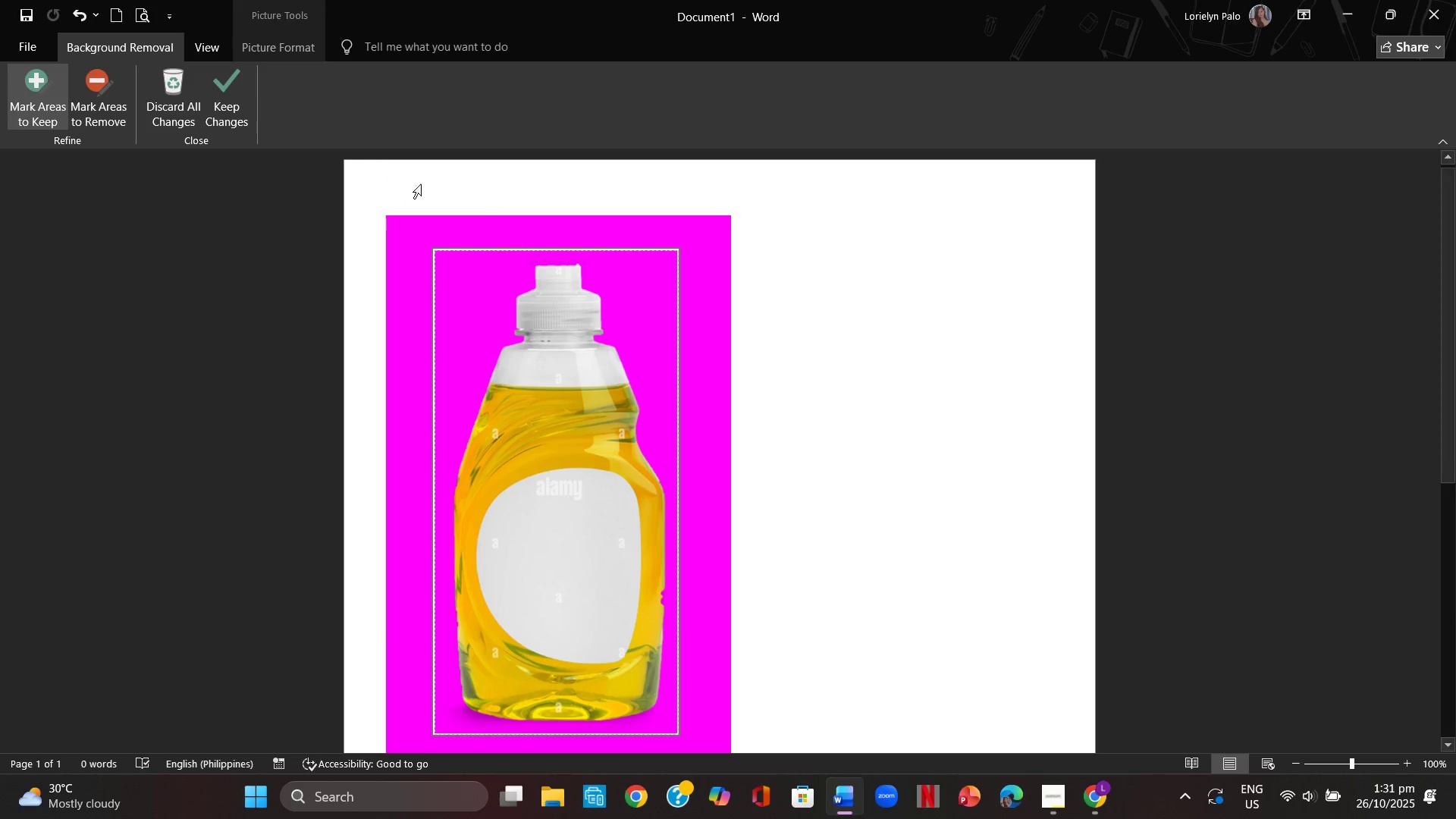 
left_click([557, 265])
 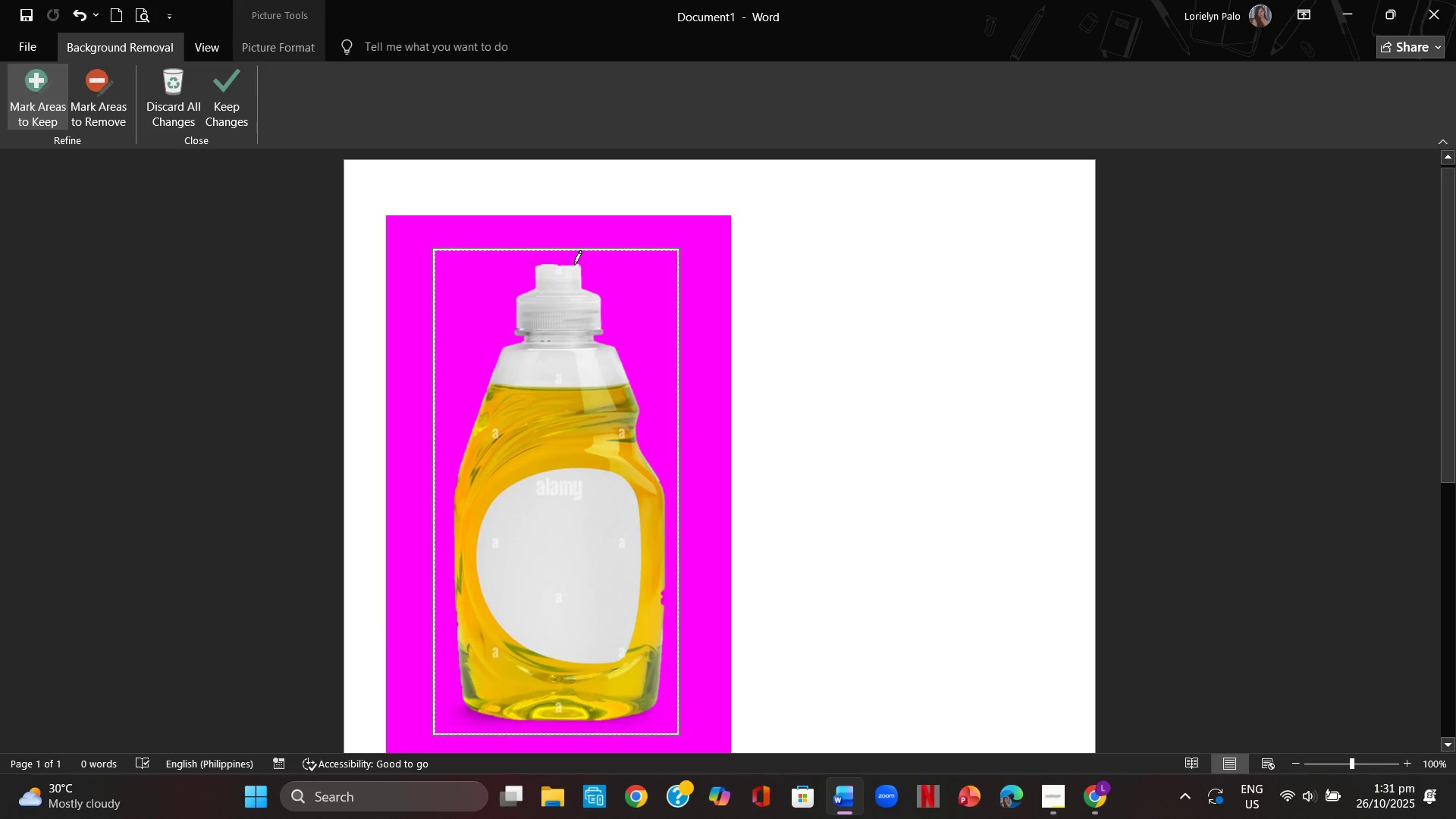 
left_click([574, 265])
 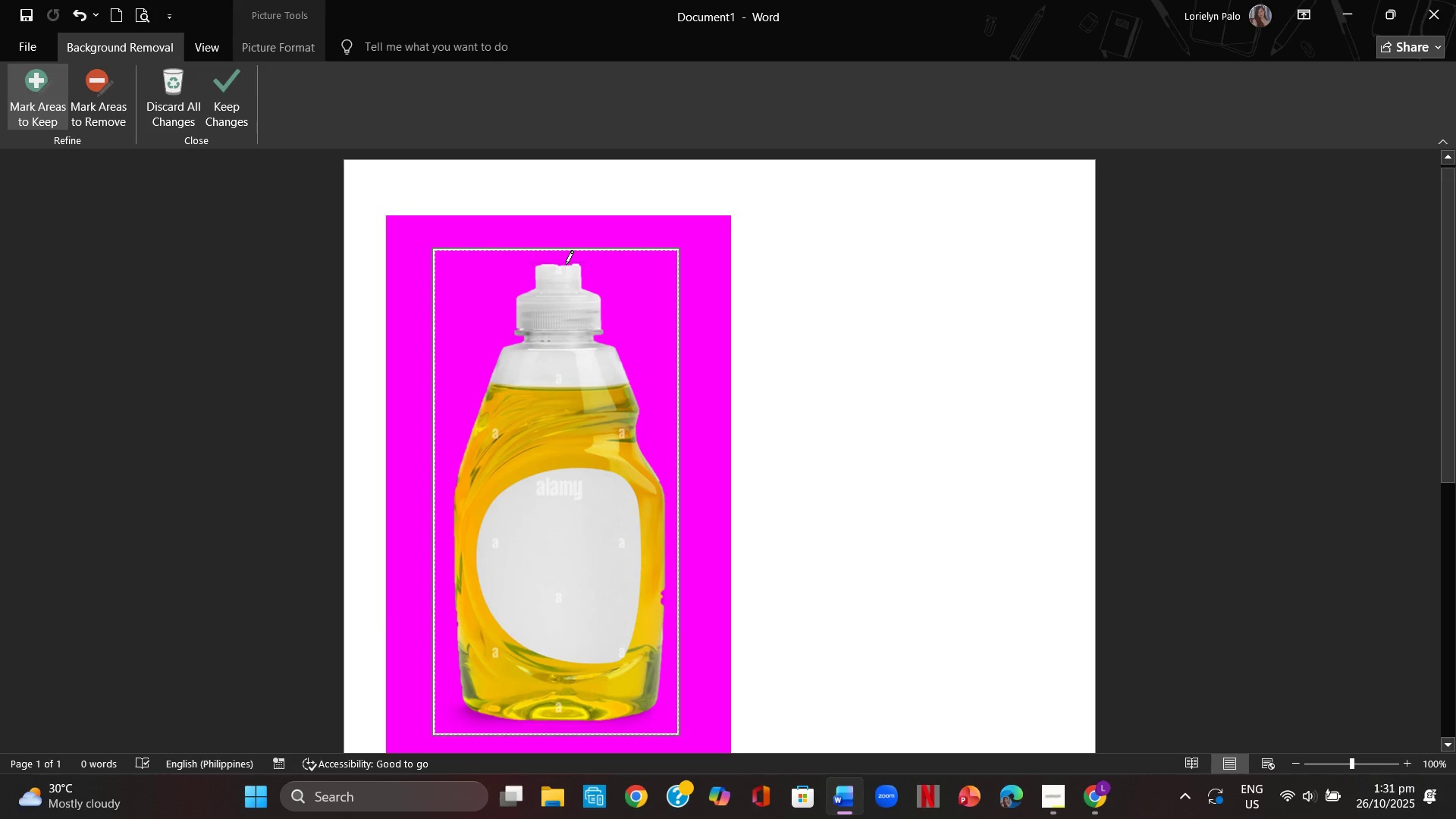 
left_click([566, 265])
 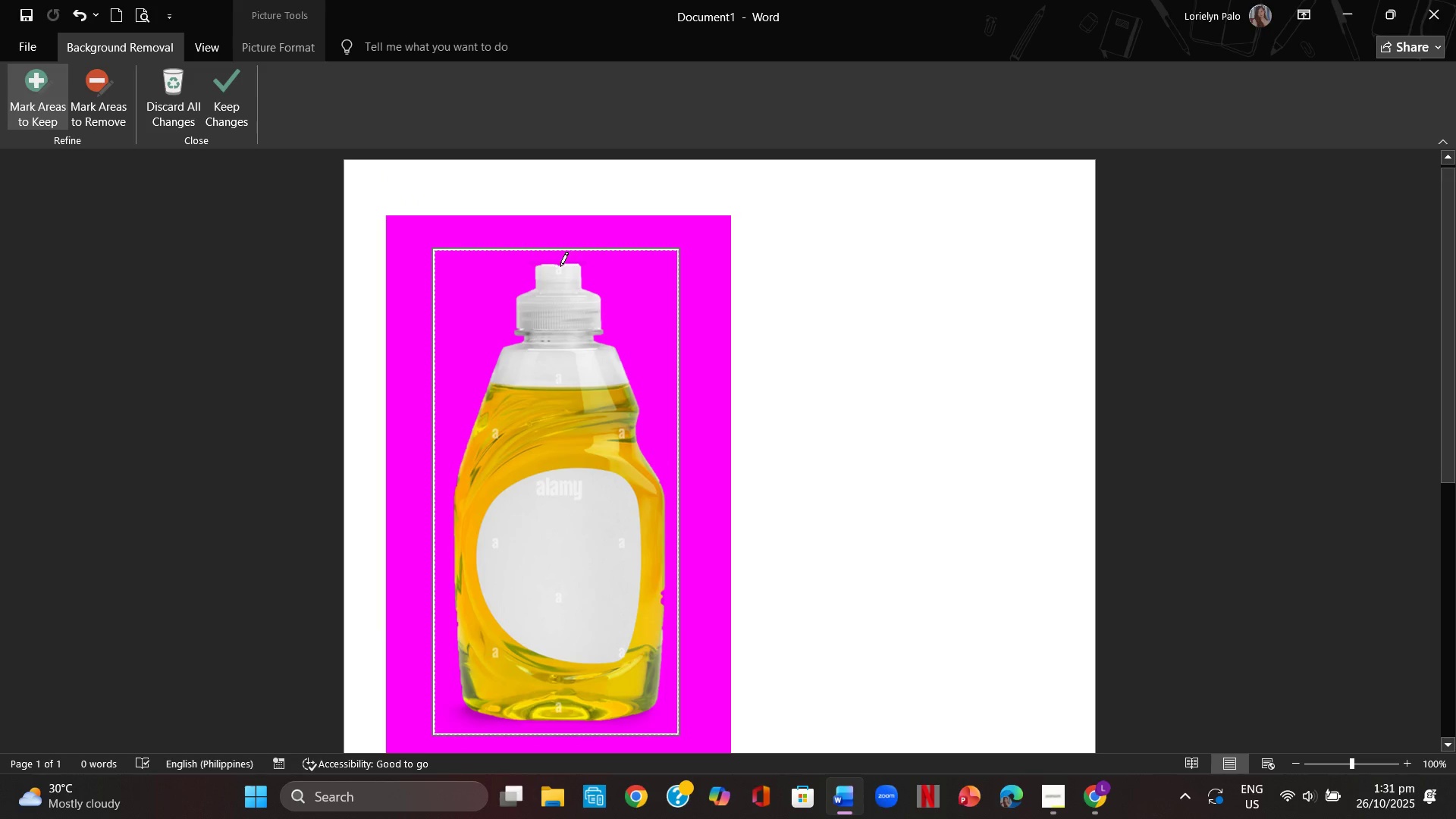 
left_click([560, 266])
 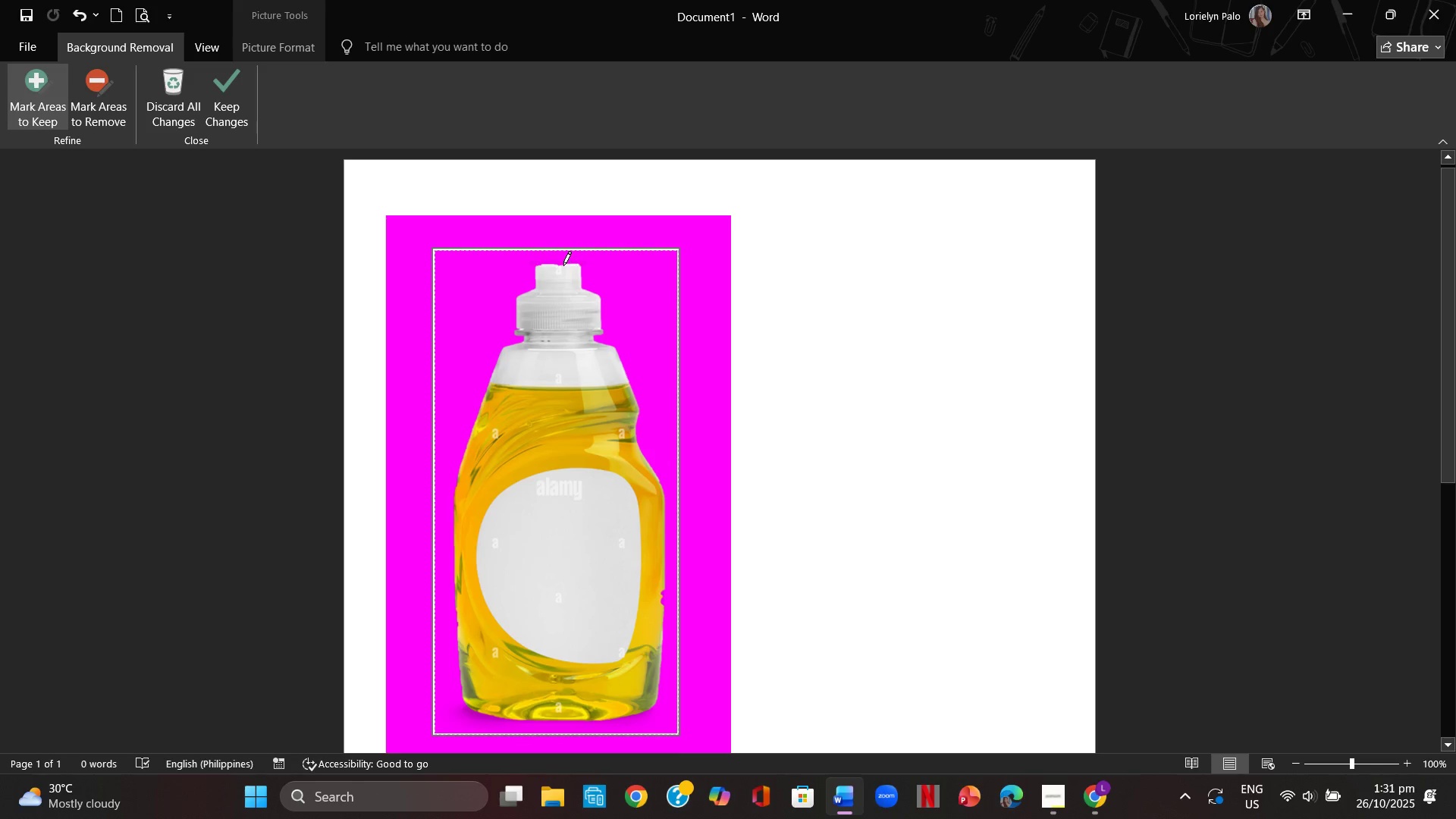 
left_click([563, 265])
 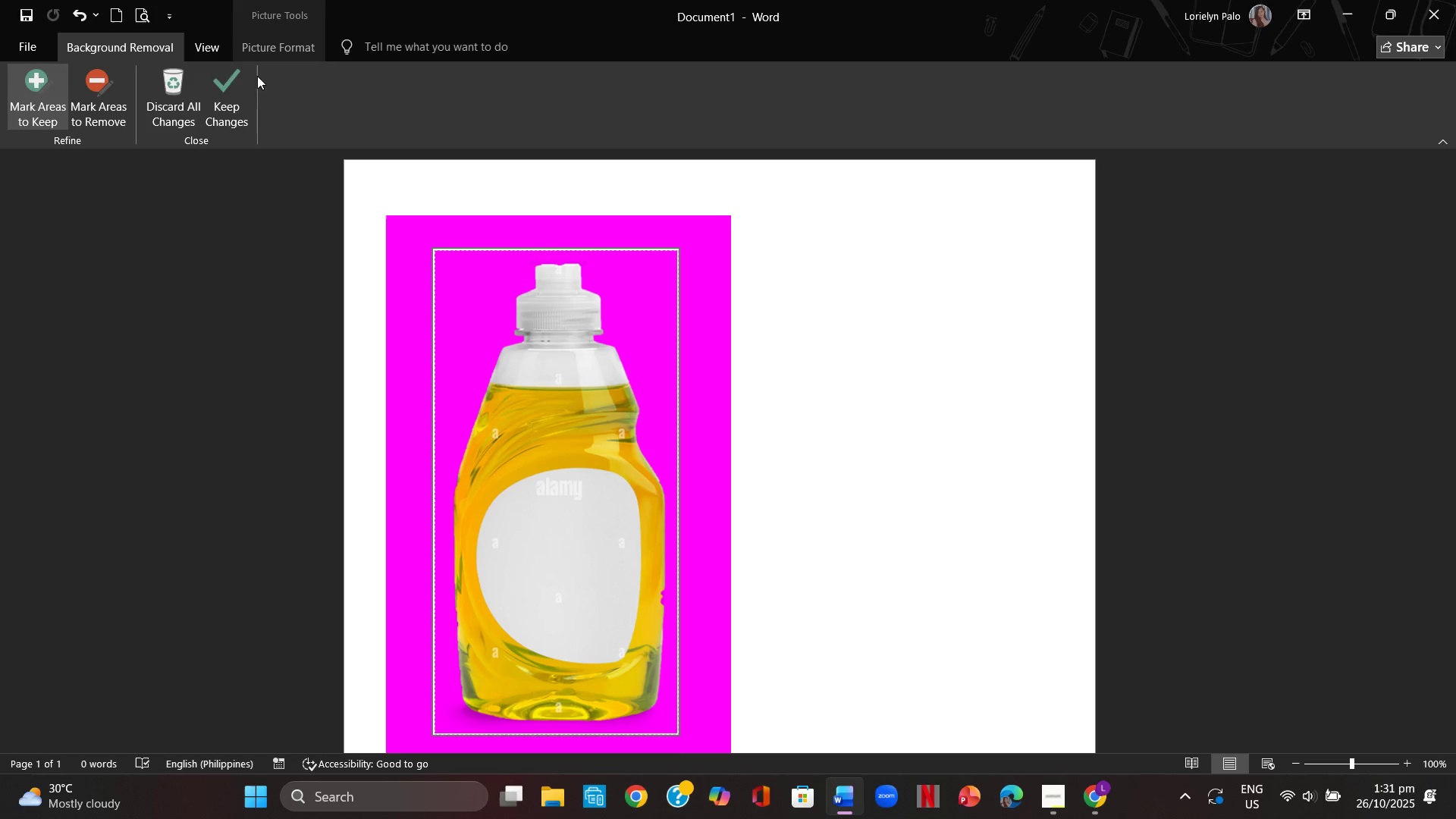 
left_click([232, 87])
 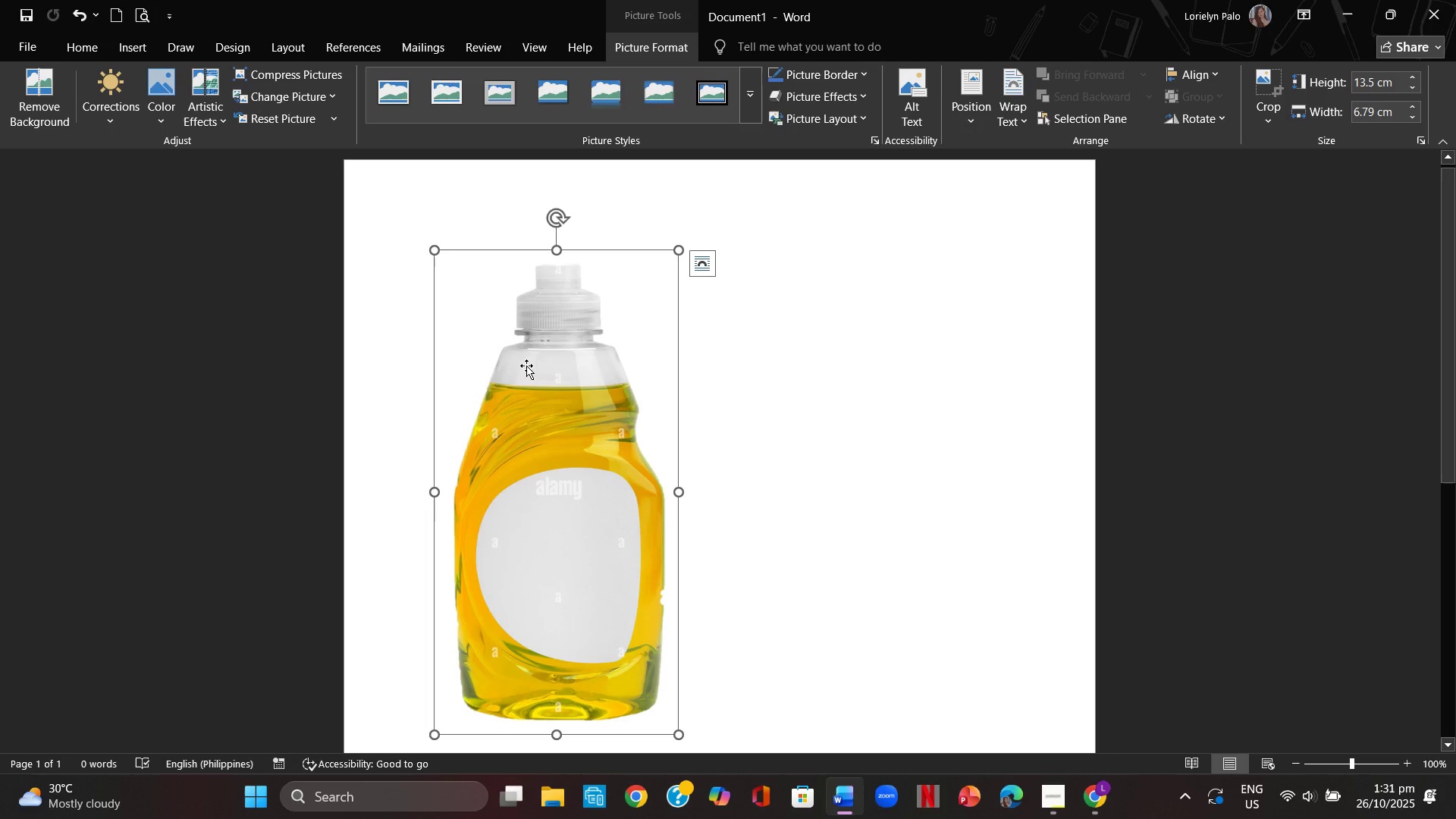 
left_click([526, 366])
 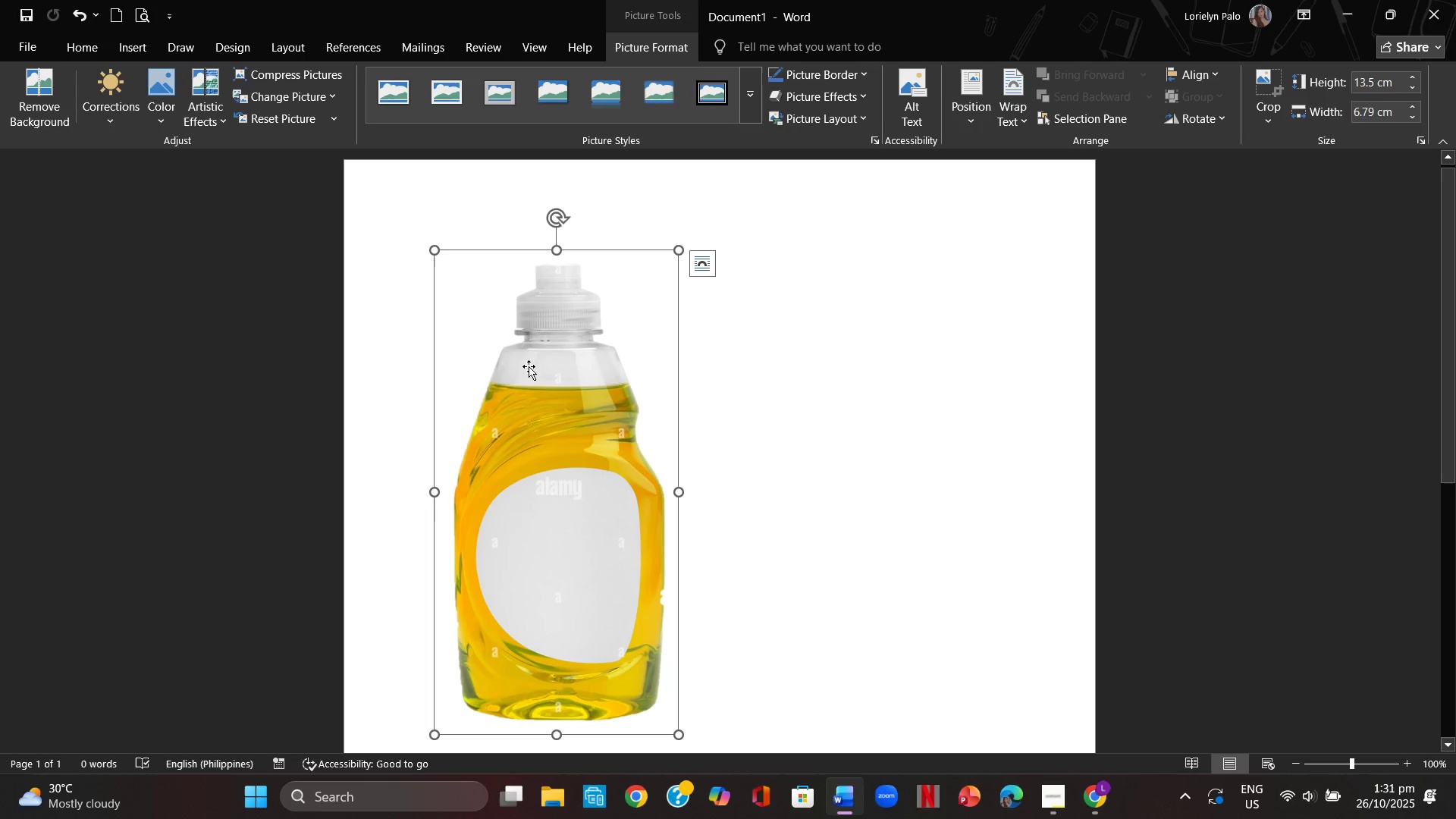 
key(Control+C)
 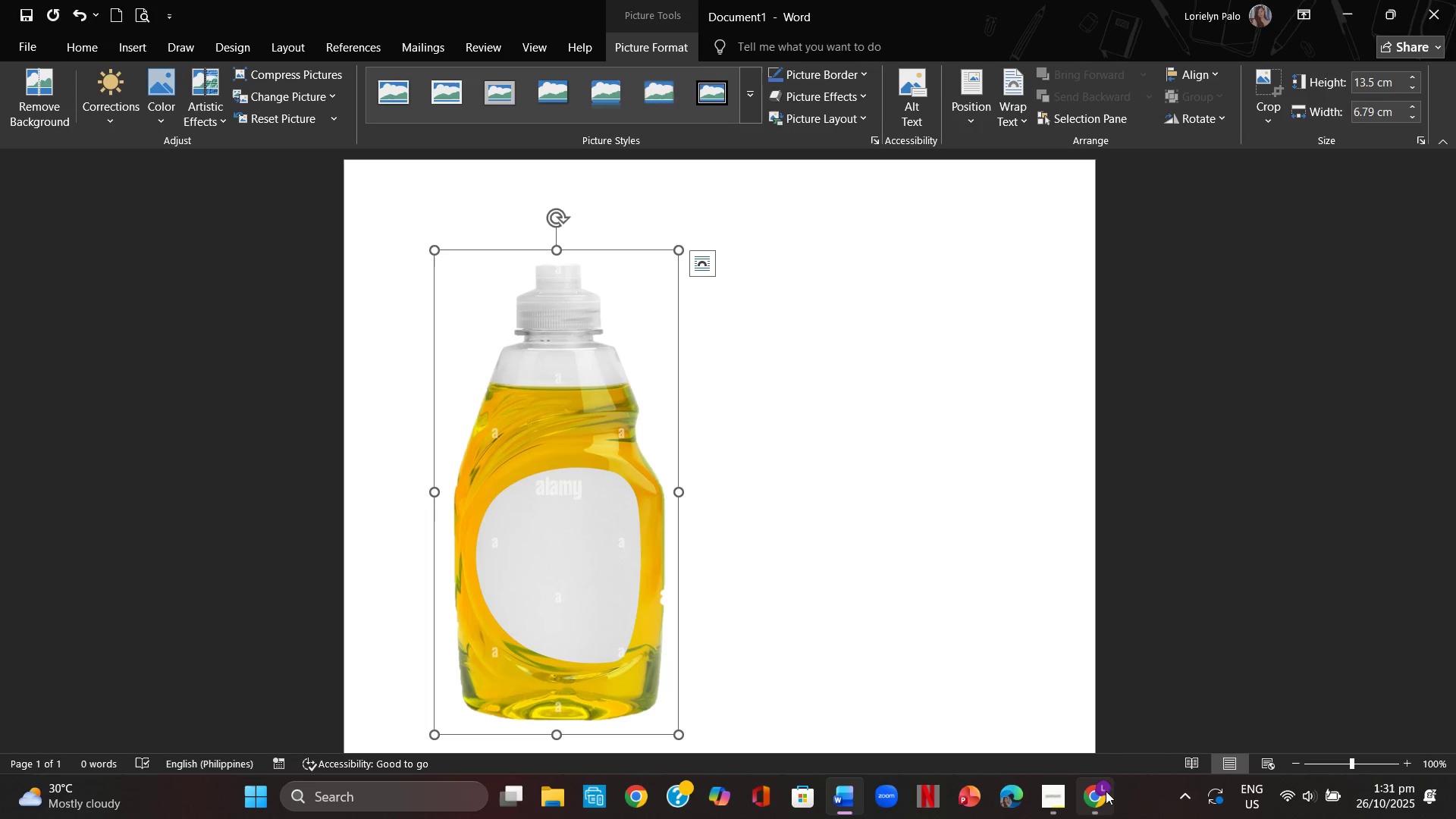 
left_click([1096, 795])
 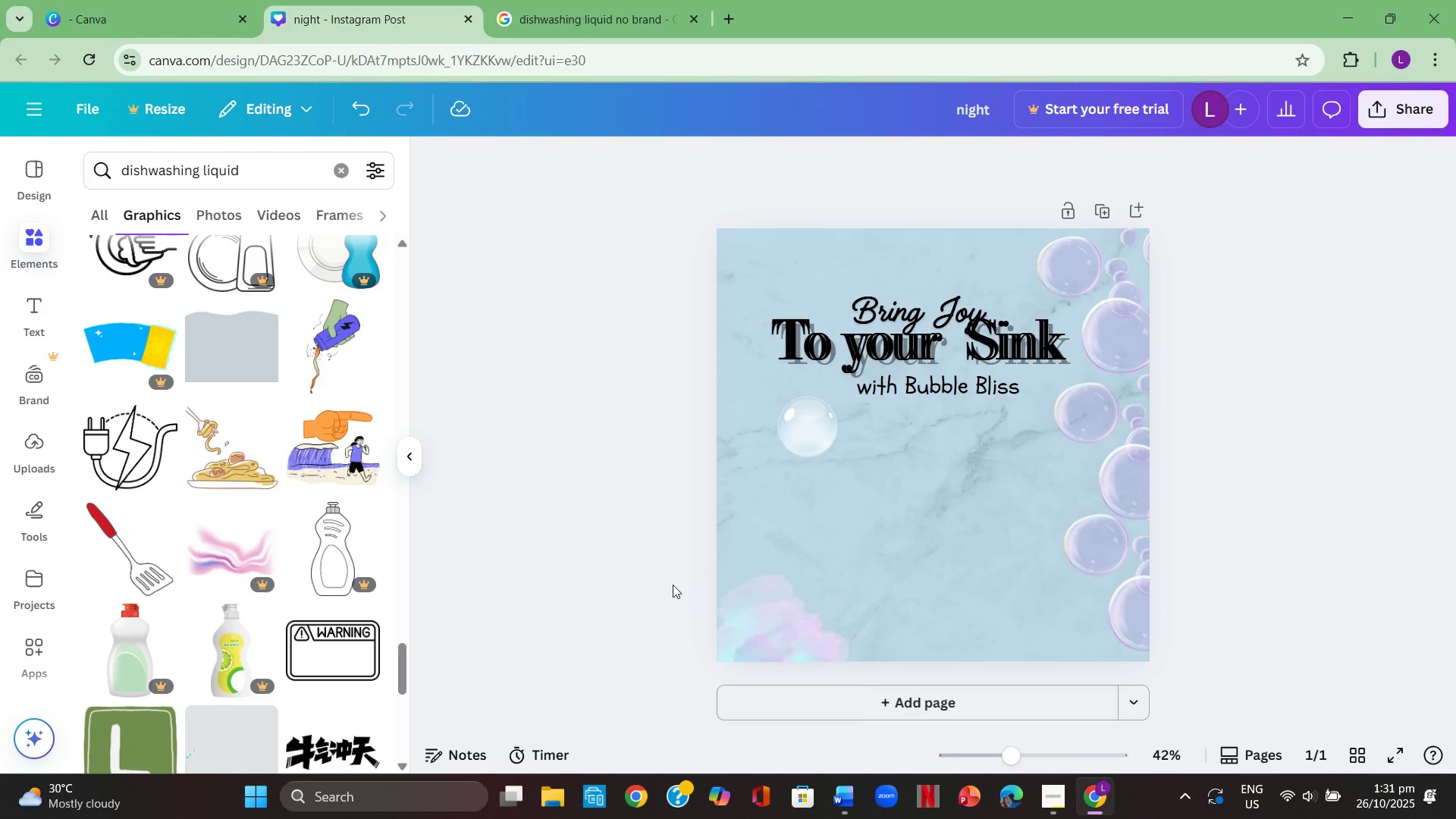 
left_click([665, 578])
 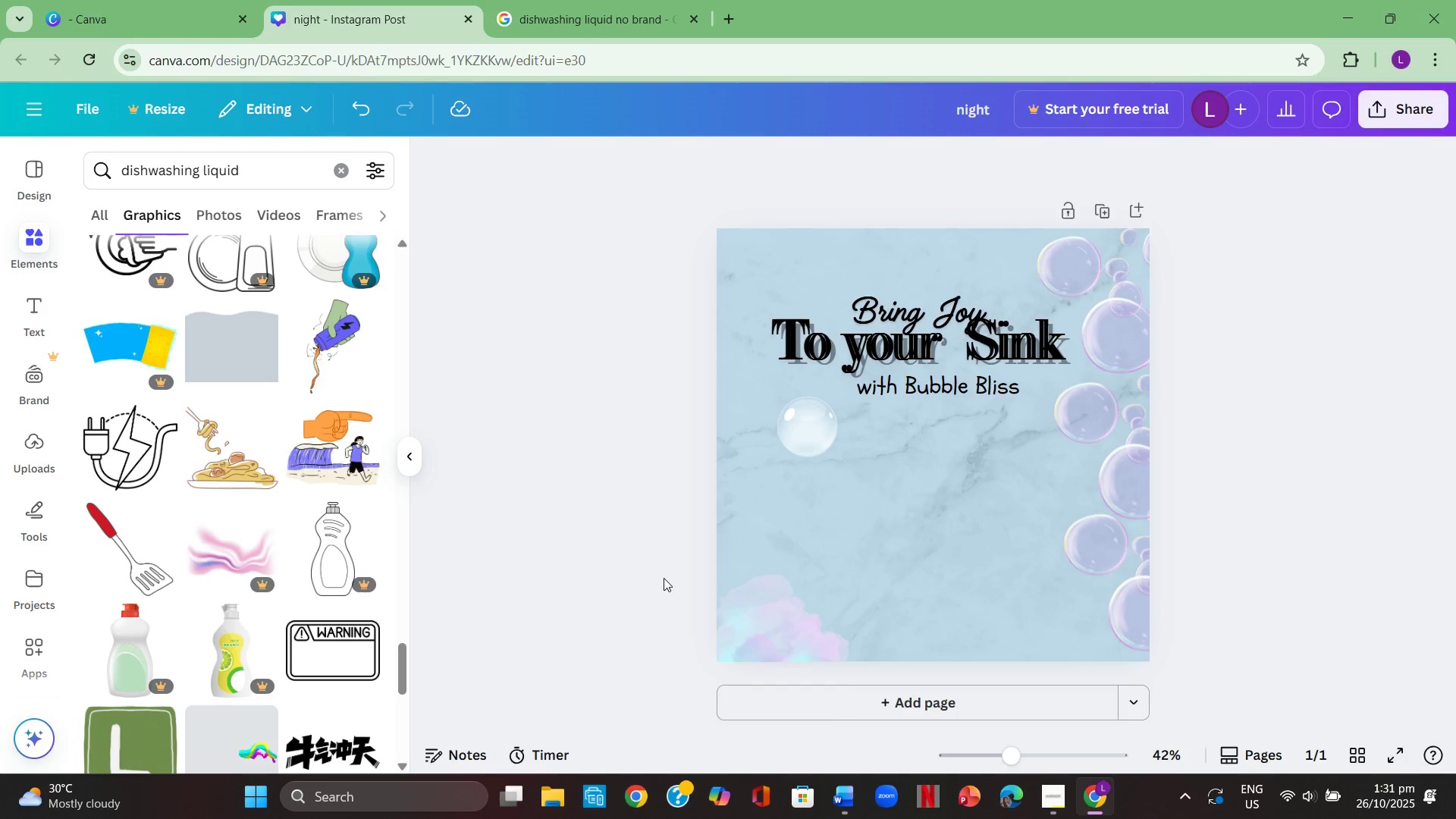 
key(Control+V)
 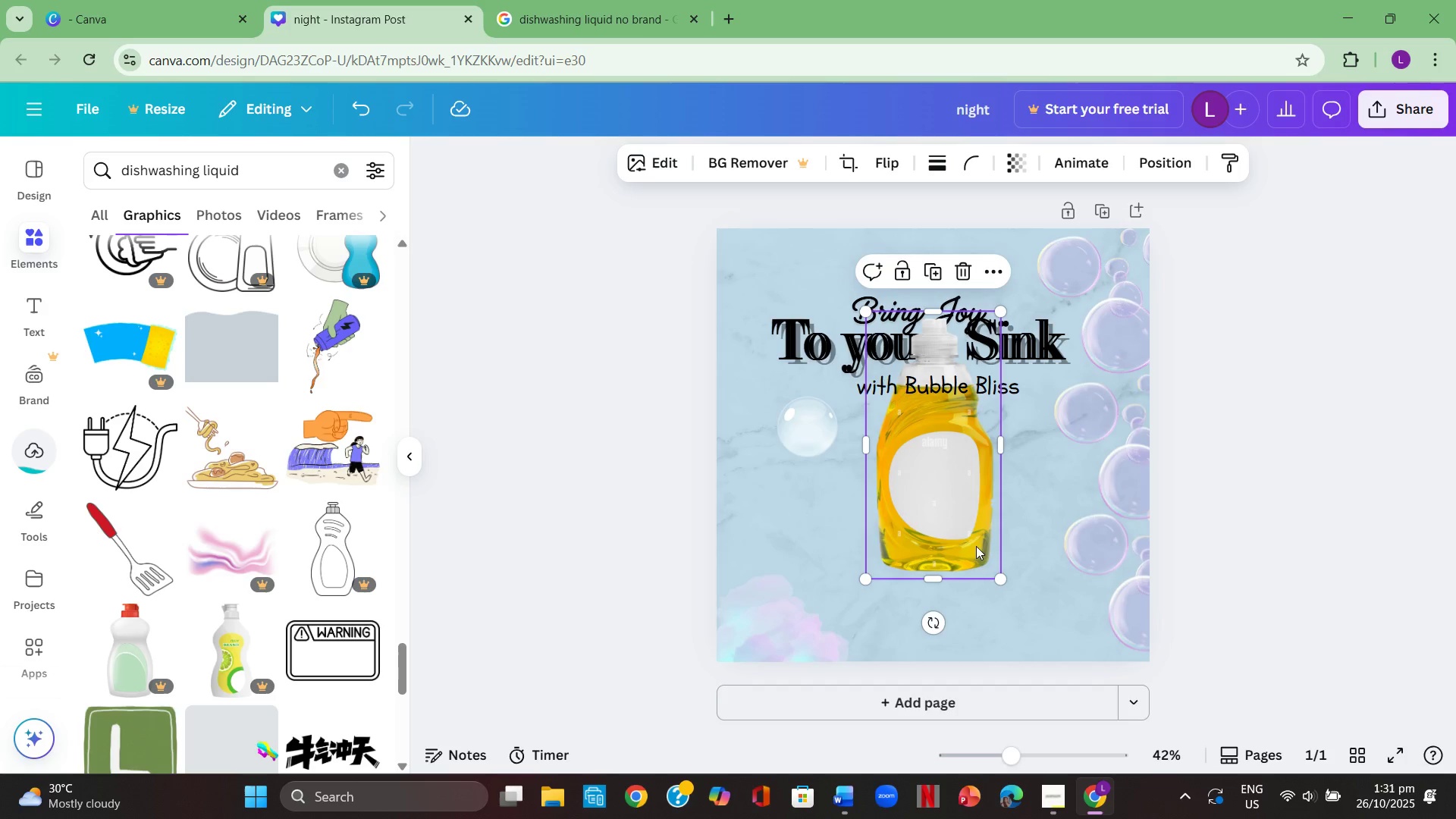 
left_click_drag(start_coordinate=[940, 494], to_coordinate=[1040, 549])
 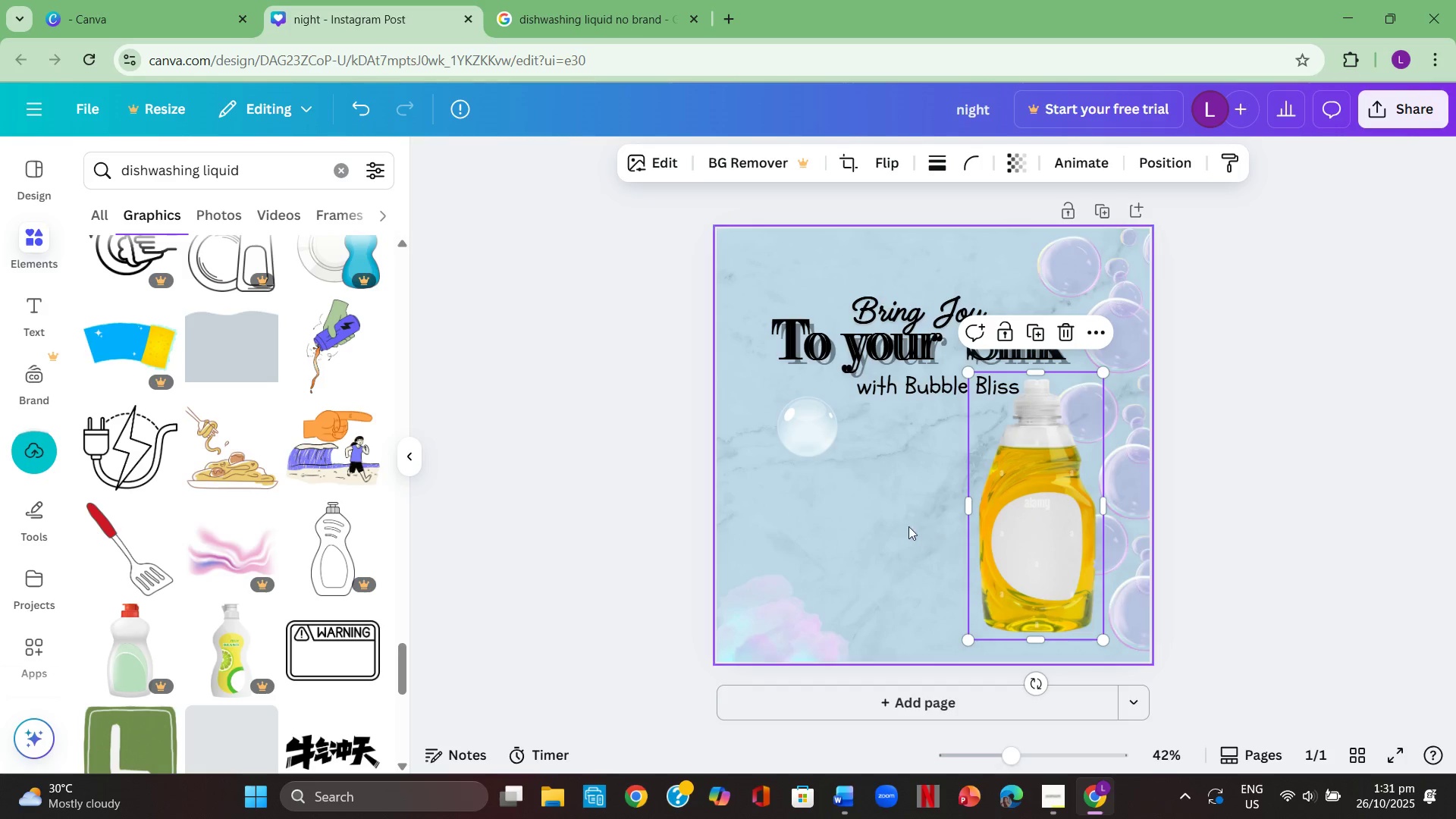 
left_click([908, 526])
 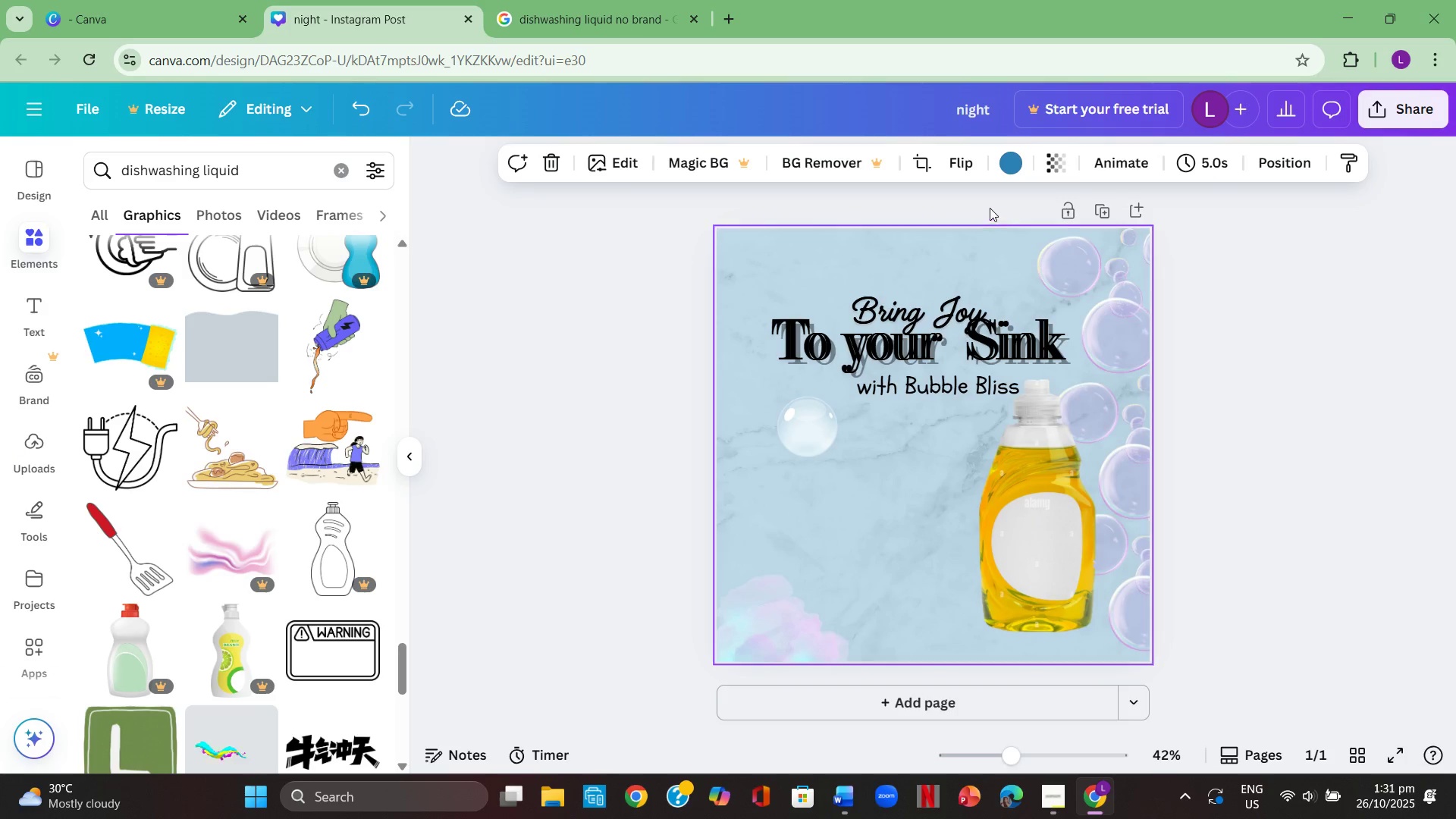 
left_click([1010, 159])
 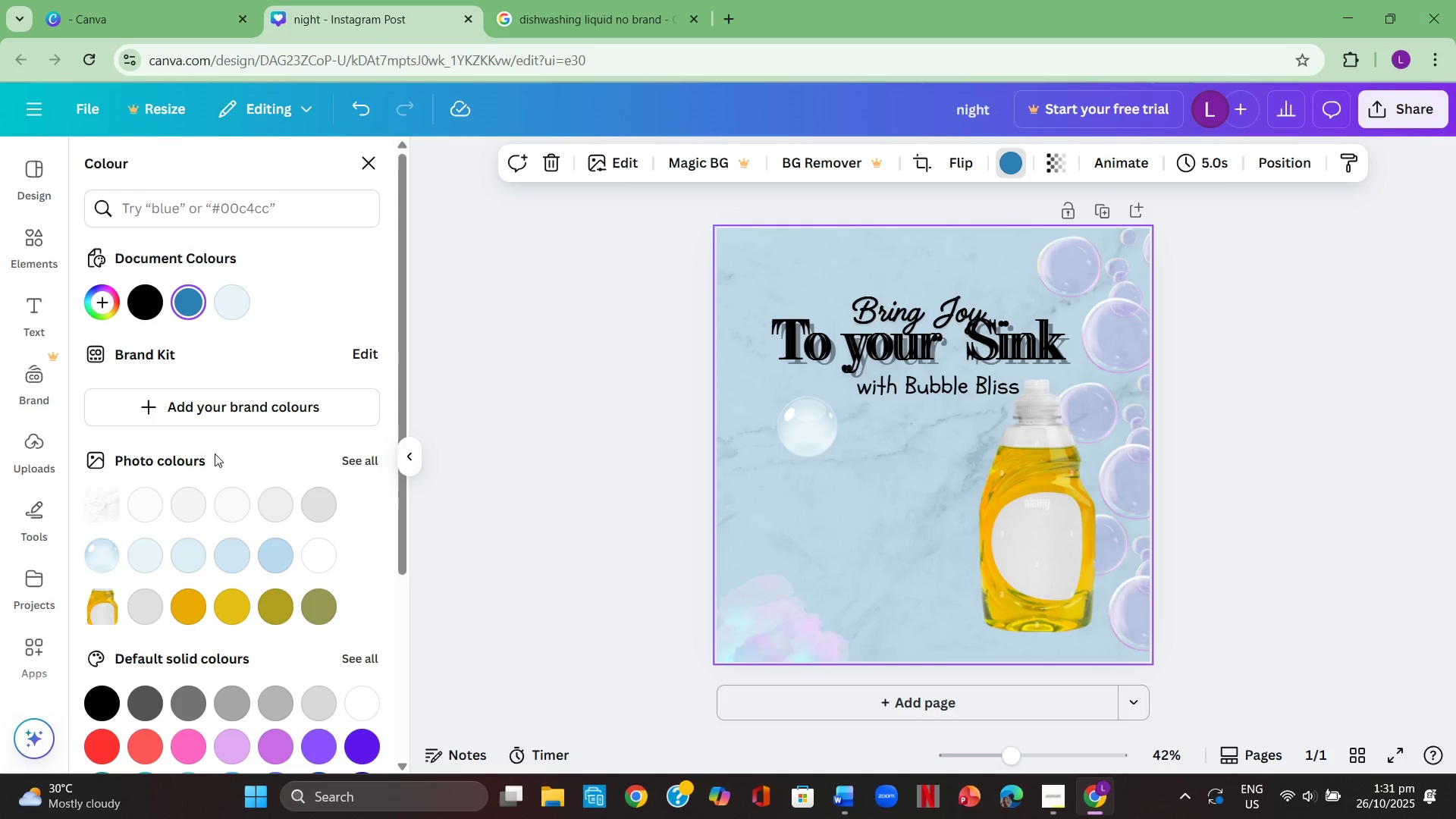 
scroll: coordinate [255, 529], scroll_direction: none, amount: 0.0
 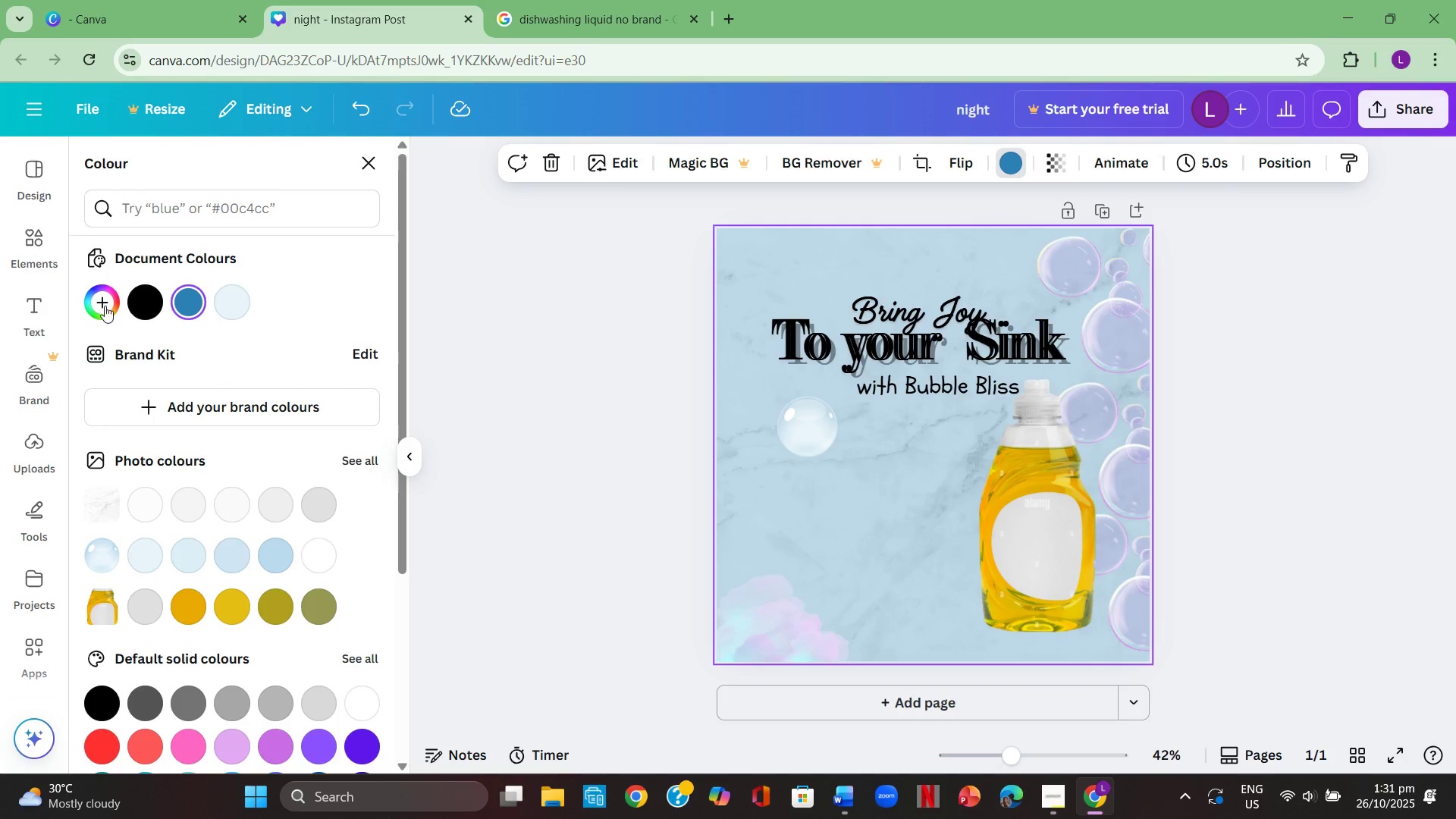 
left_click([105, 306])
 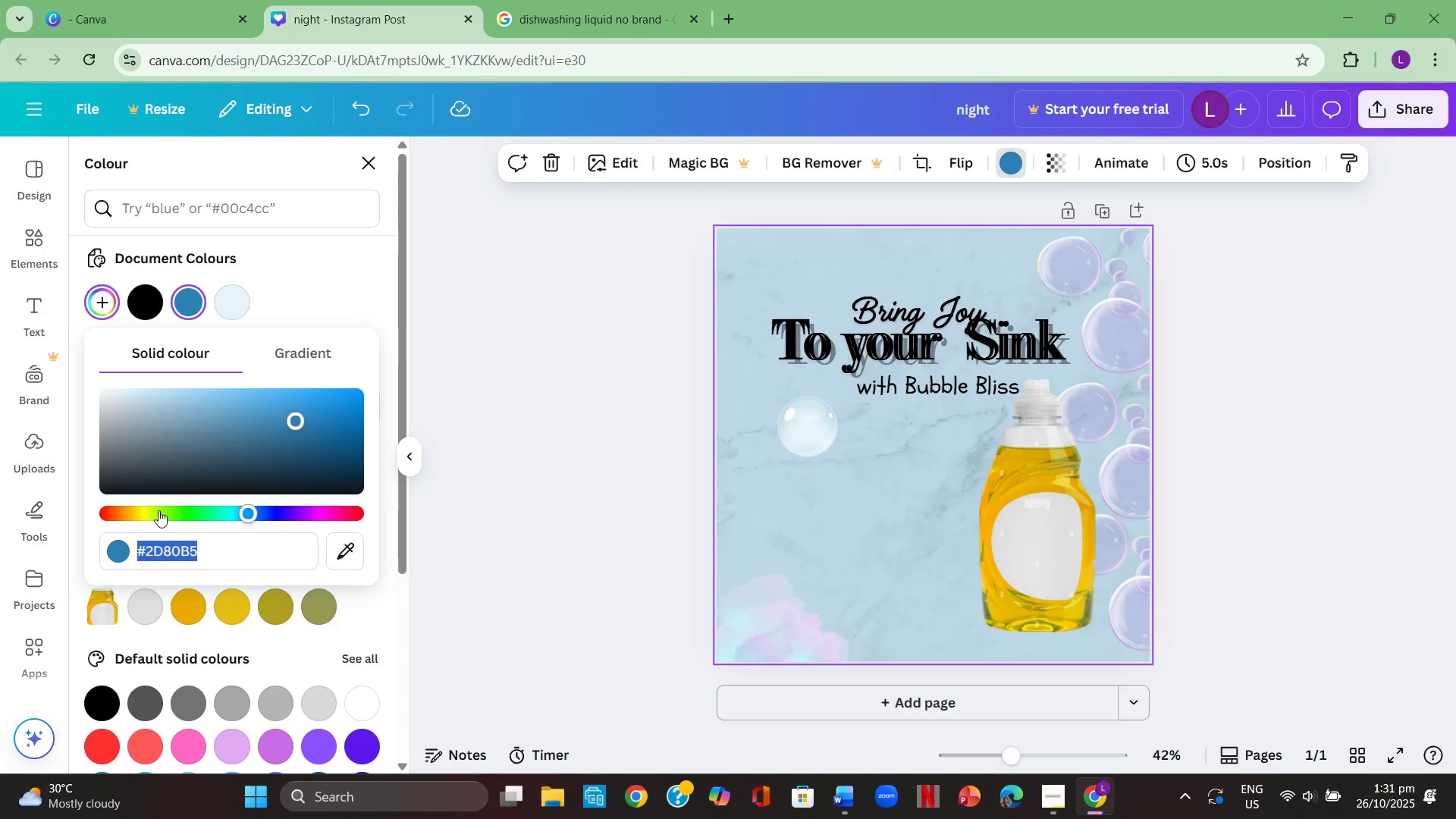 
left_click([147, 512])
 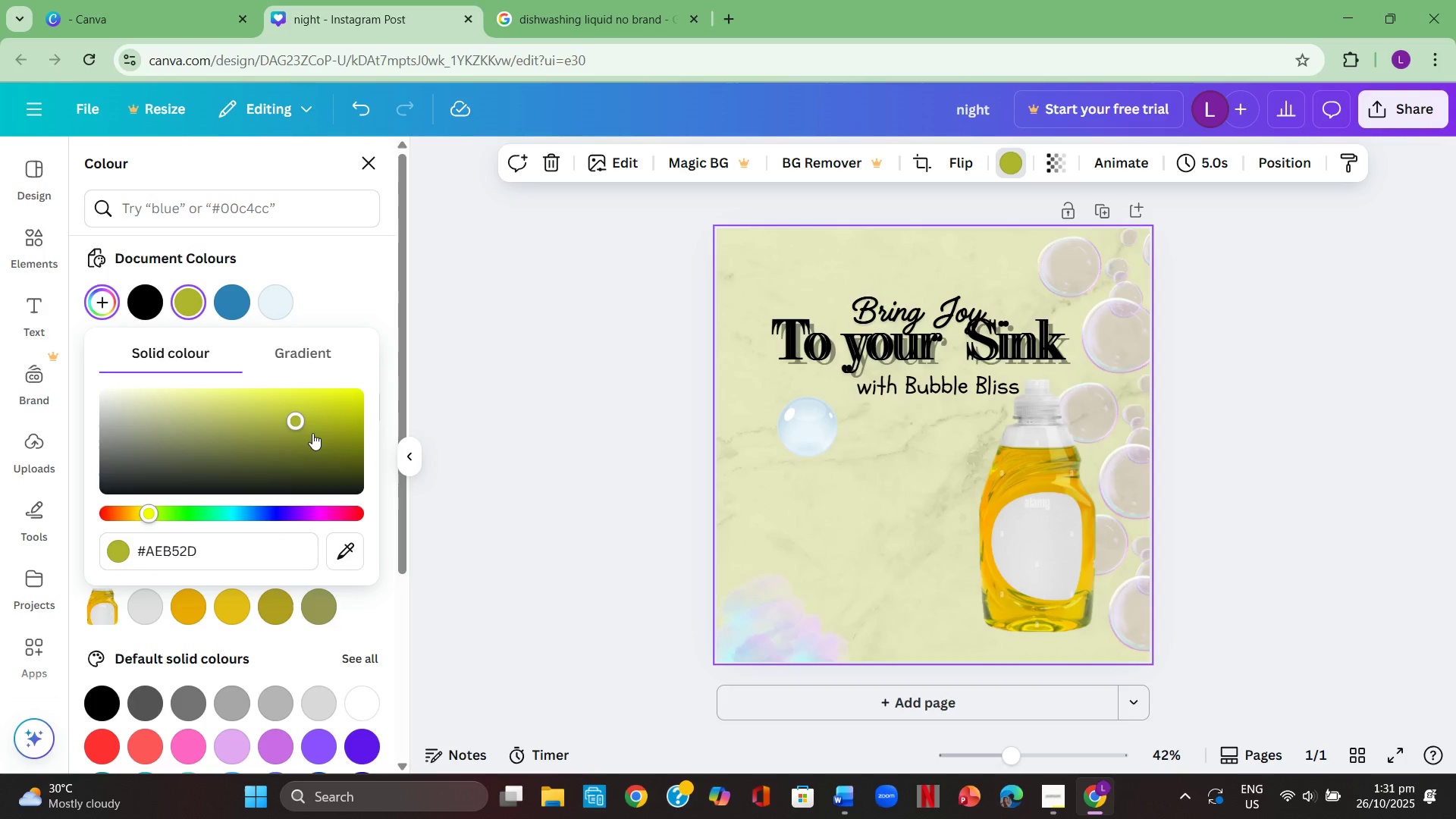 
left_click([312, 433])
 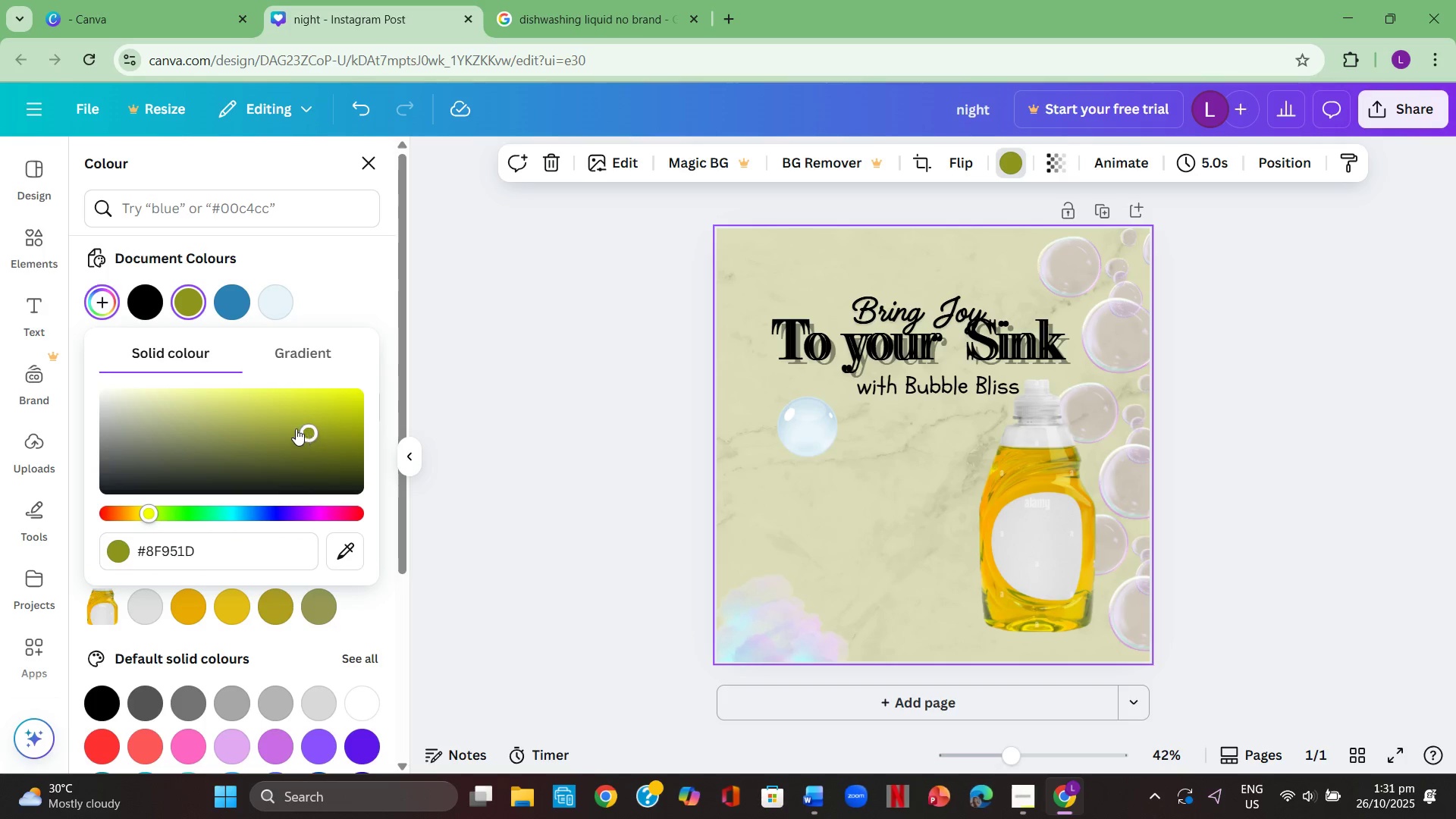 
left_click([273, 422])
 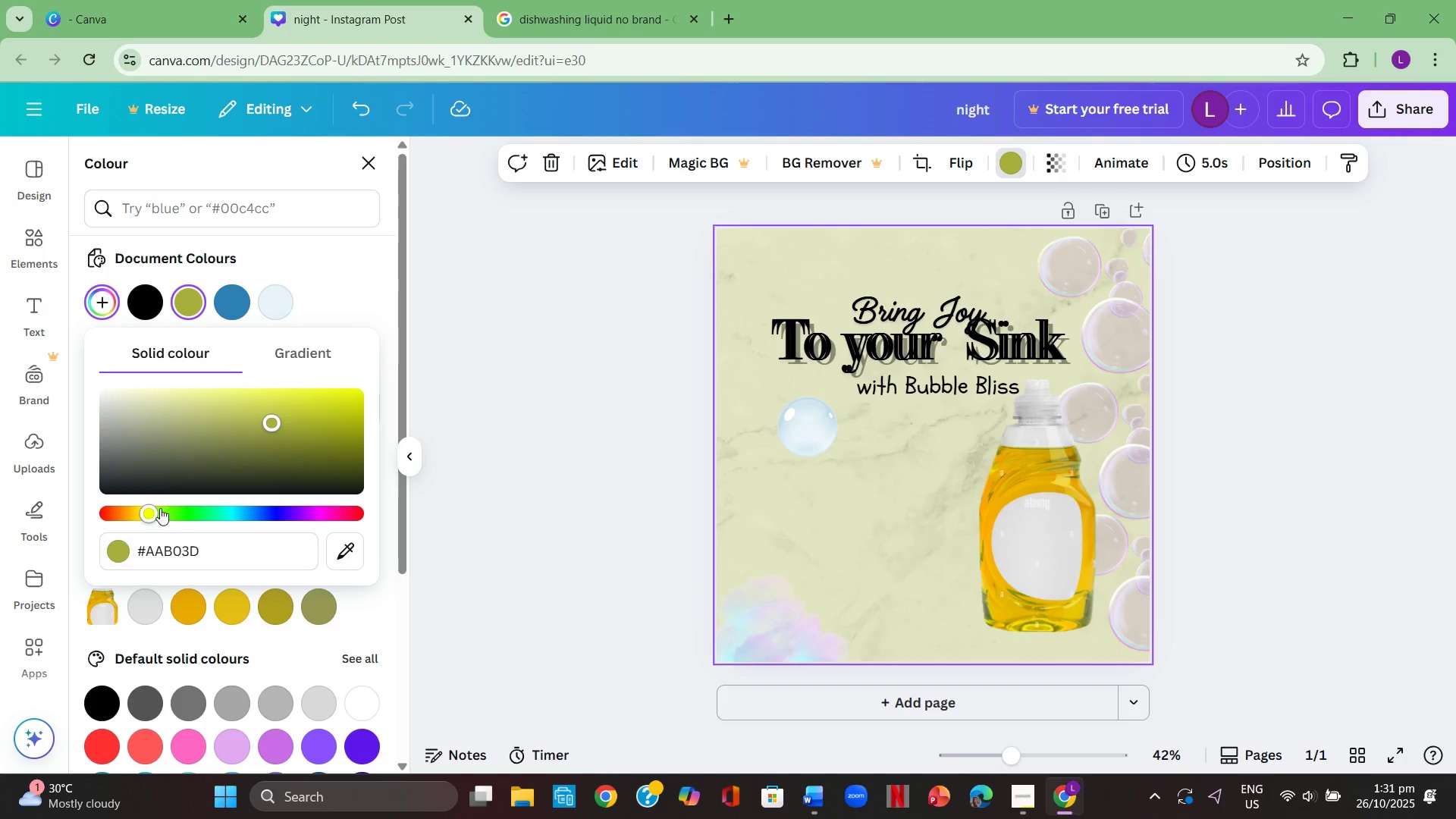 
left_click_drag(start_coordinate=[153, 510], to_coordinate=[226, 516])
 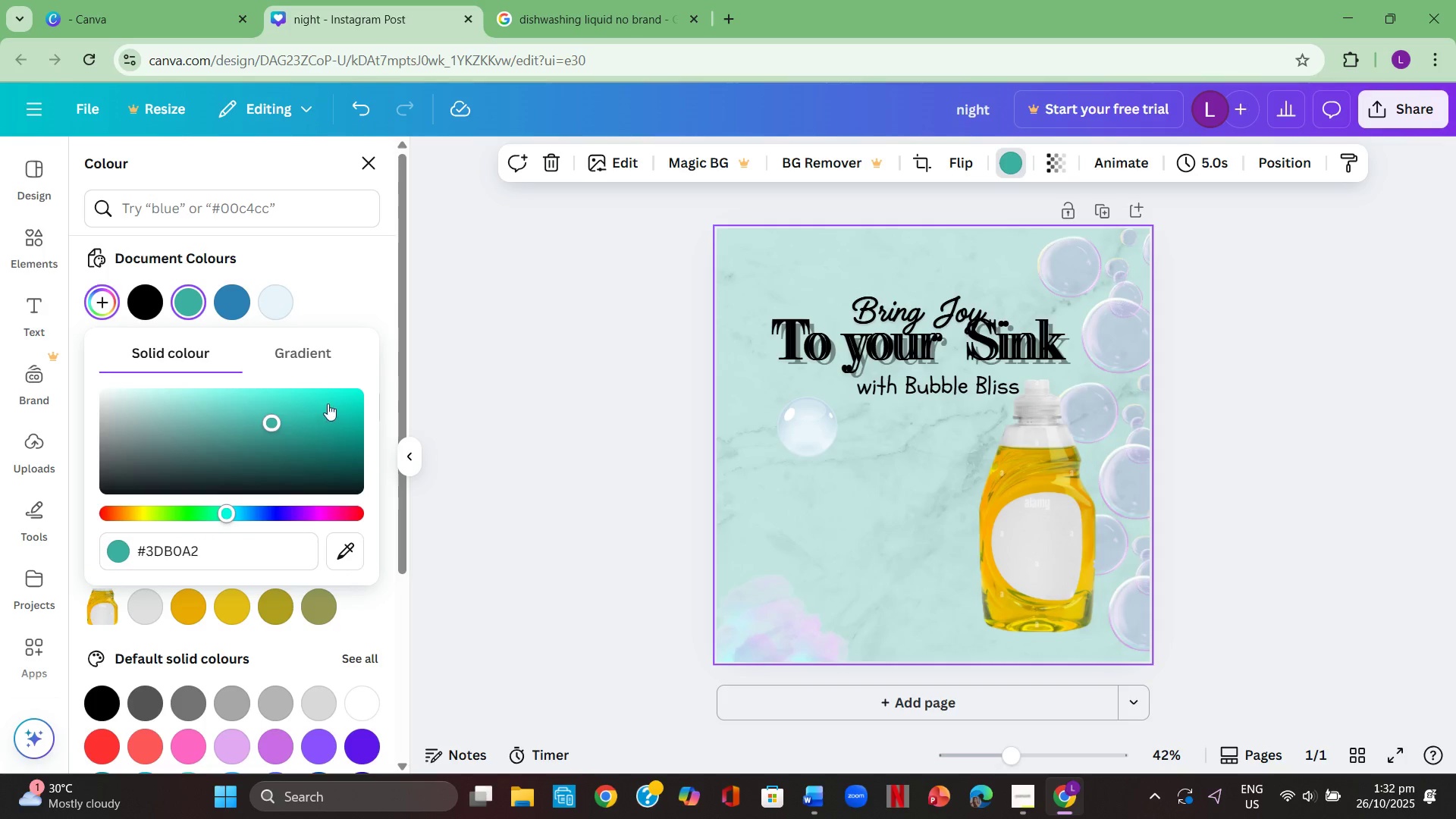 
left_click([328, 403])
 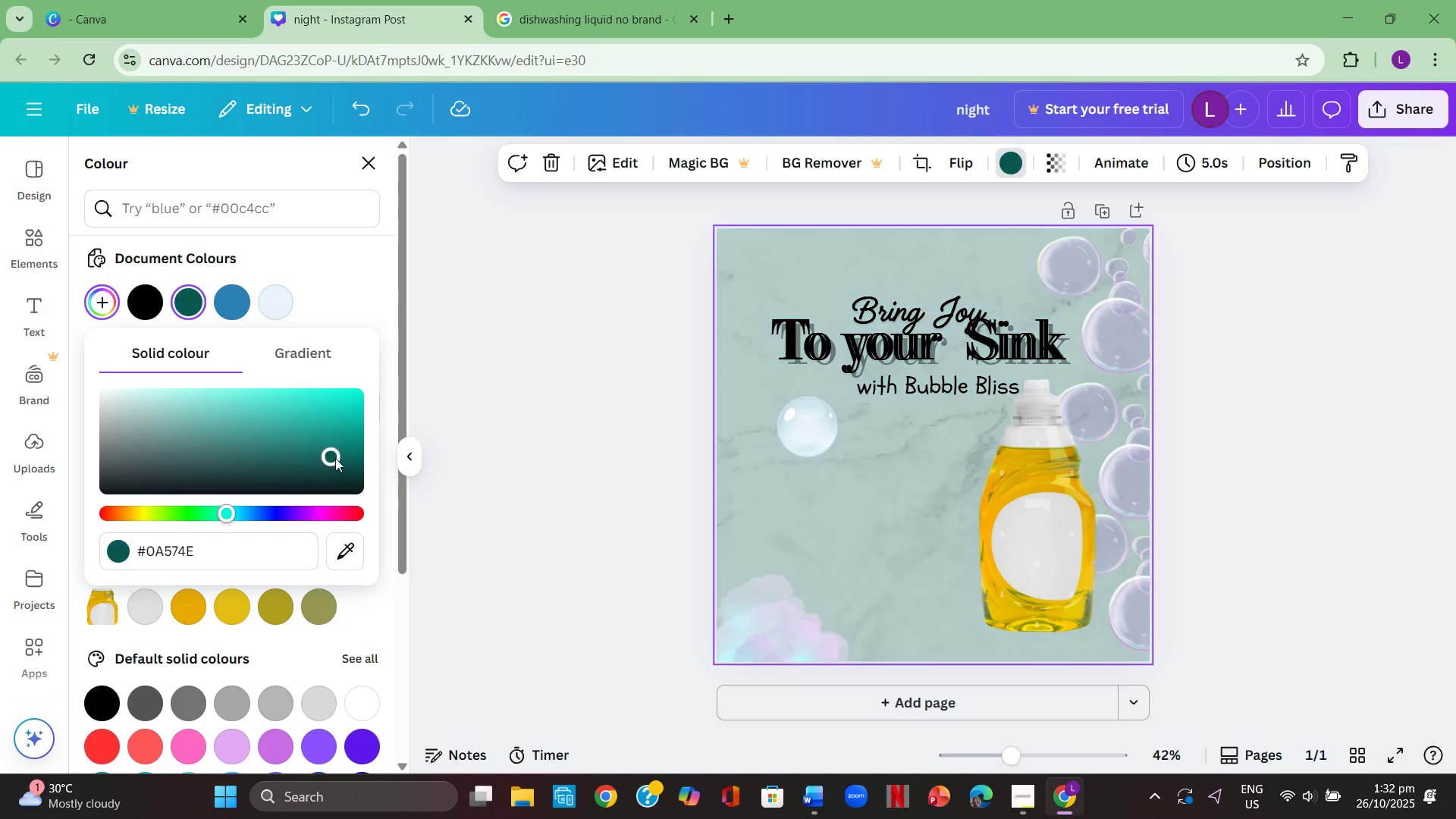 
left_click([335, 458])
 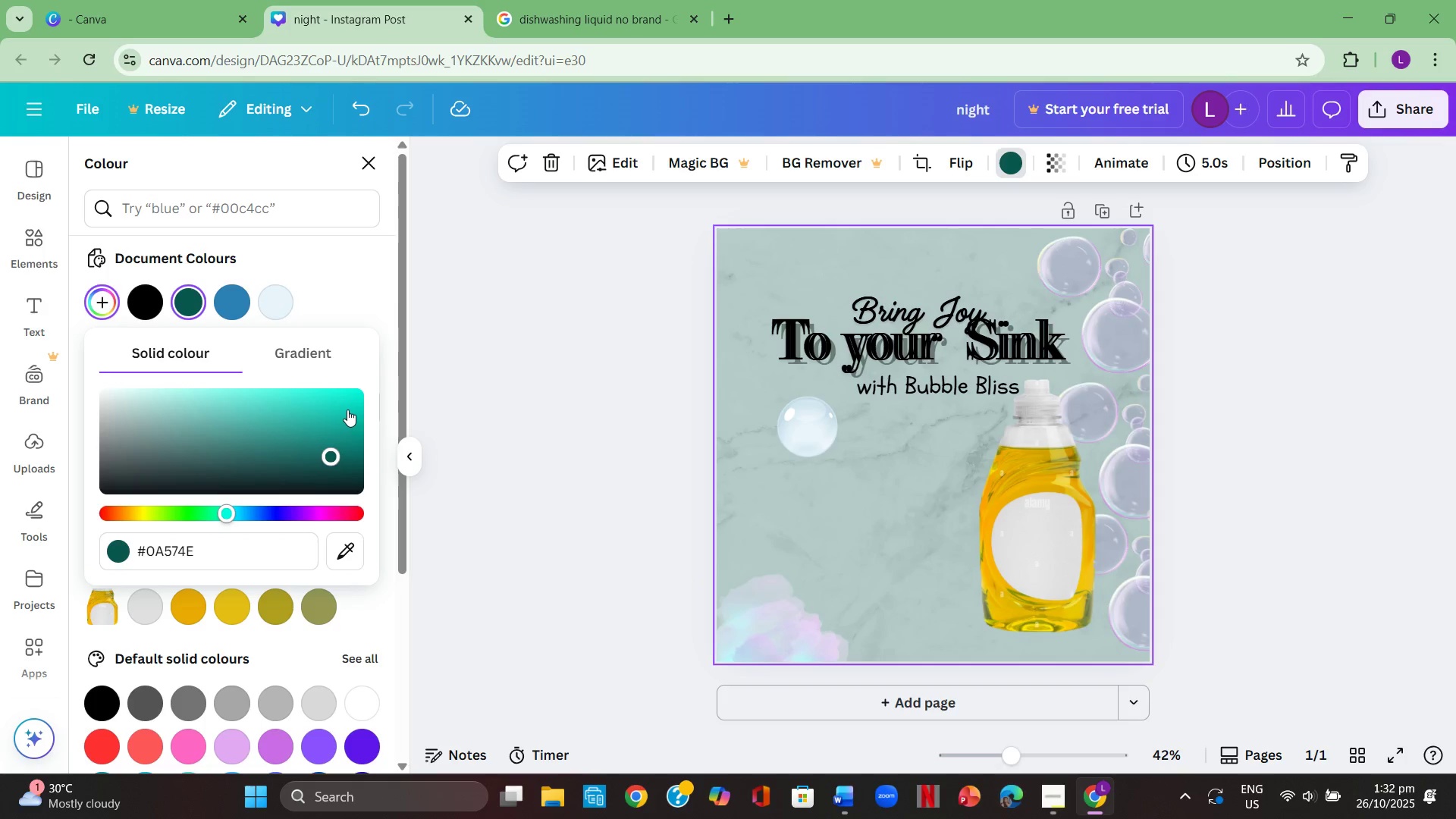 
left_click([347, 410])
 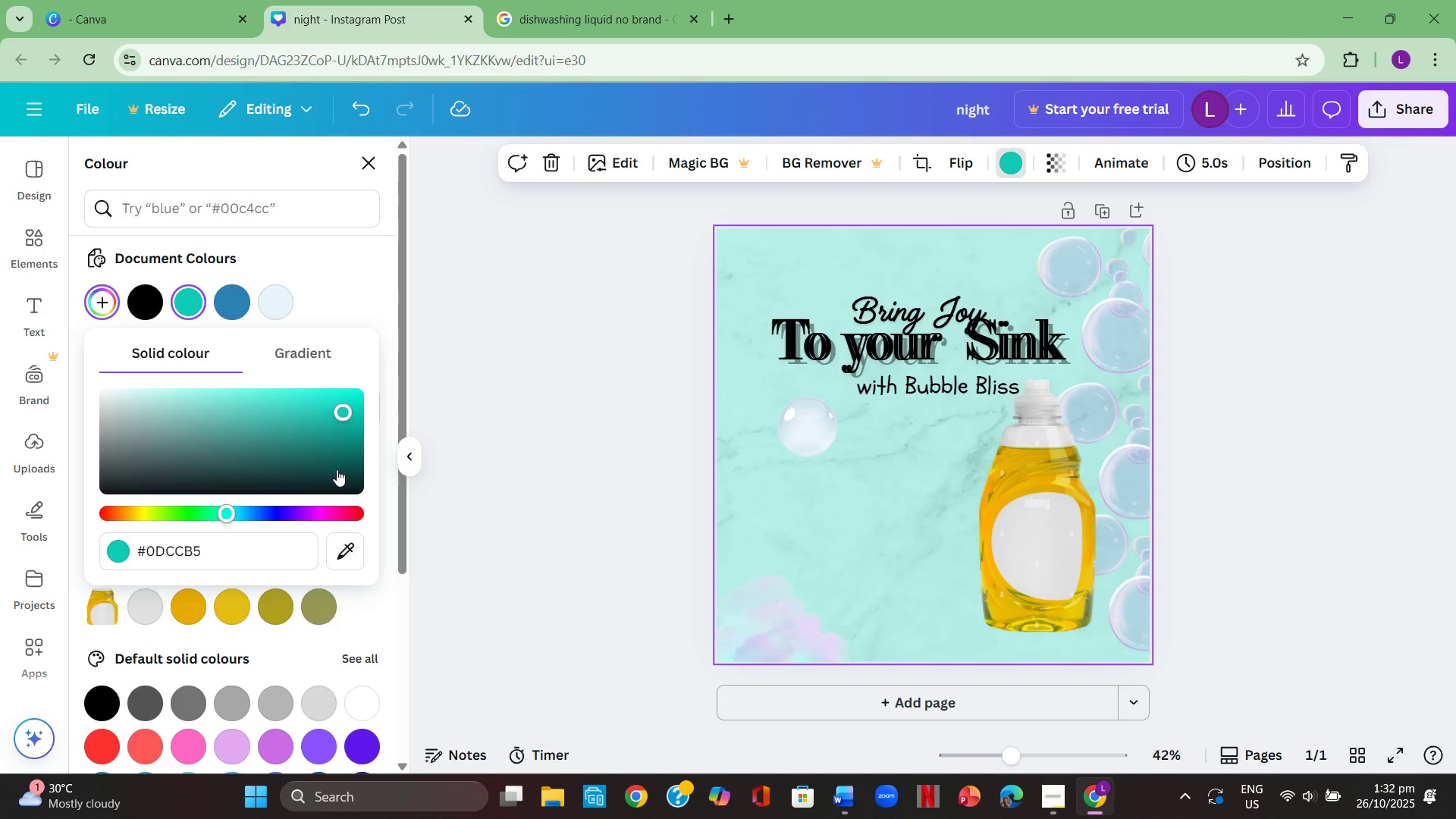 
left_click([337, 470])
 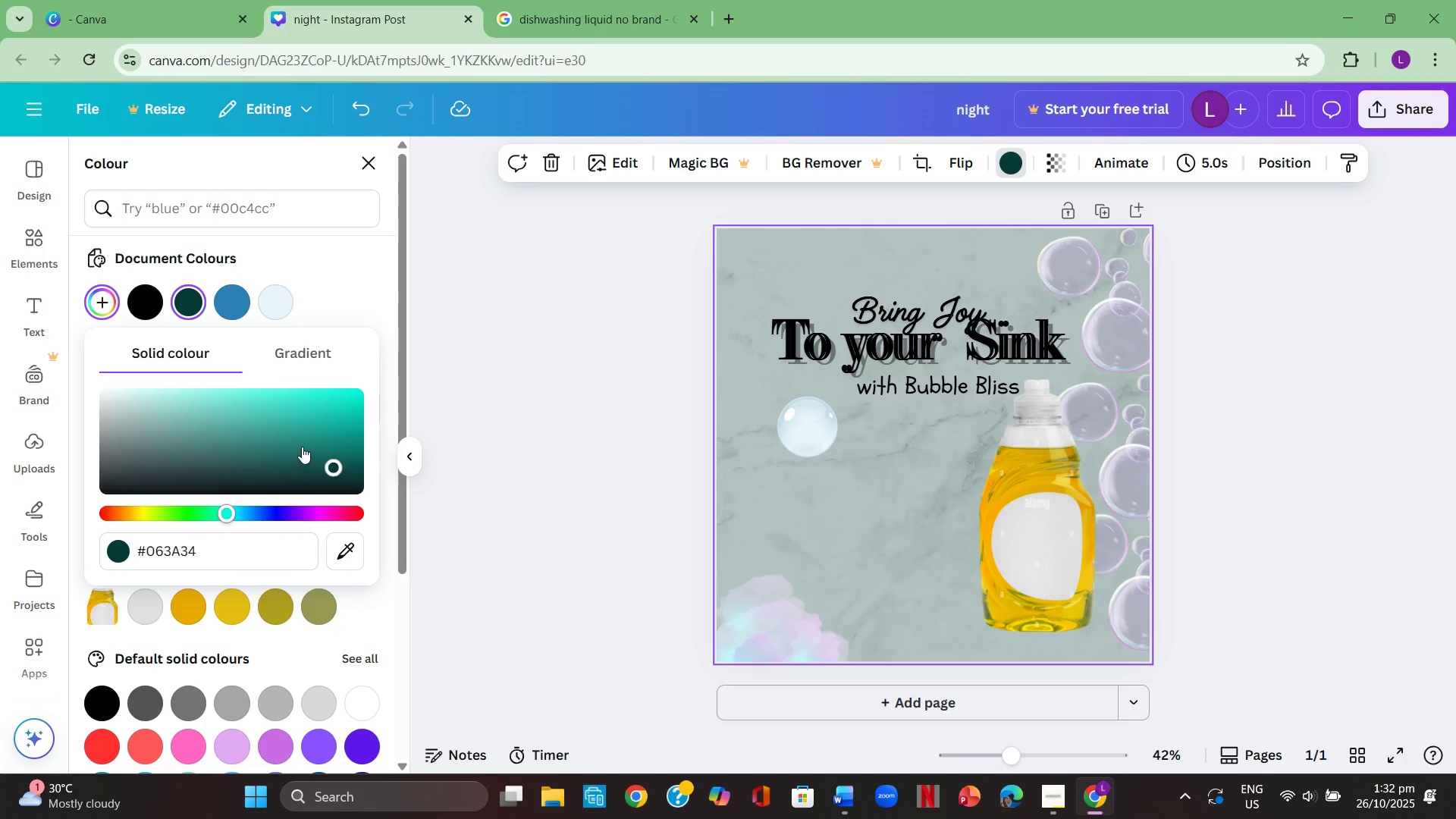 
left_click([302, 447])
 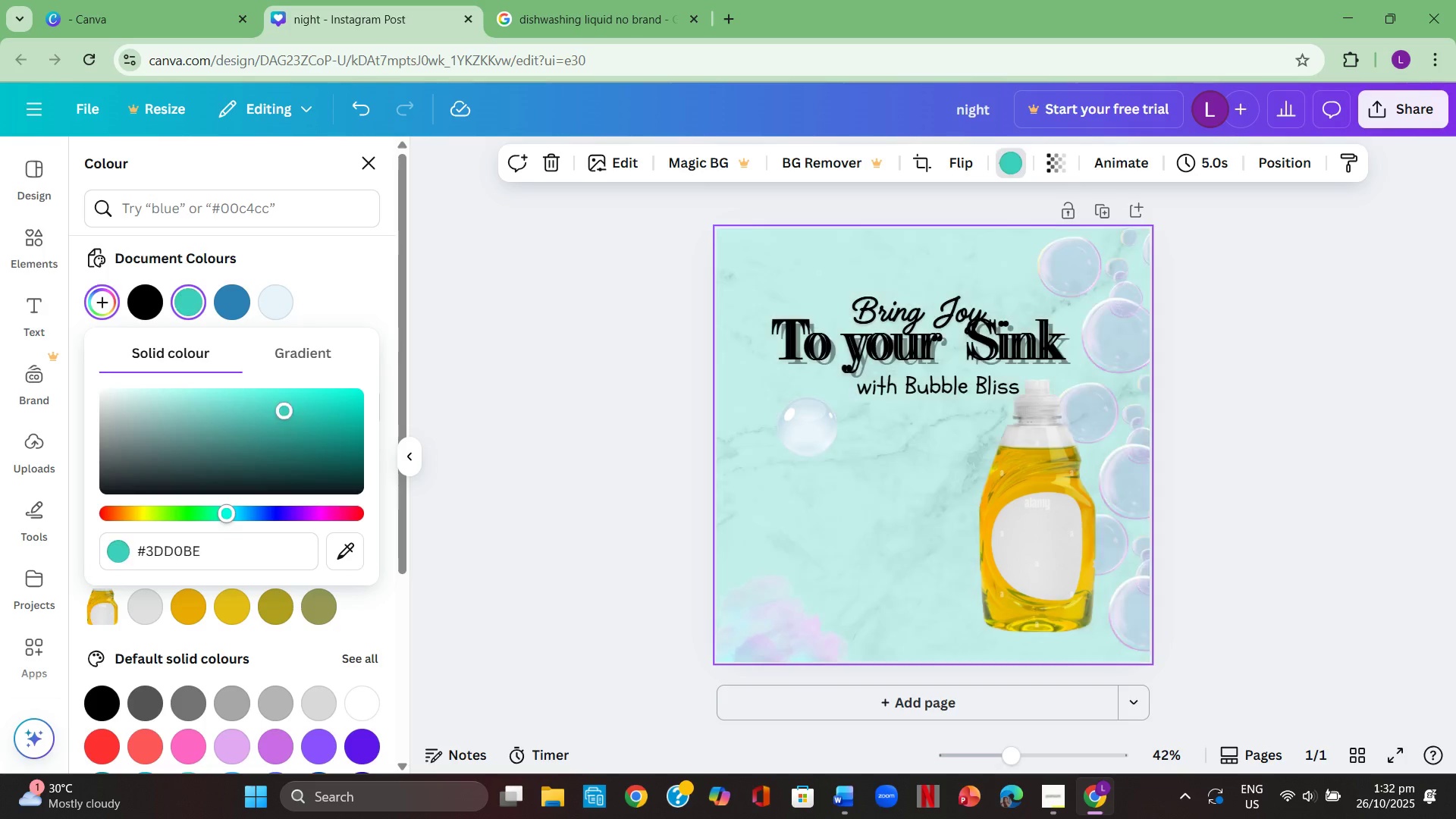 
left_click([287, 408])
 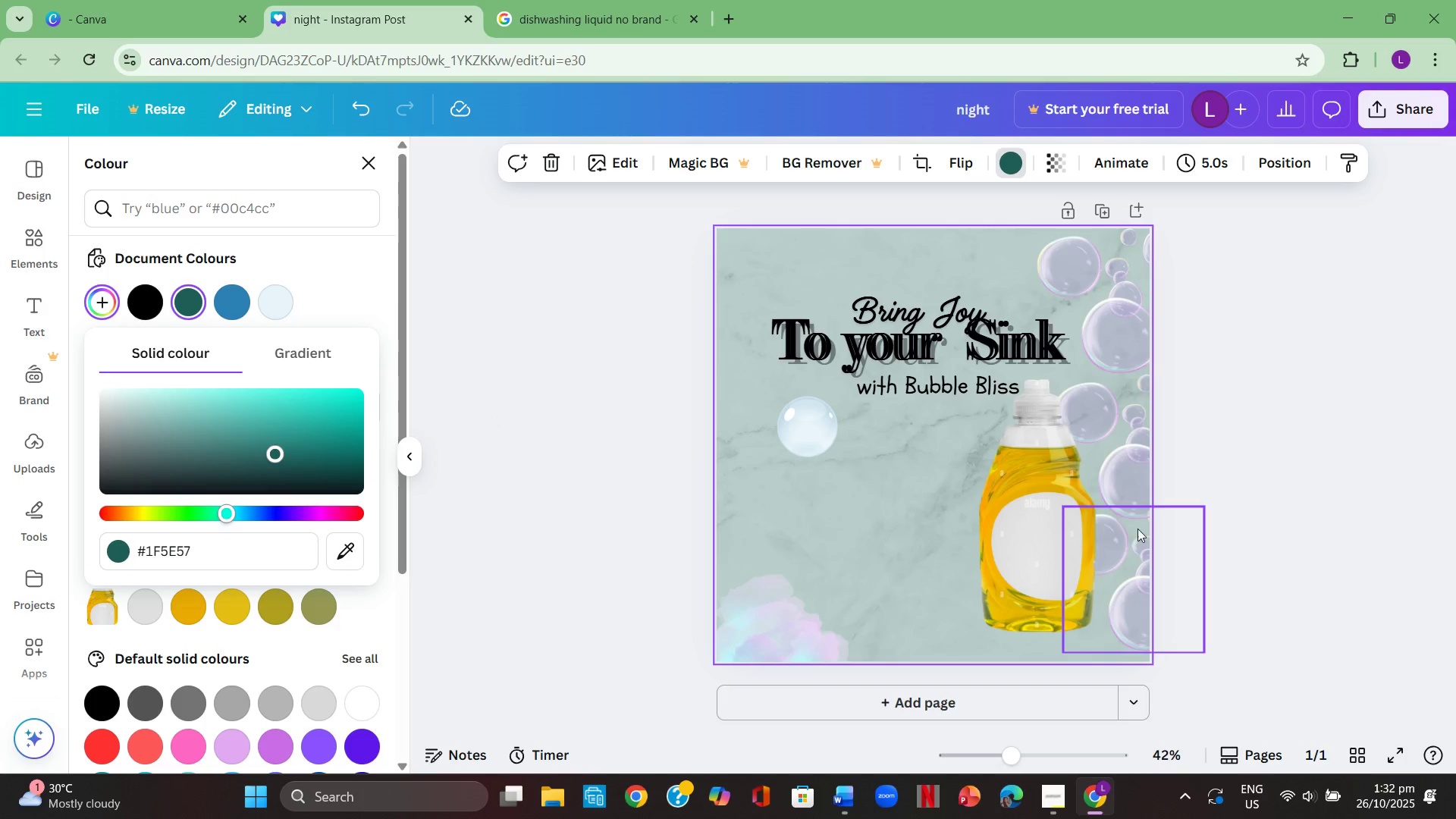 
left_click([1260, 450])
 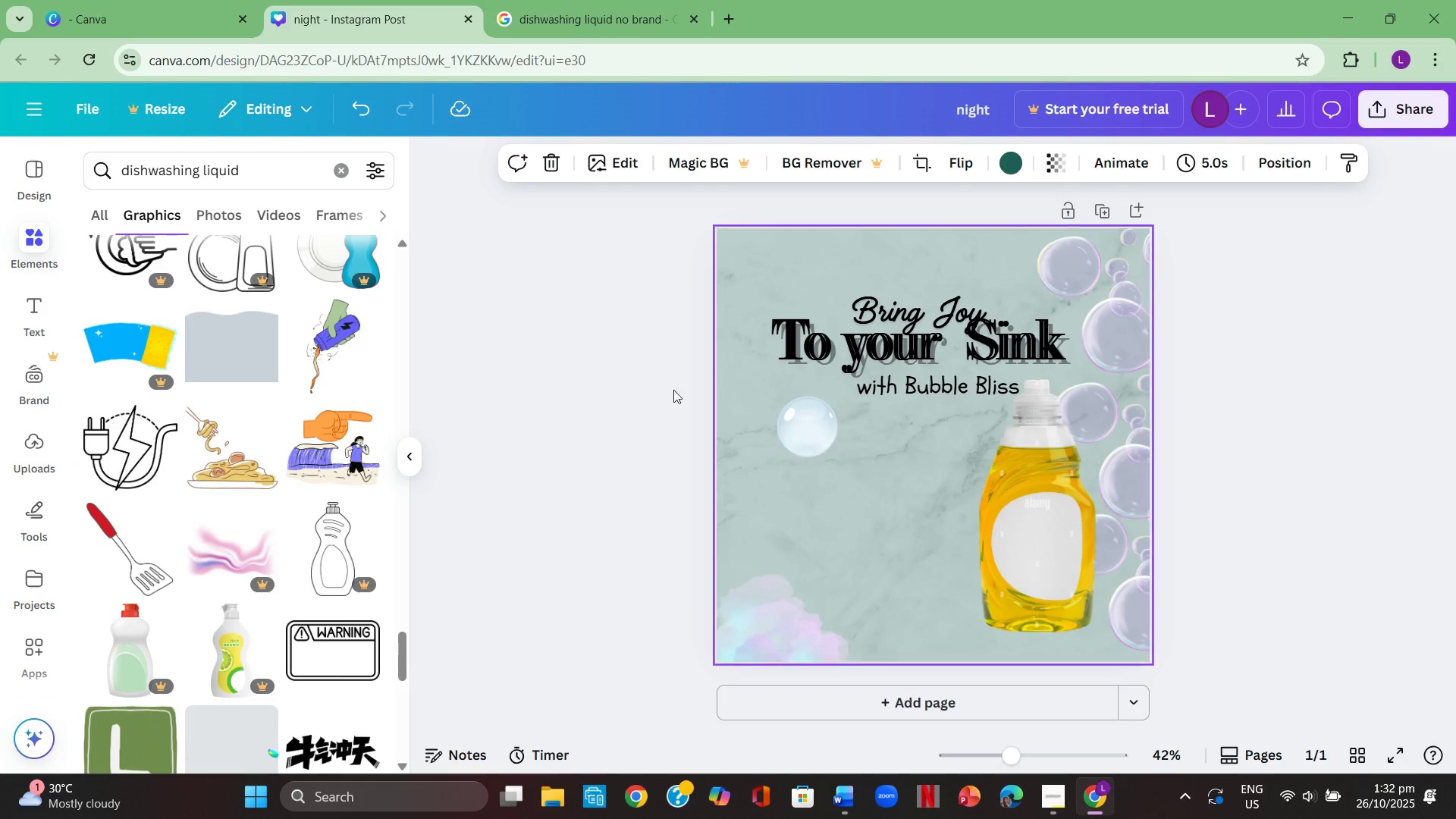 
left_click([571, 366])
 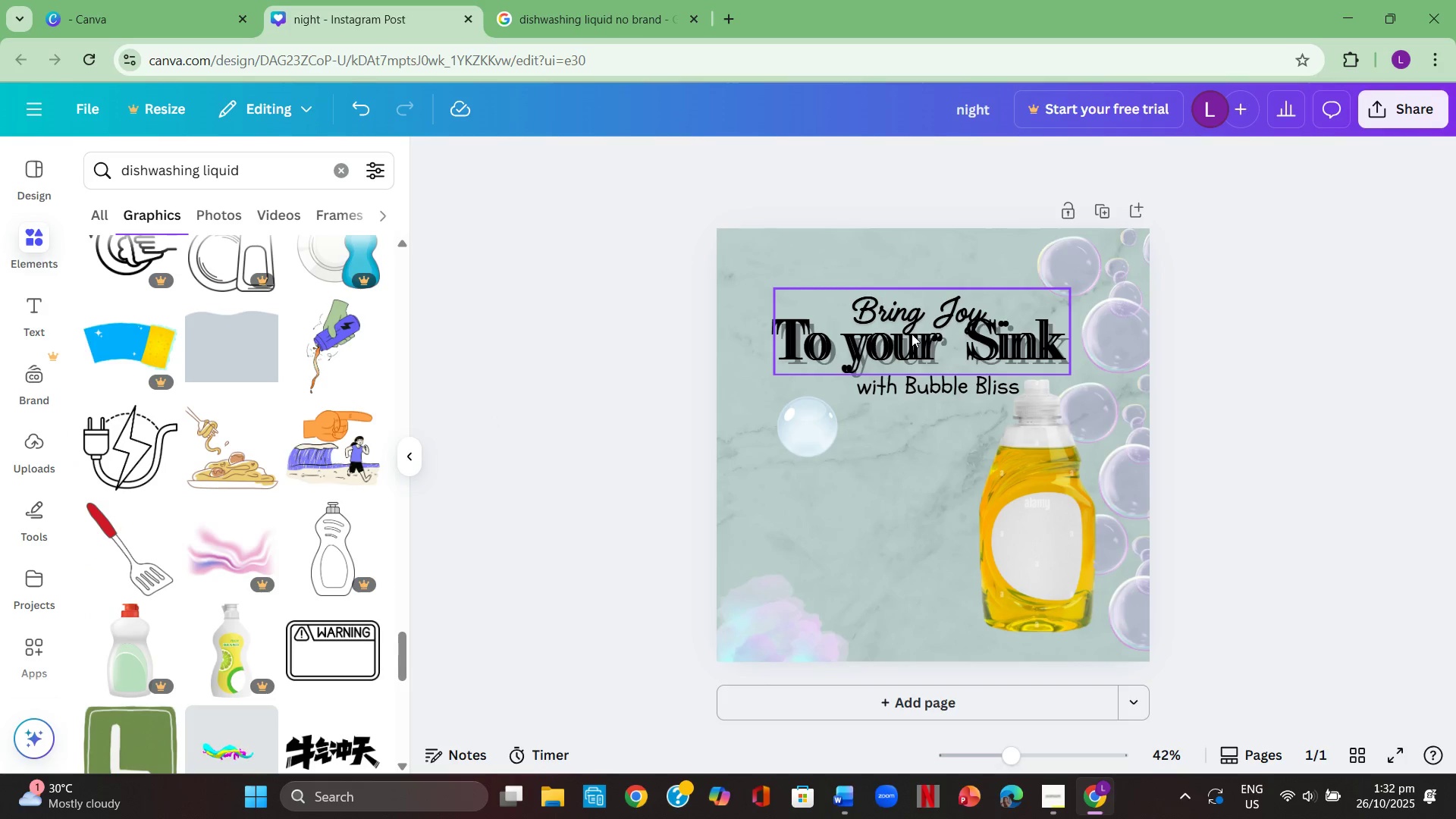 
left_click_drag(start_coordinate=[922, 337], to_coordinate=[919, 332])
 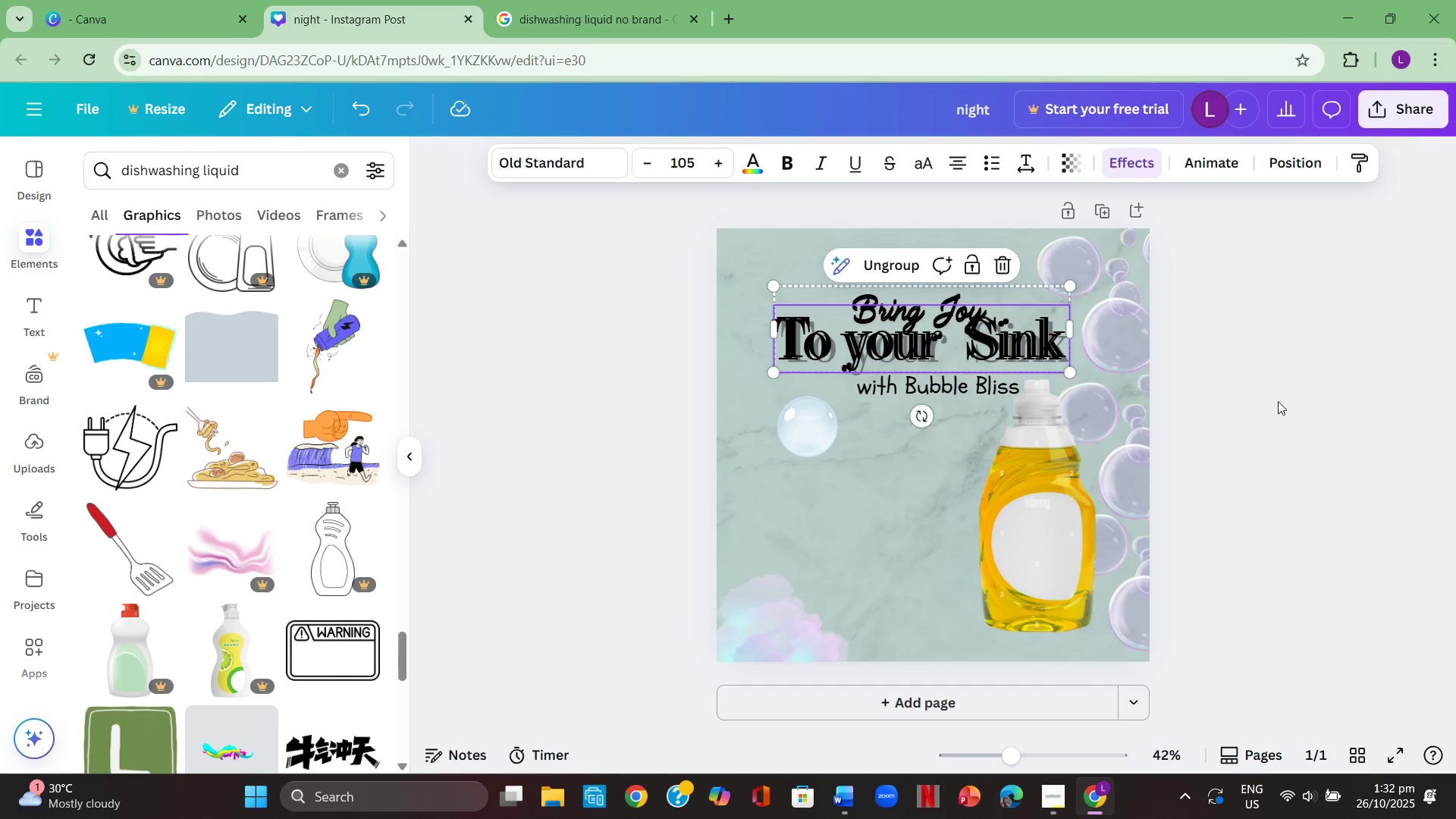 
left_click([1278, 401])
 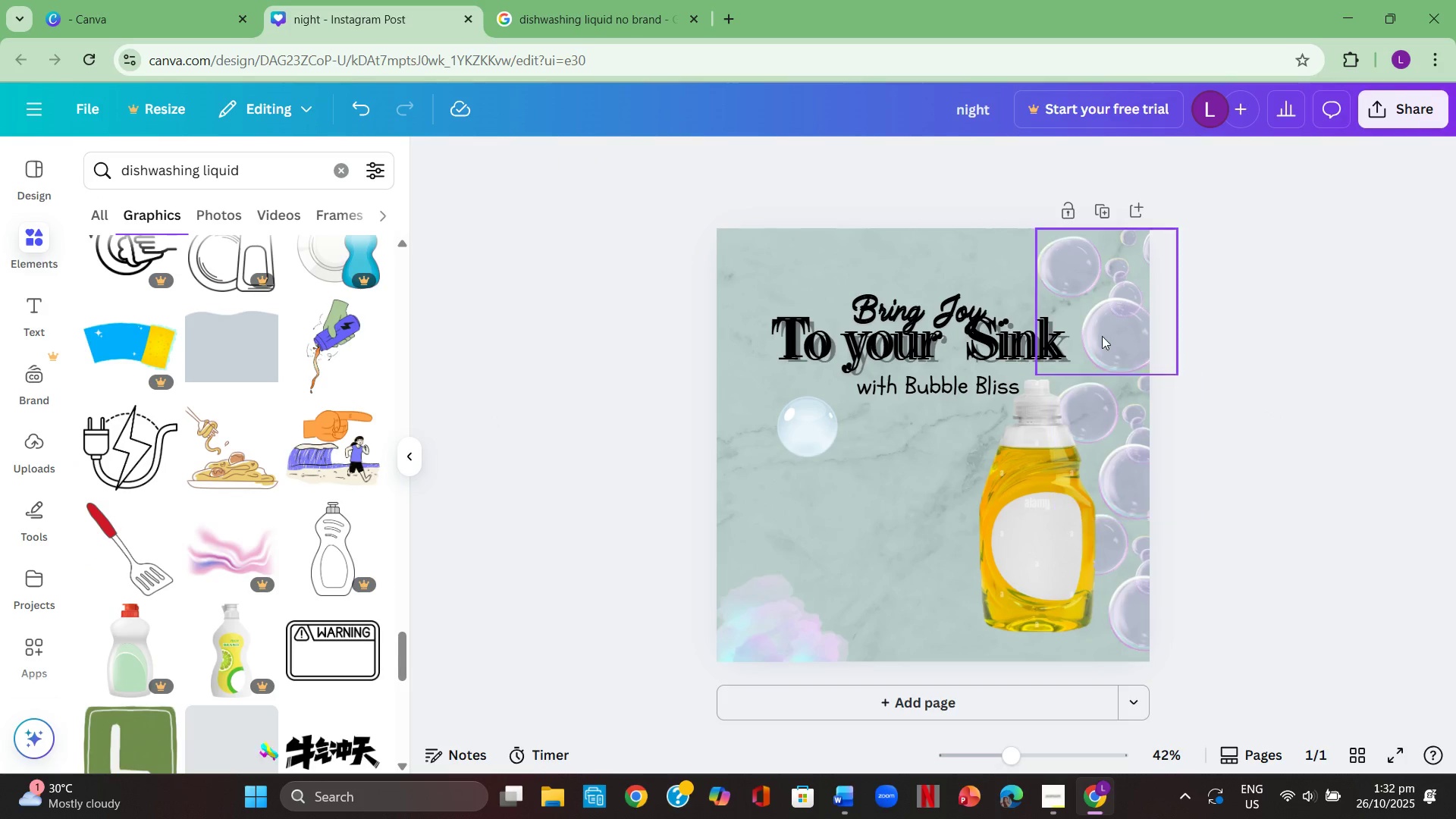 
left_click([1103, 323])
 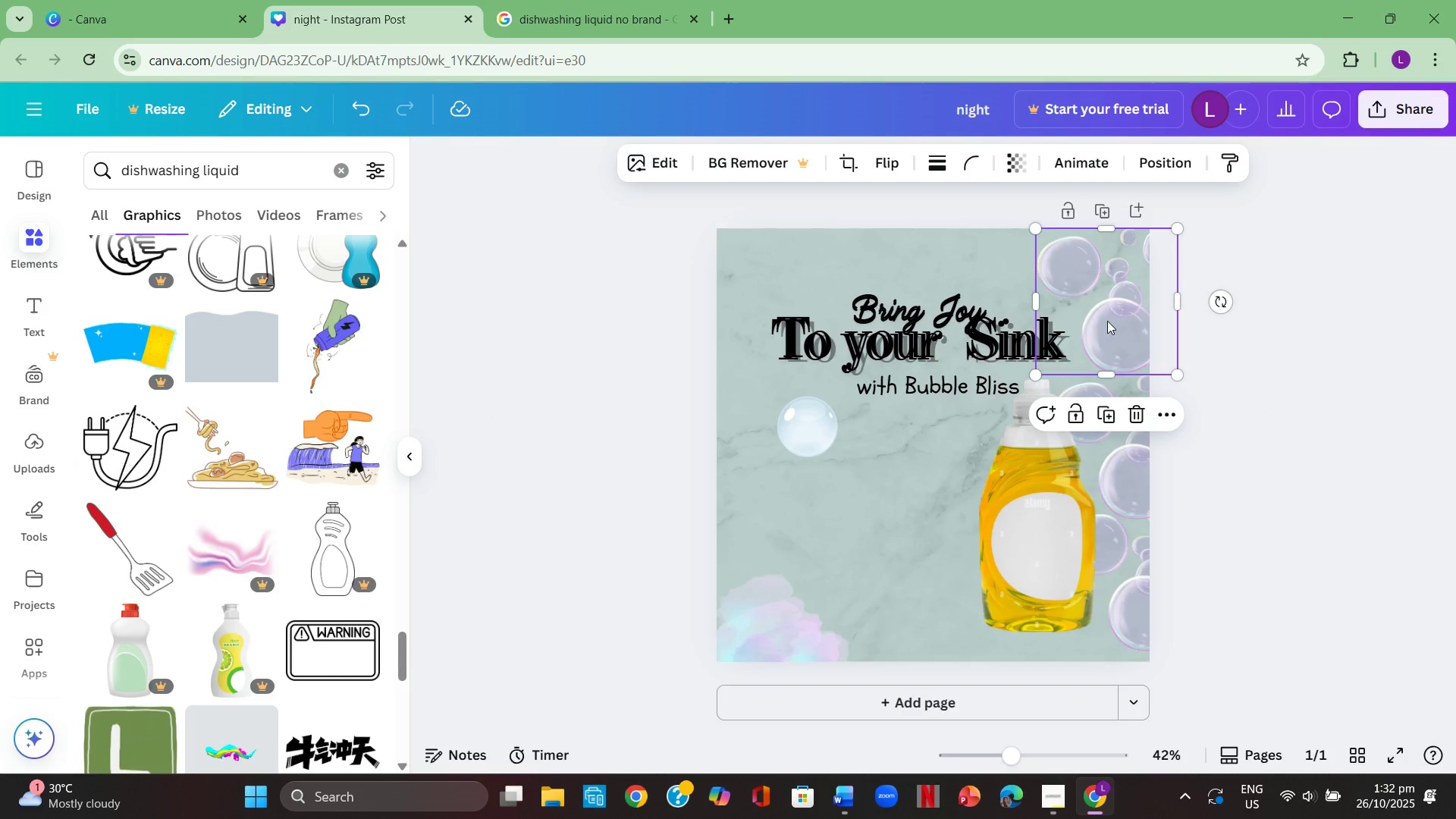 
key(Backspace)
 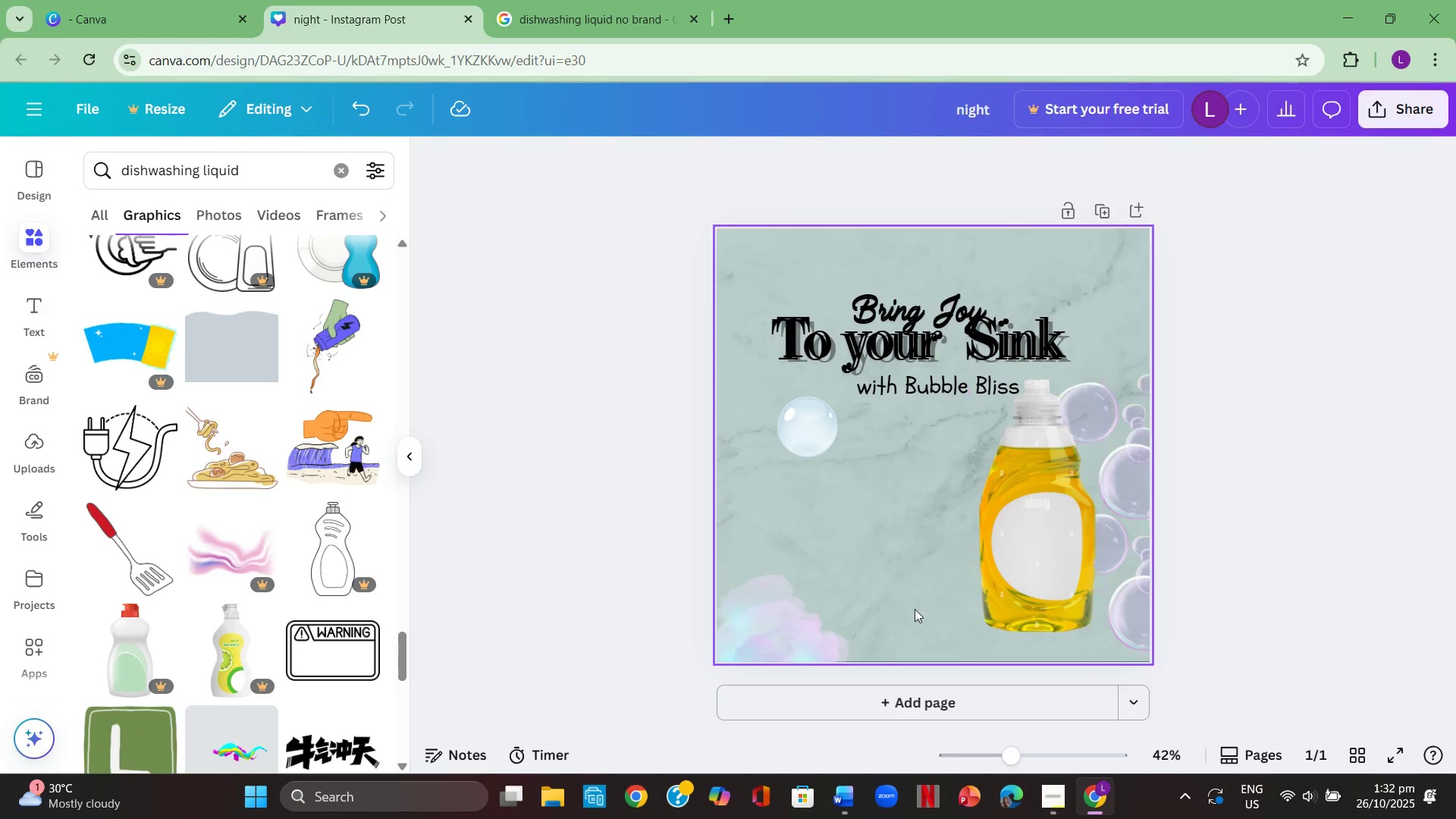 
left_click_drag(start_coordinate=[1040, 512], to_coordinate=[1024, 534])
 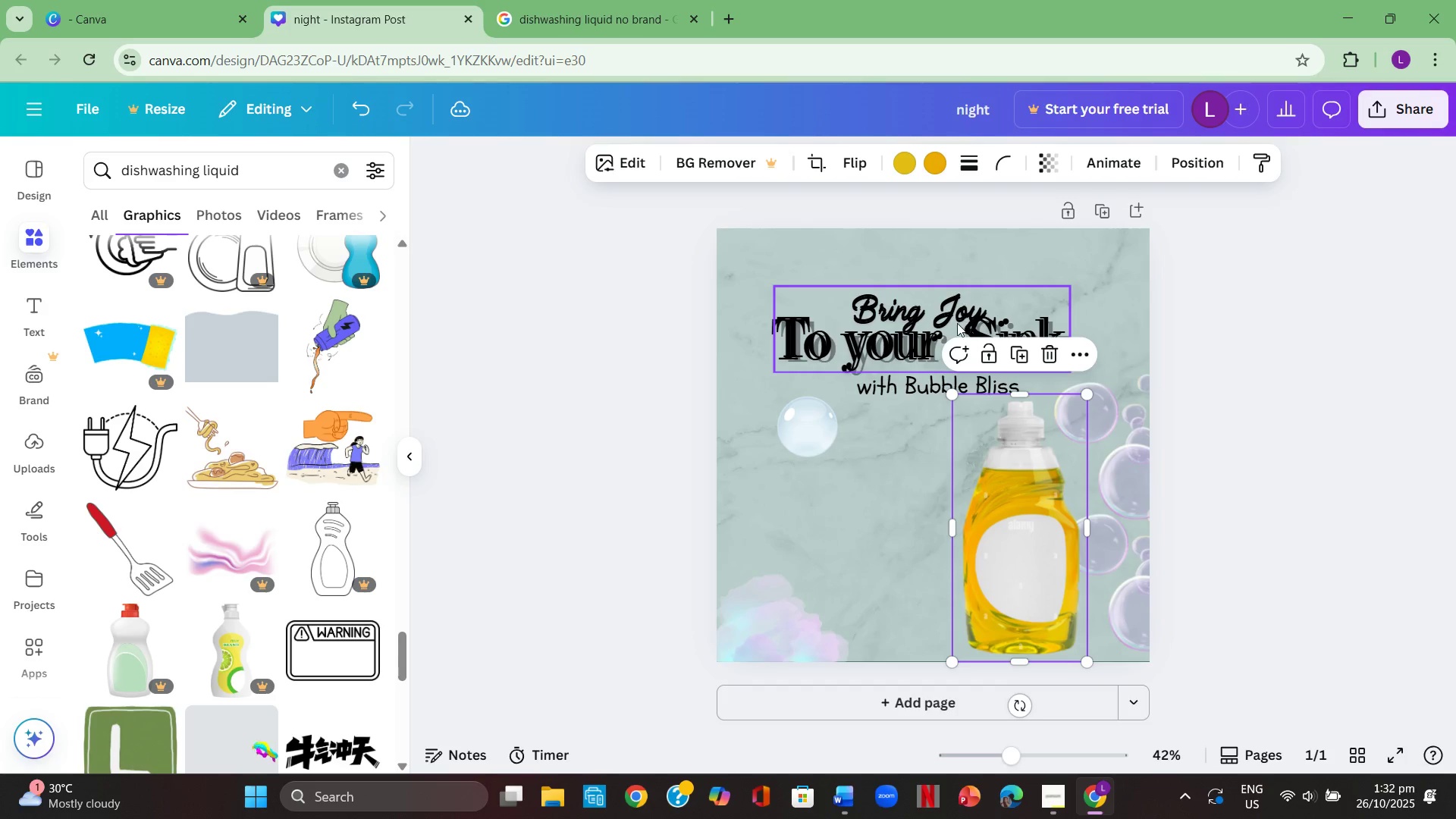 
left_click_drag(start_coordinate=[954, 323], to_coordinate=[957, 298])
 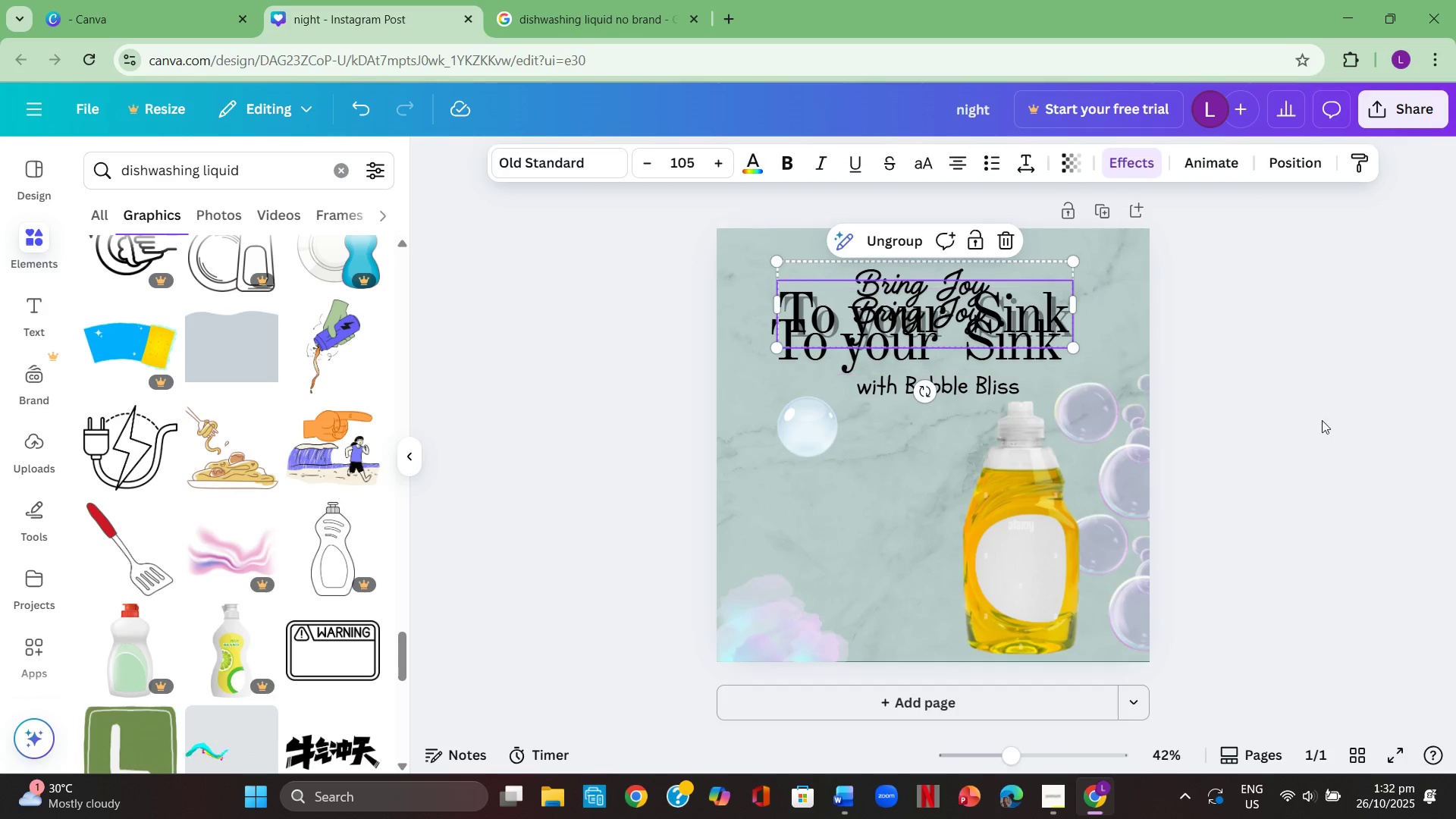 
left_click([1322, 420])
 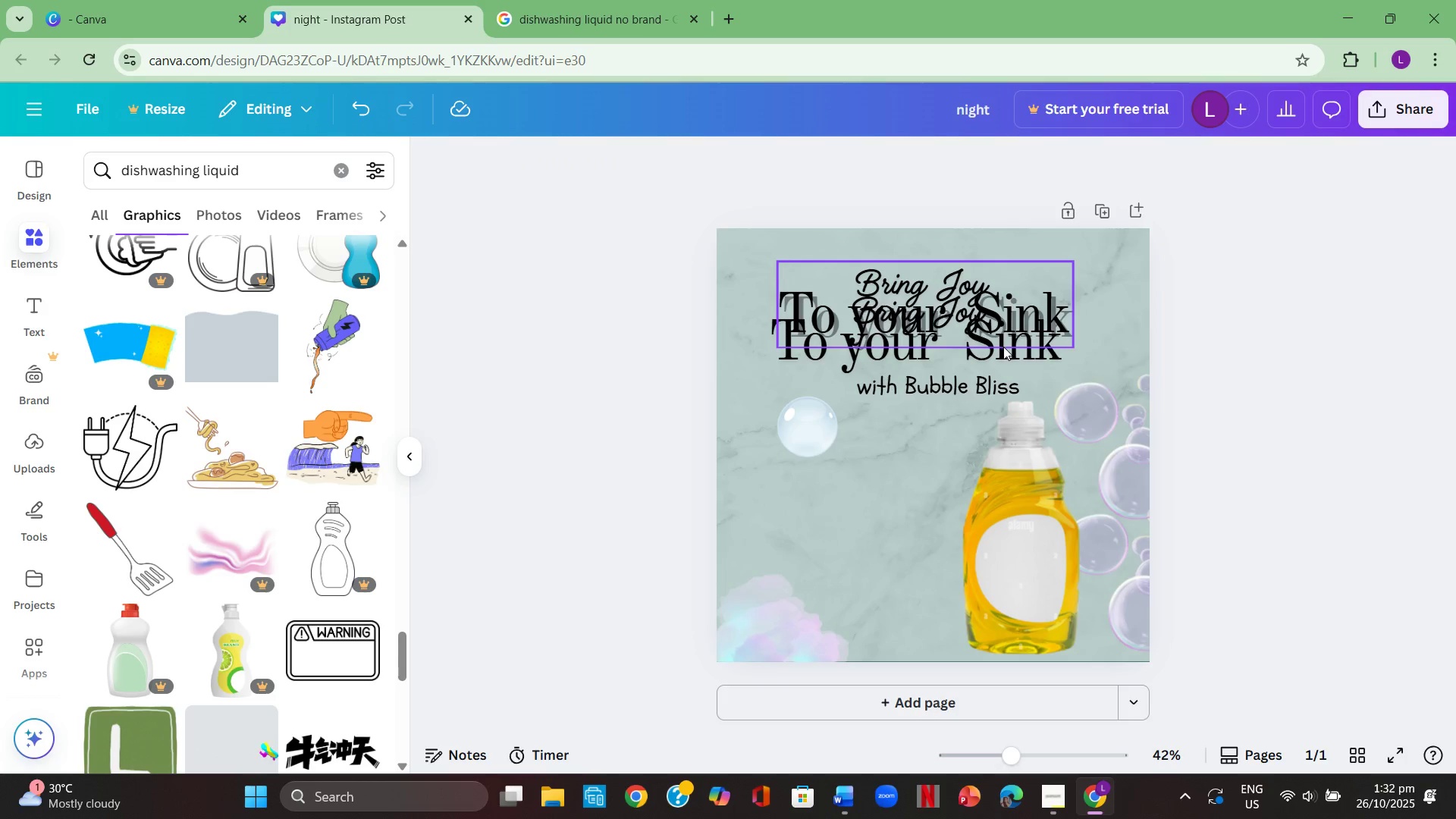 
left_click_drag(start_coordinate=[1004, 350], to_coordinate=[1003, 321])
 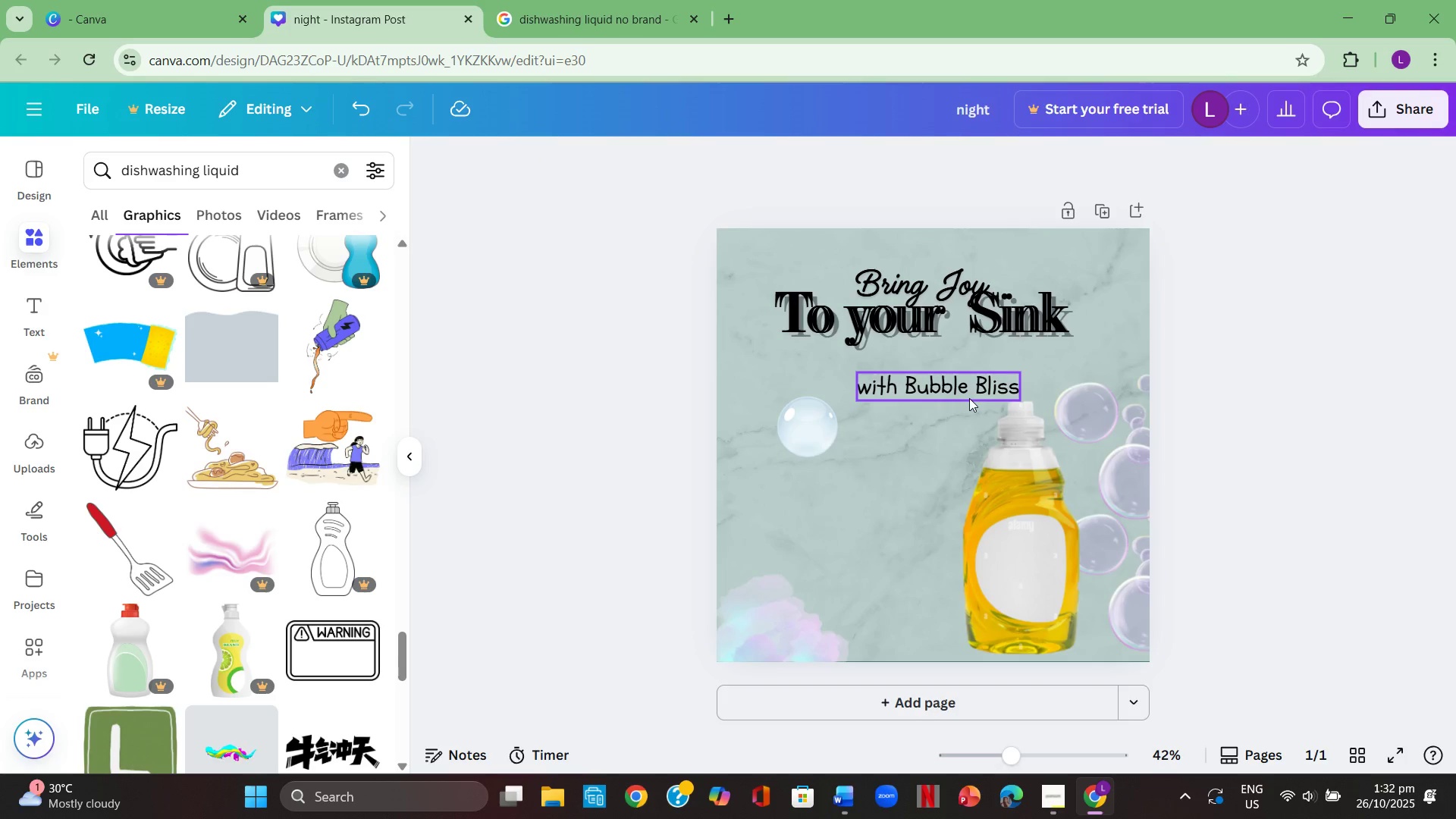 
left_click_drag(start_coordinate=[966, 386], to_coordinate=[967, 358])
 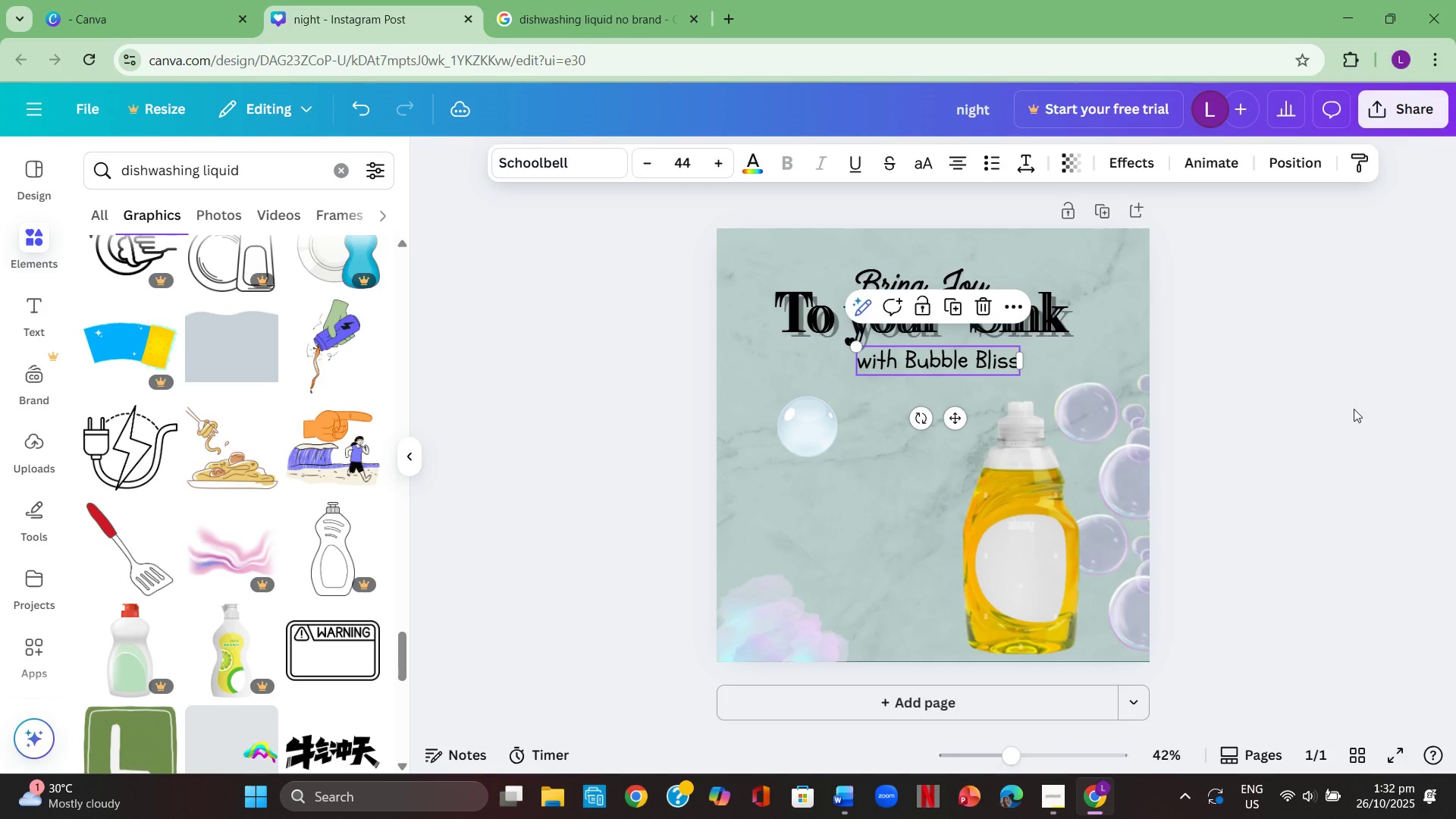 
left_click([1354, 409])
 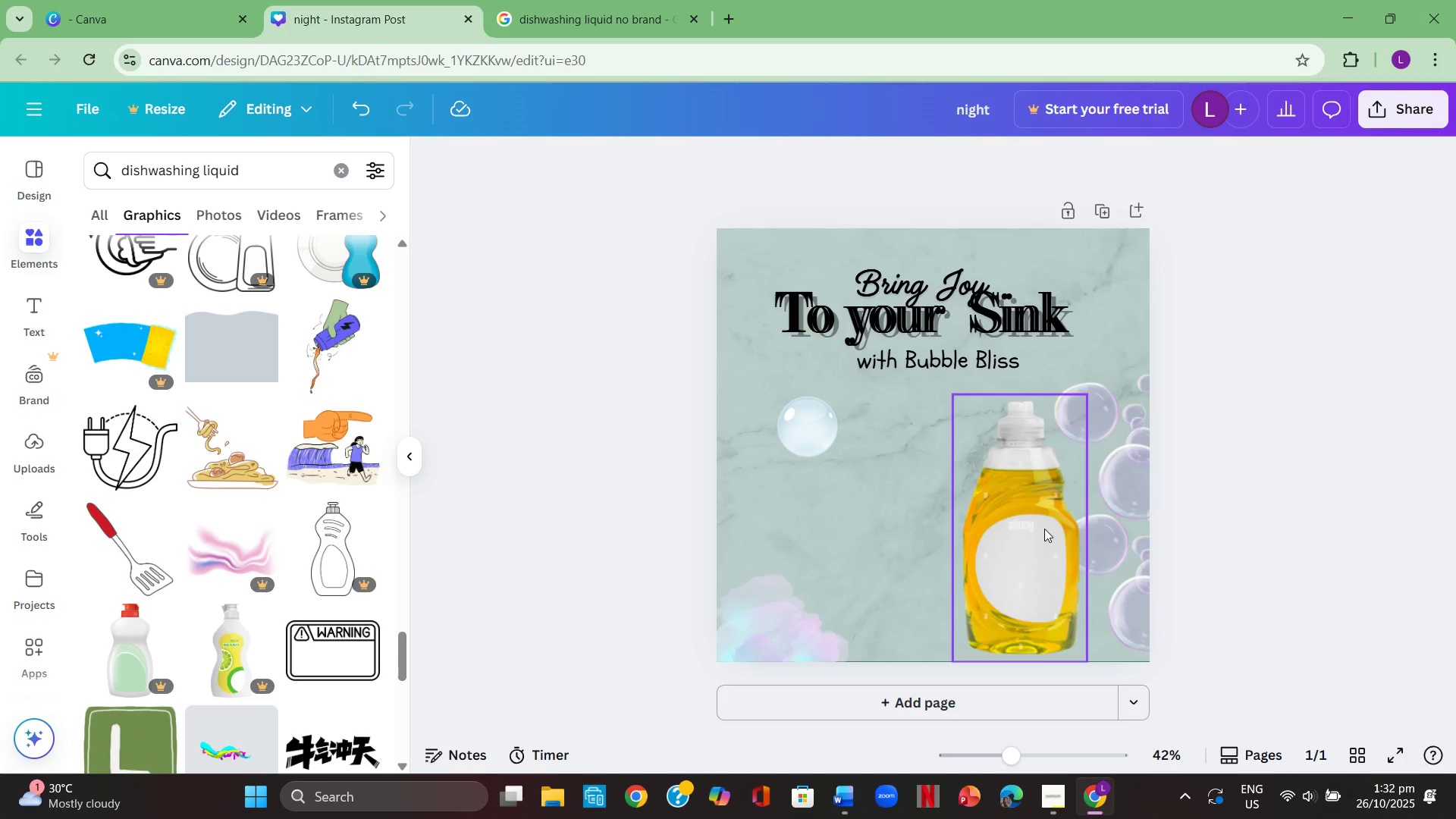 
left_click_drag(start_coordinate=[1043, 529], to_coordinate=[1077, 479])
 